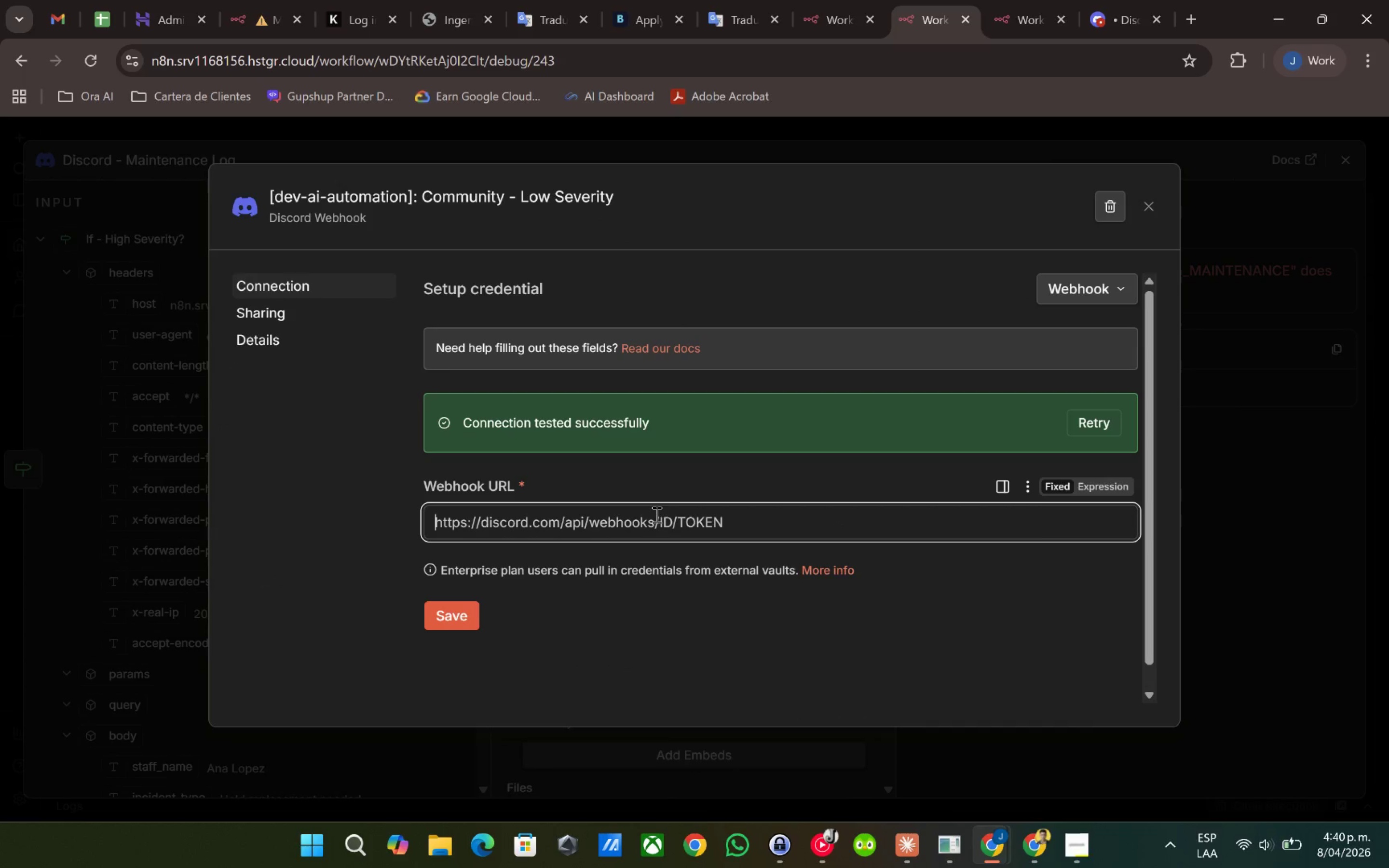 
key(Meta+MetaLeft)
 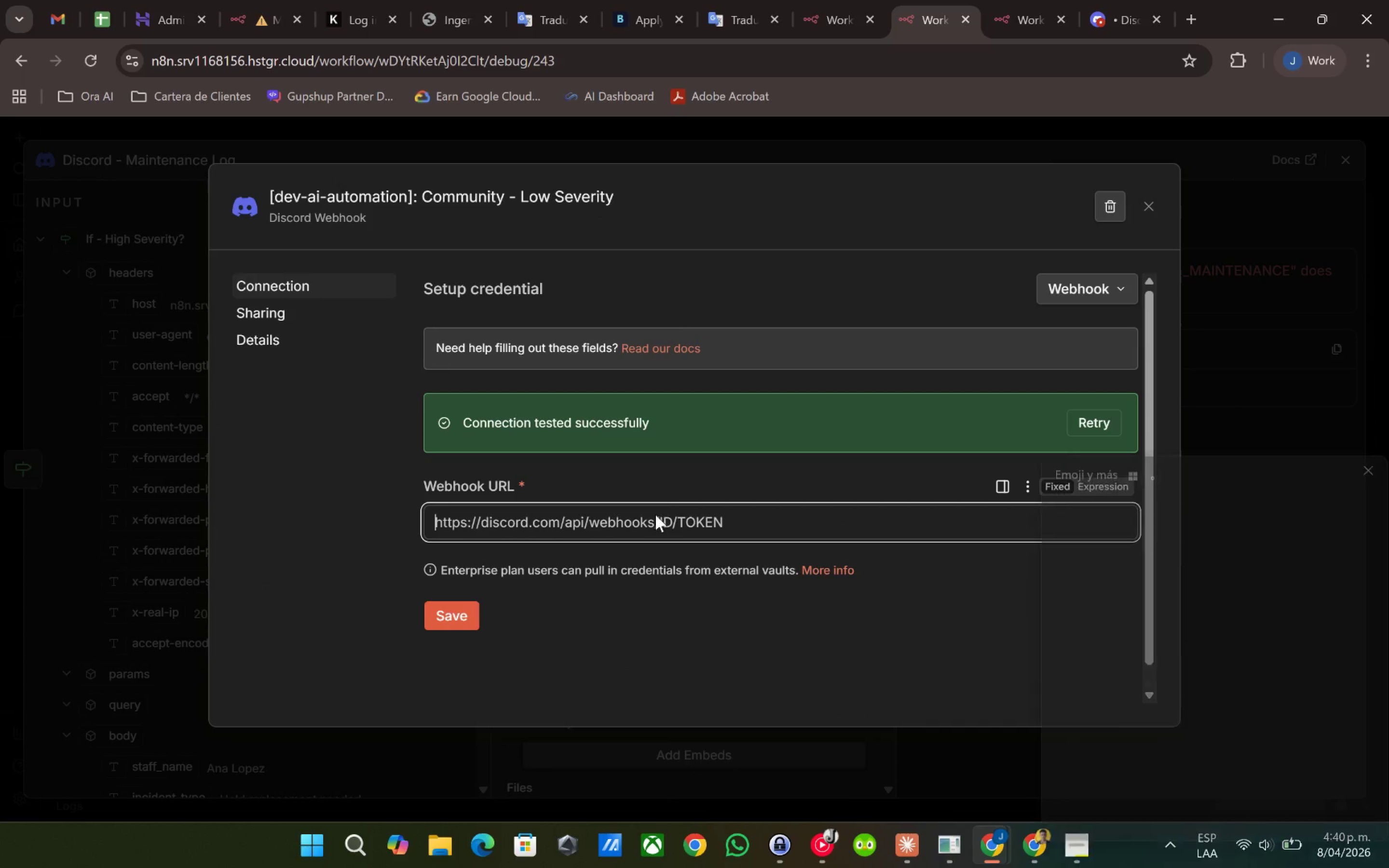 
key(Meta+V)
 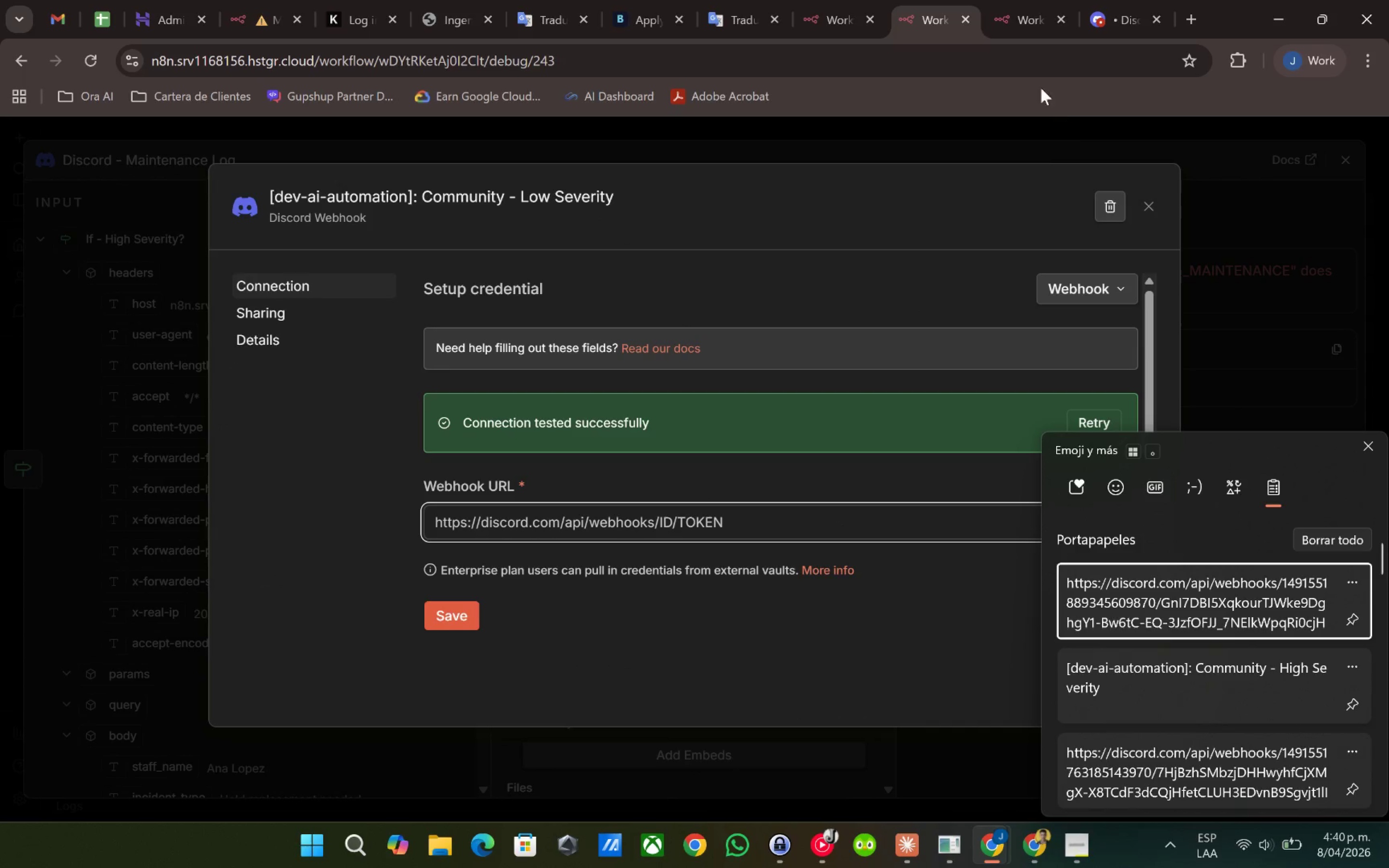 
left_click([1030, 0])
 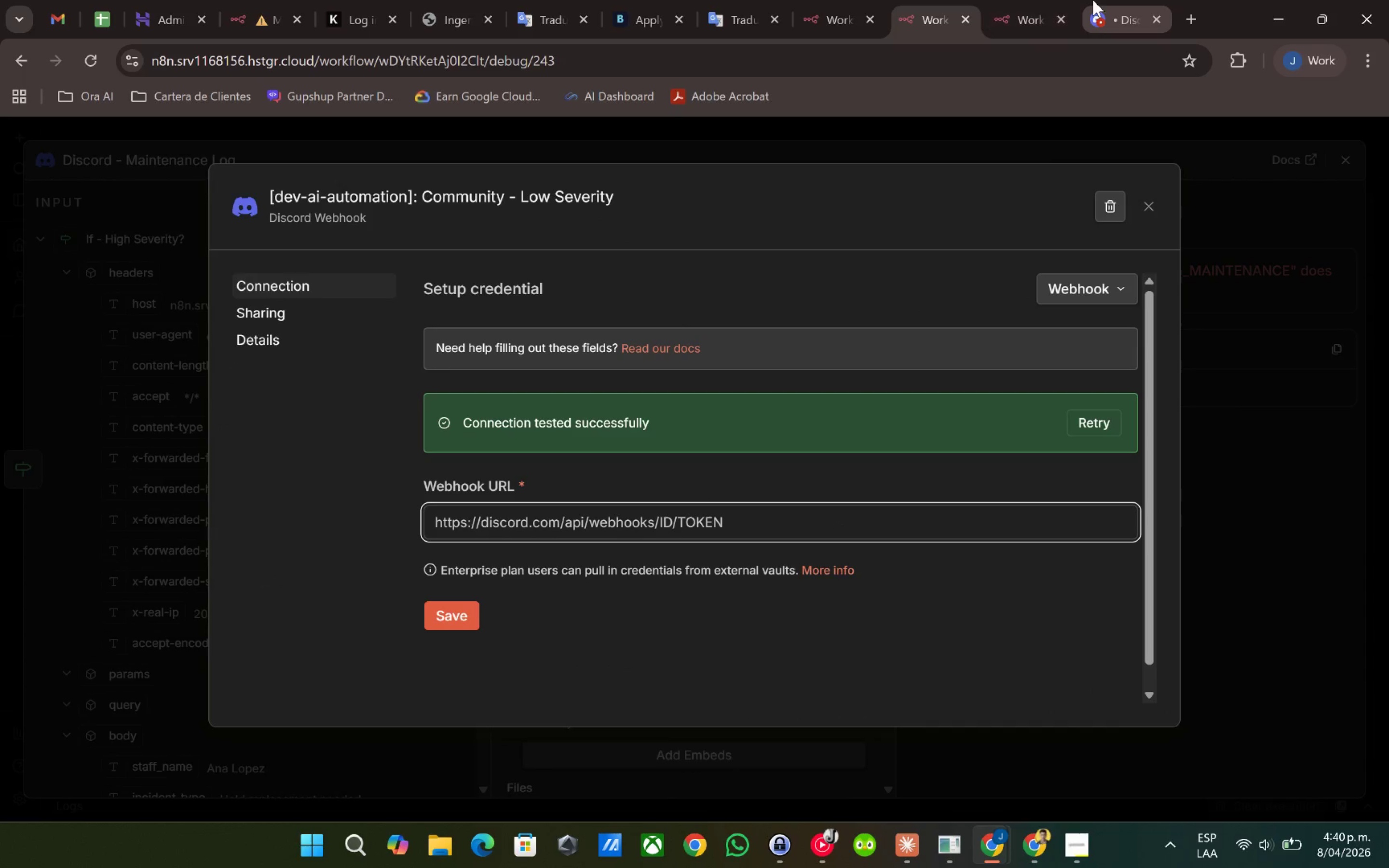 
left_click([1098, 0])
 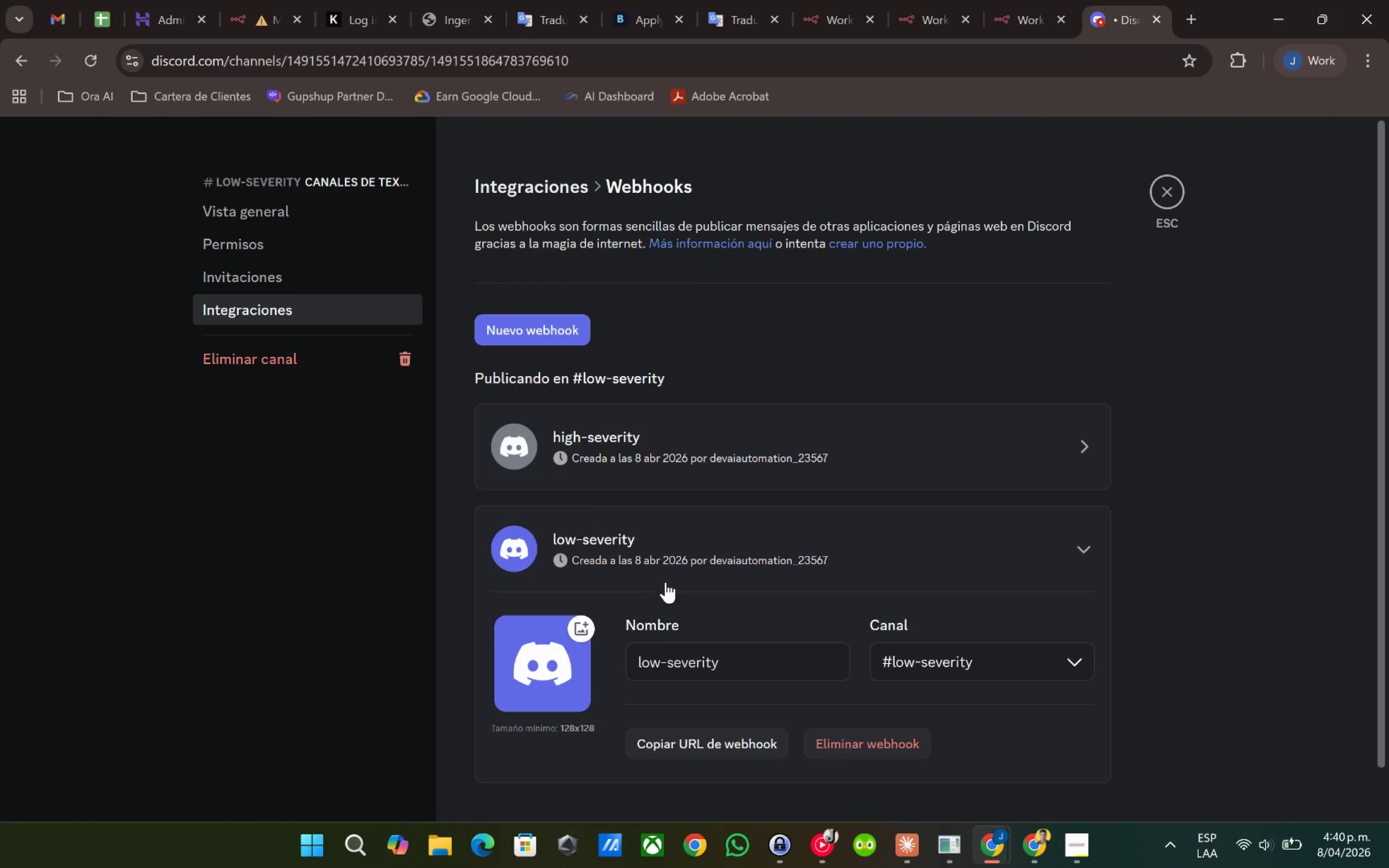 
scroll: coordinate [670, 607], scroll_direction: down, amount: 1.0
 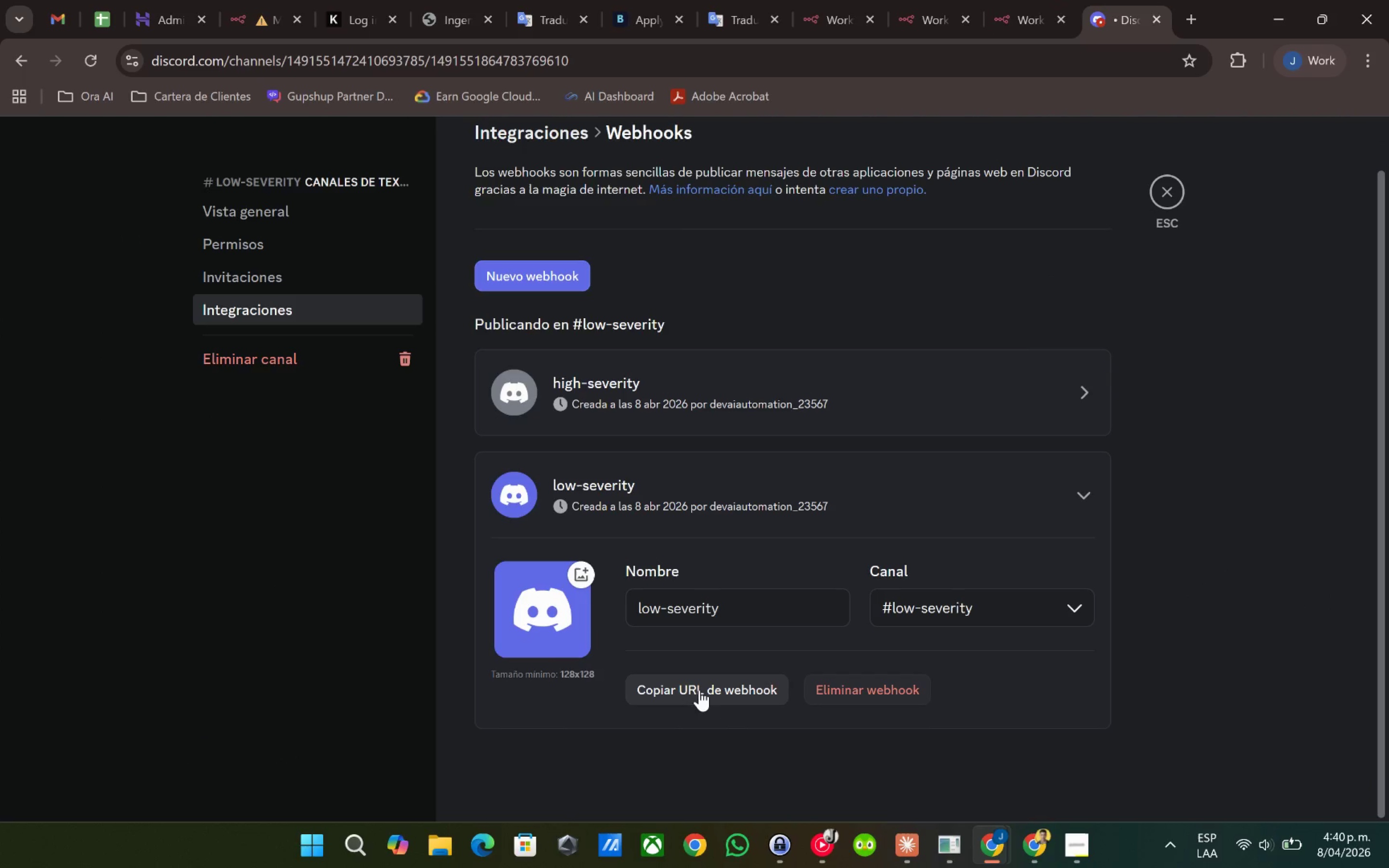 
left_click([697, 692])
 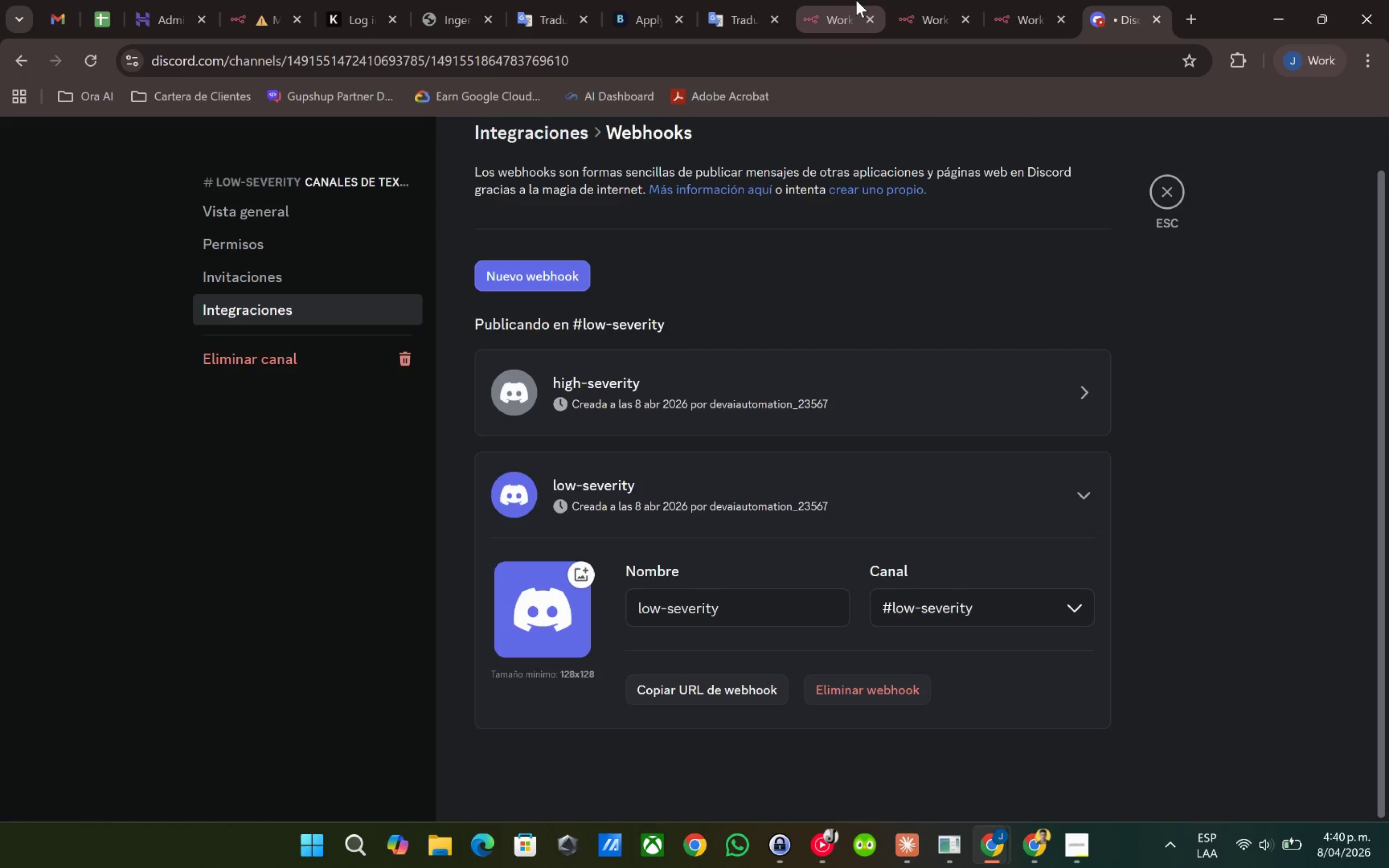 
double_click([953, 0])
 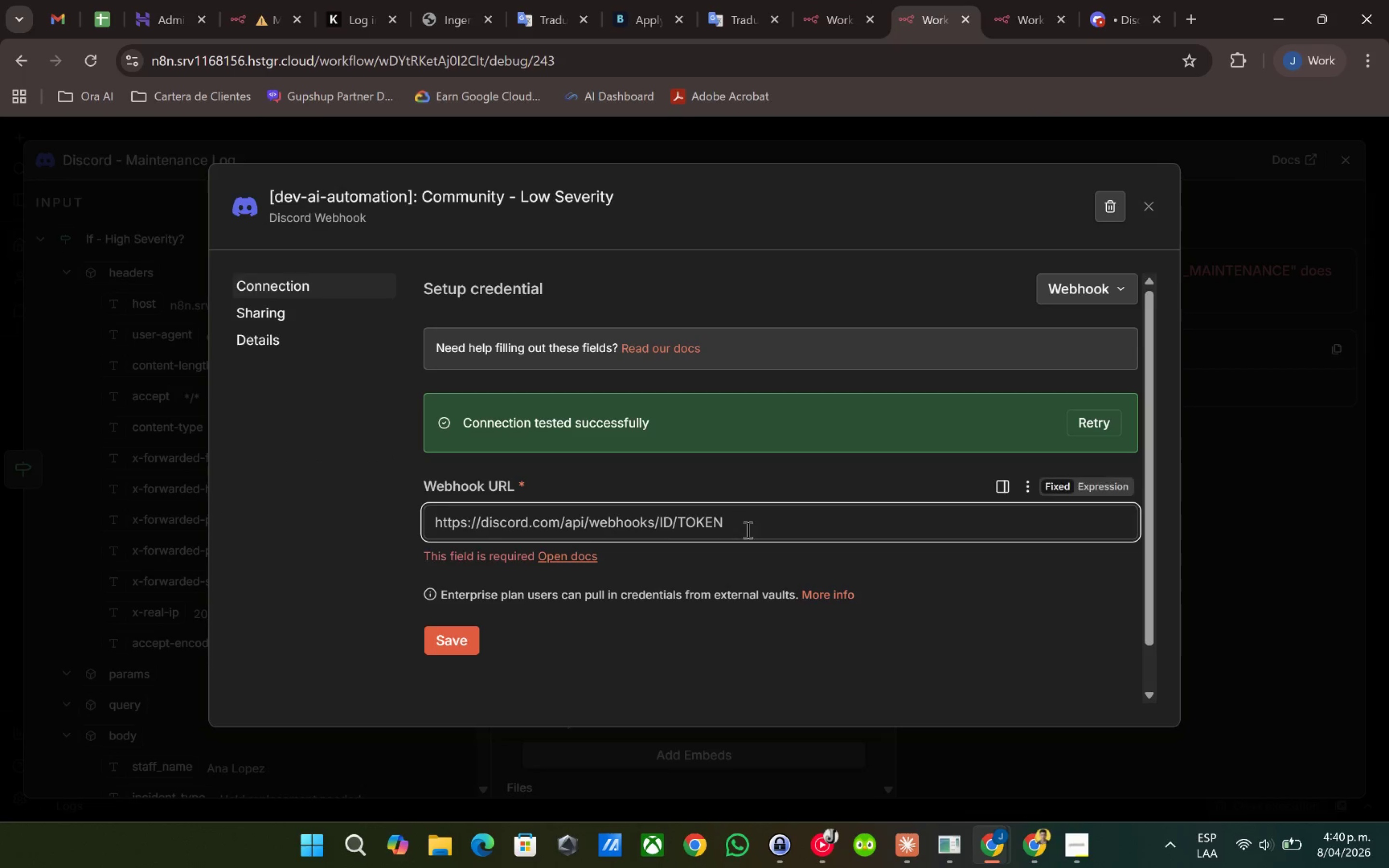 
left_click([749, 529])
 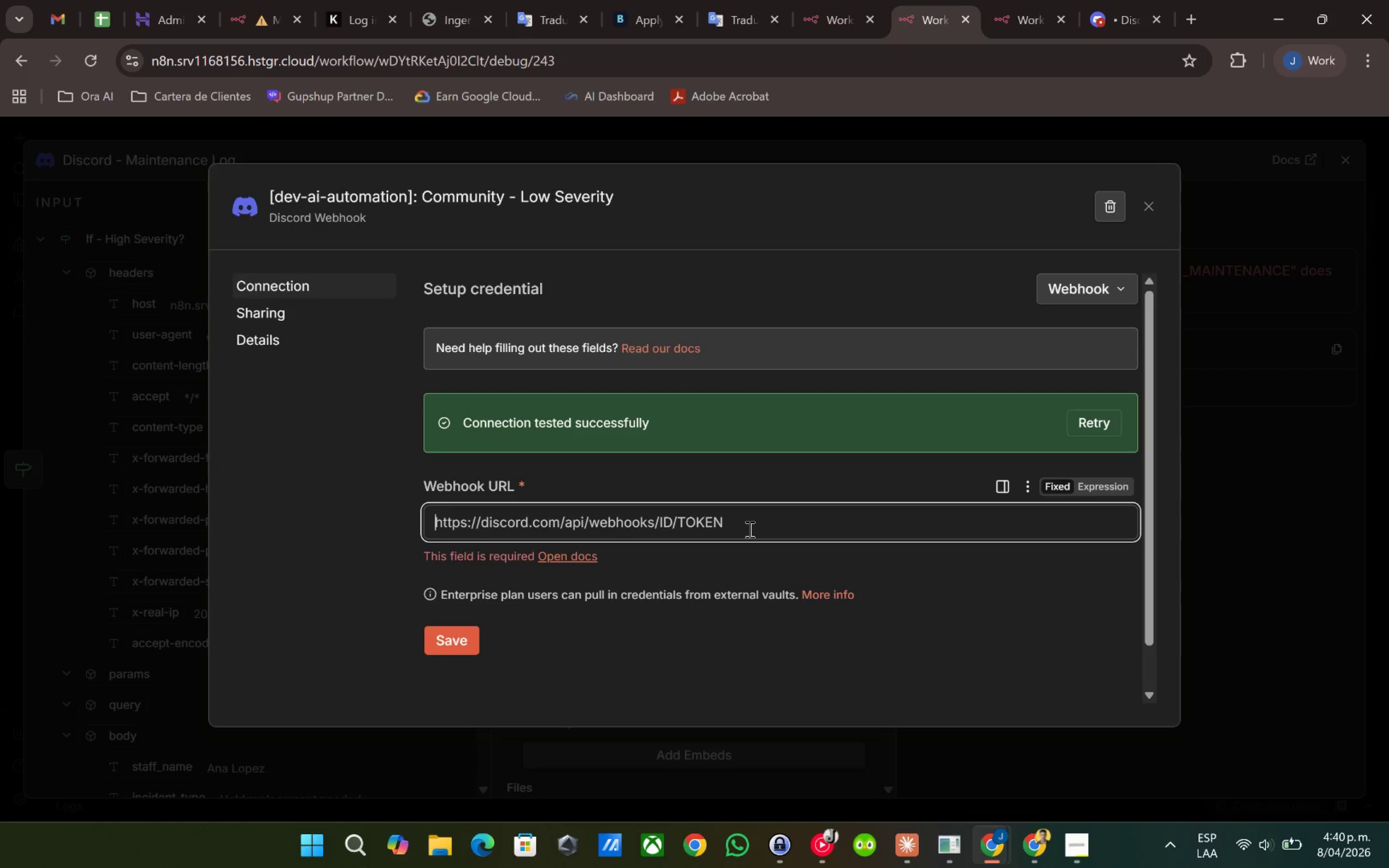 
key(Control+ControlLeft)
 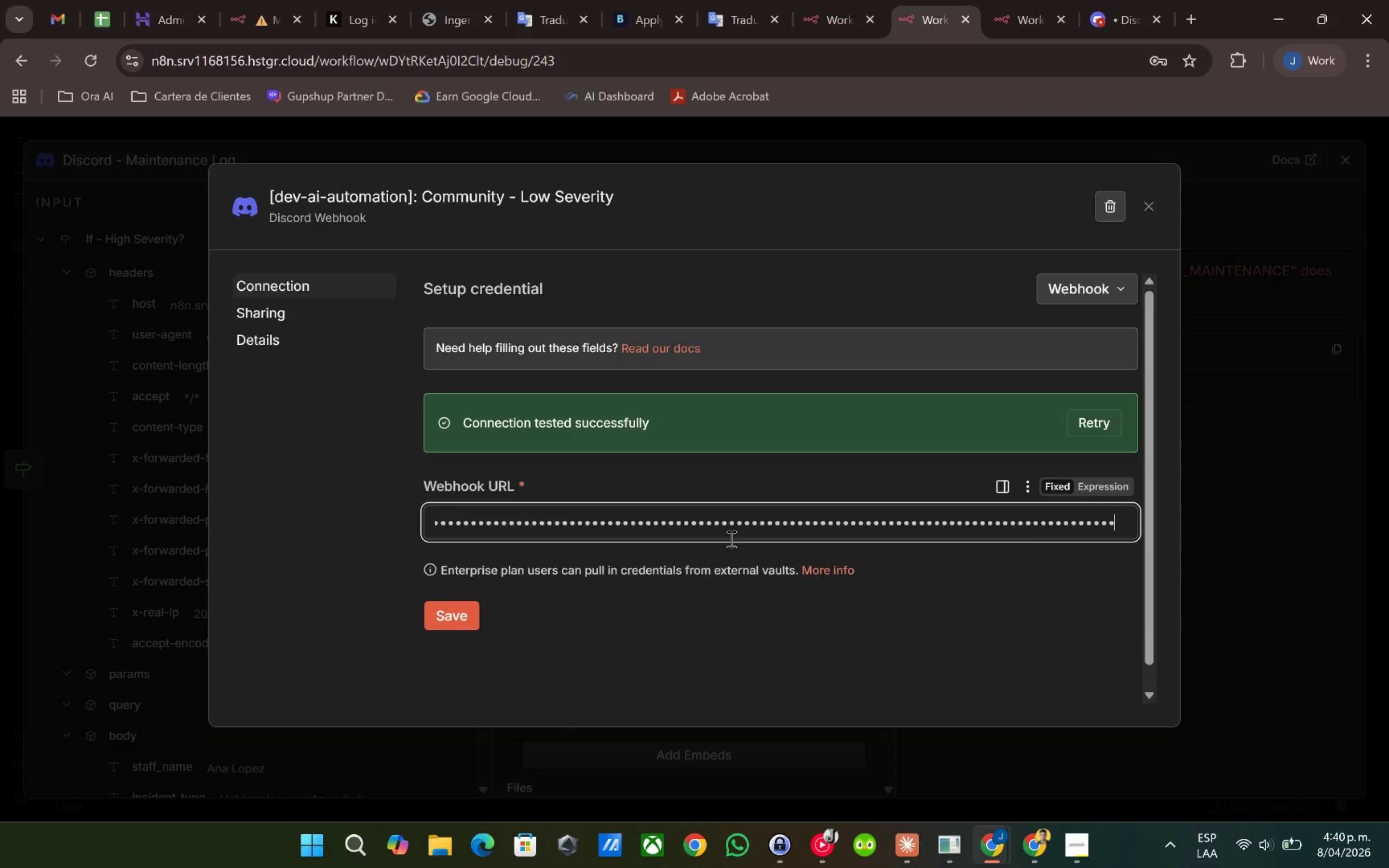 
key(Control+V)
 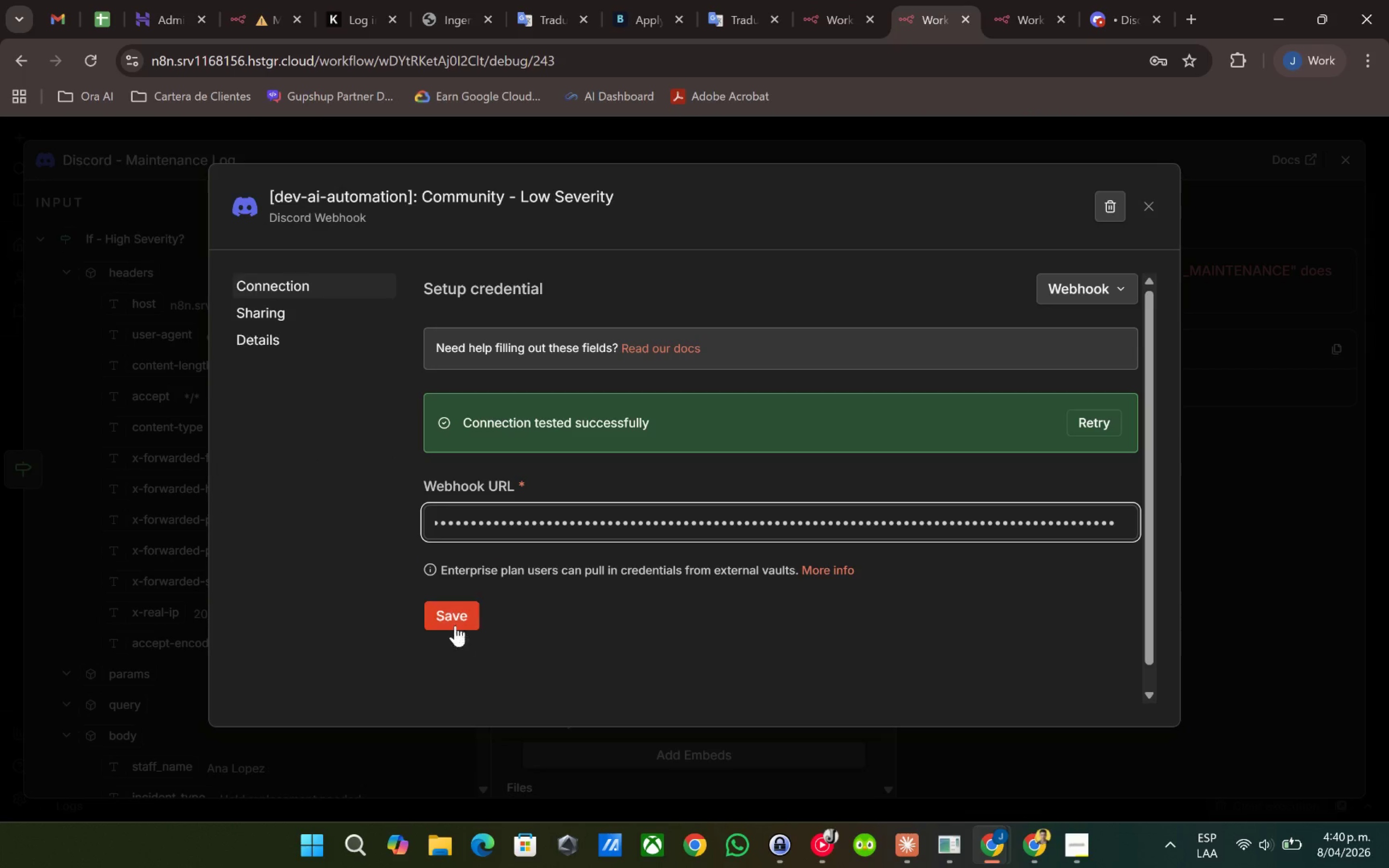 
left_click([451, 615])
 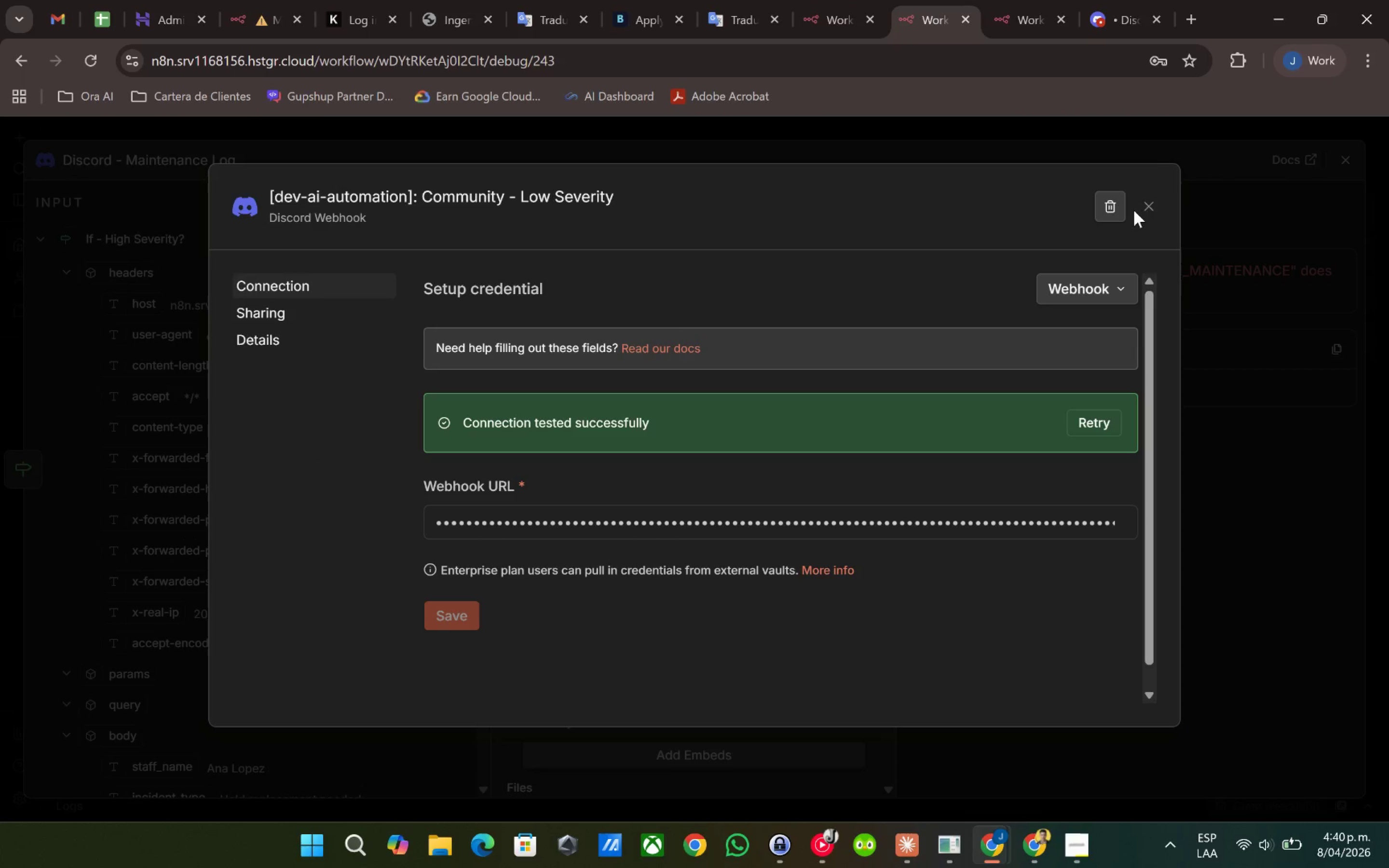 
double_click([1152, 206])
 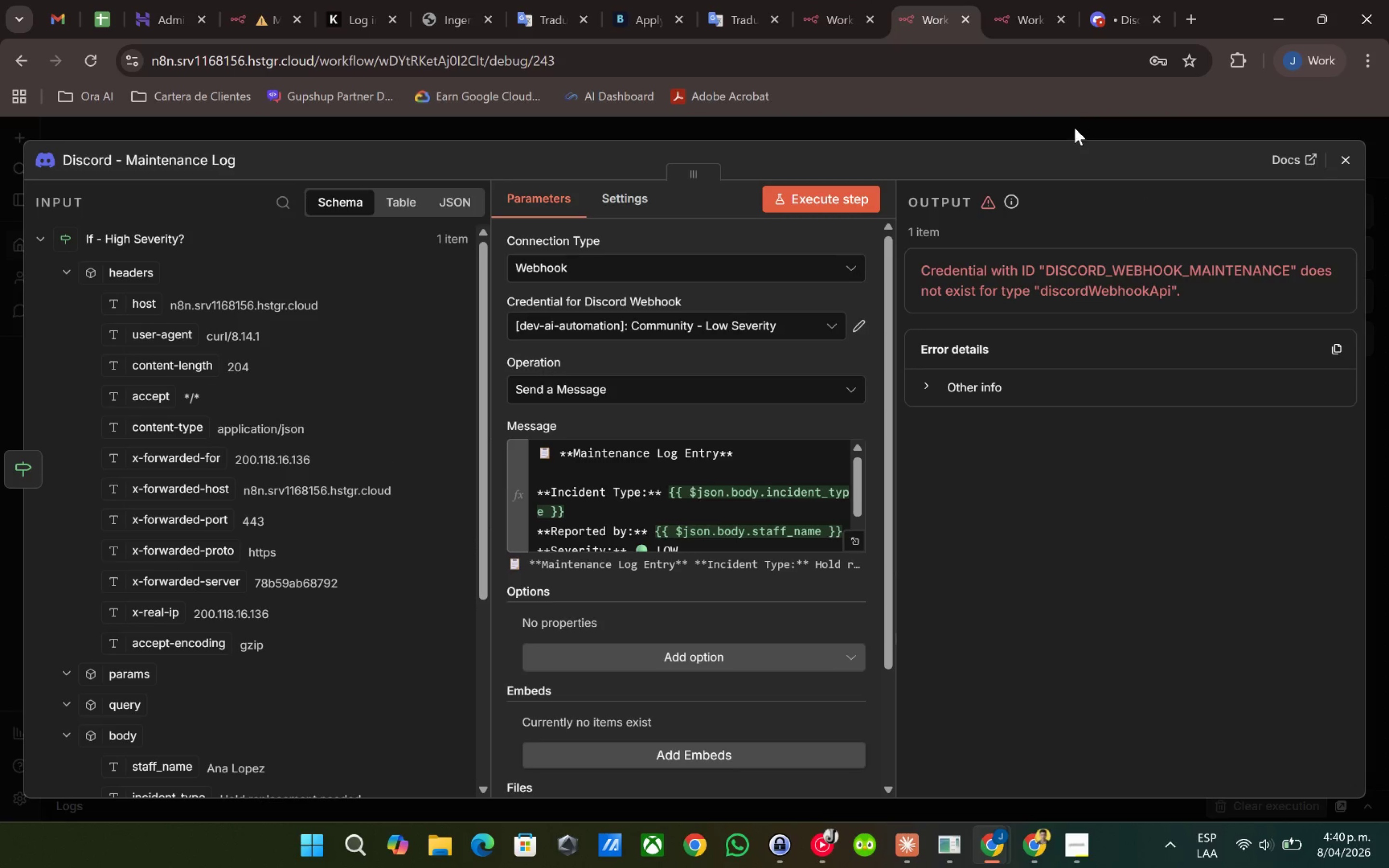 
triple_click([1074, 128])
 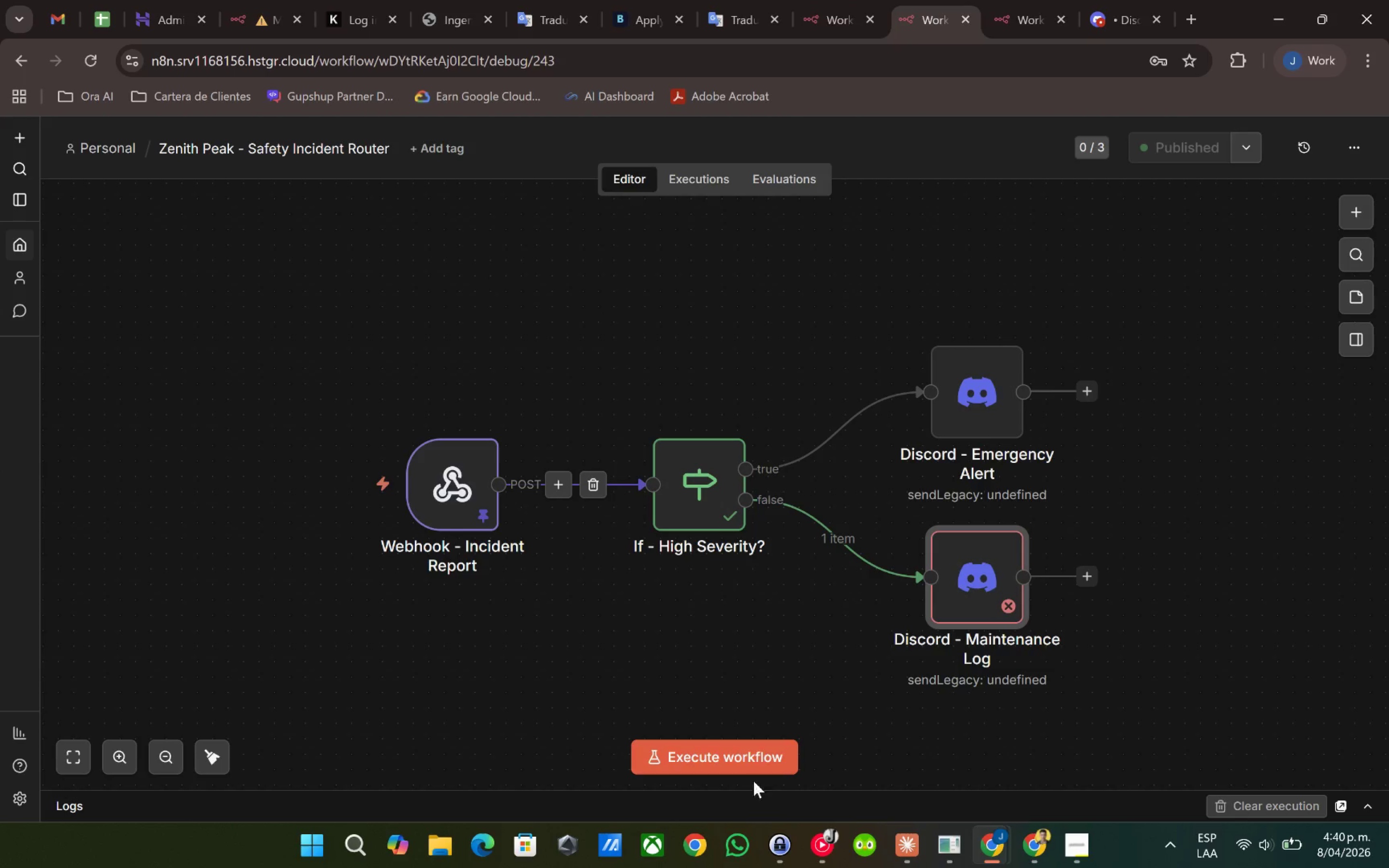 
double_click([670, 639])
 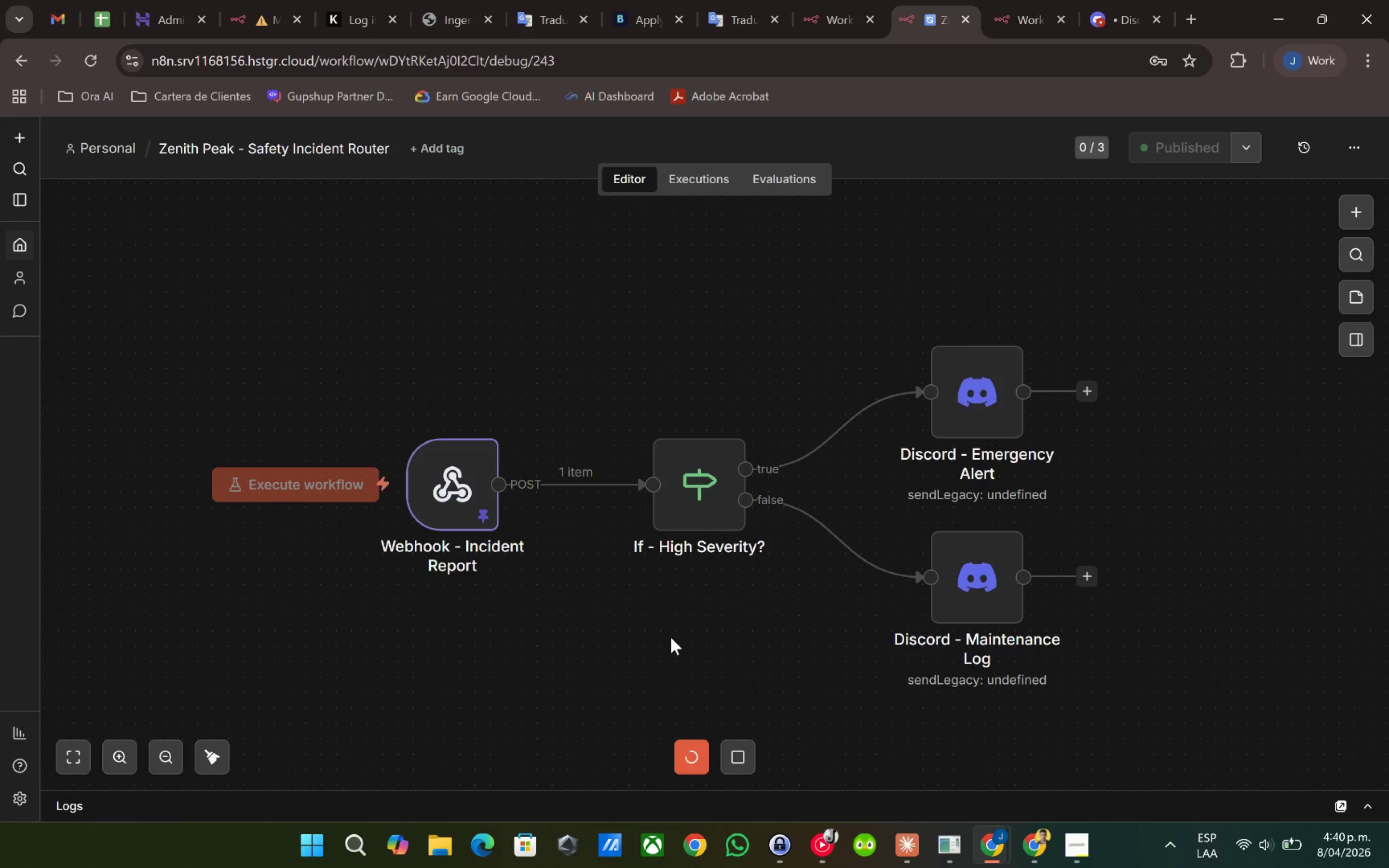 
wait(7.4)
 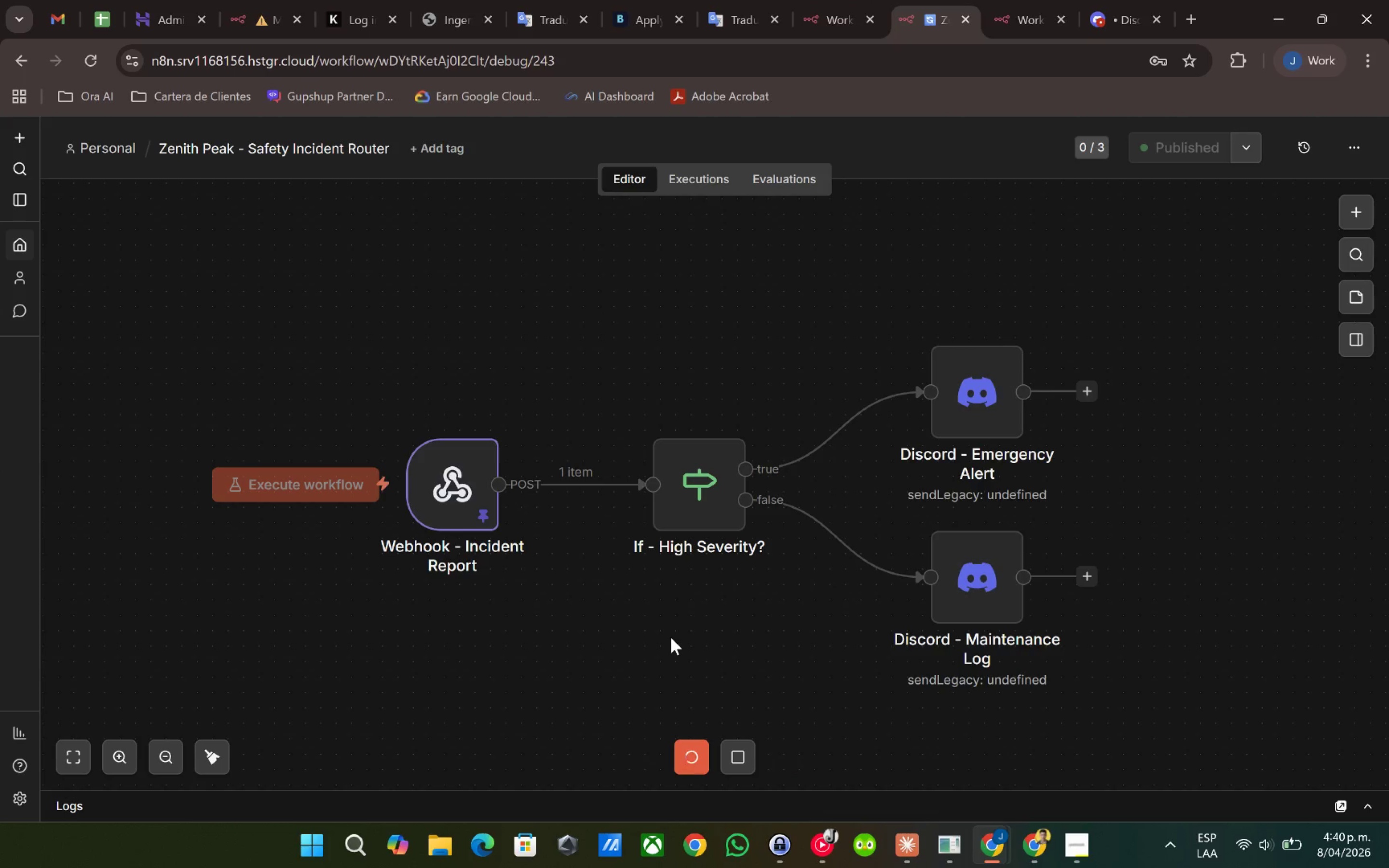 
left_click([801, 276])
 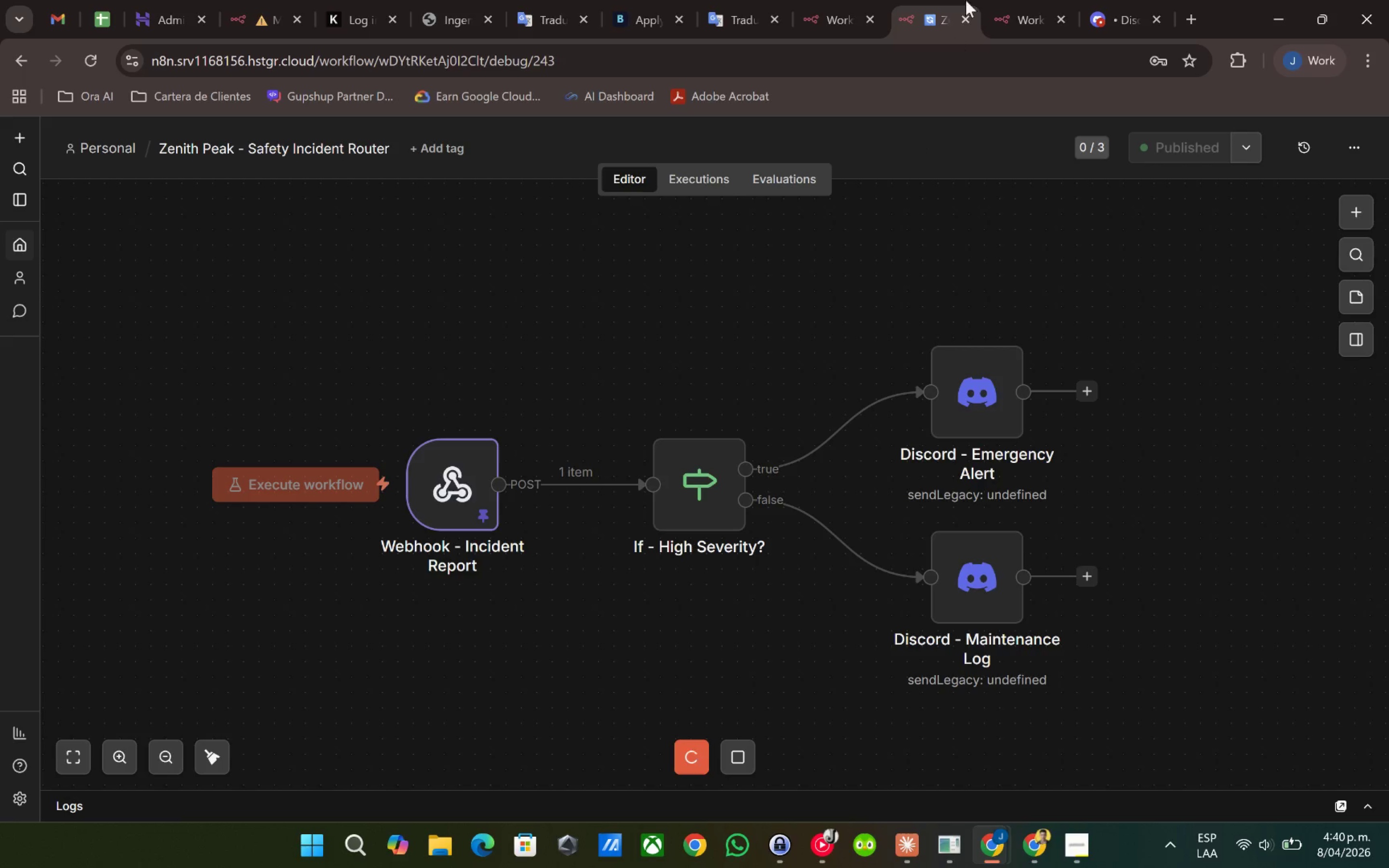 
left_click([1004, 0])
 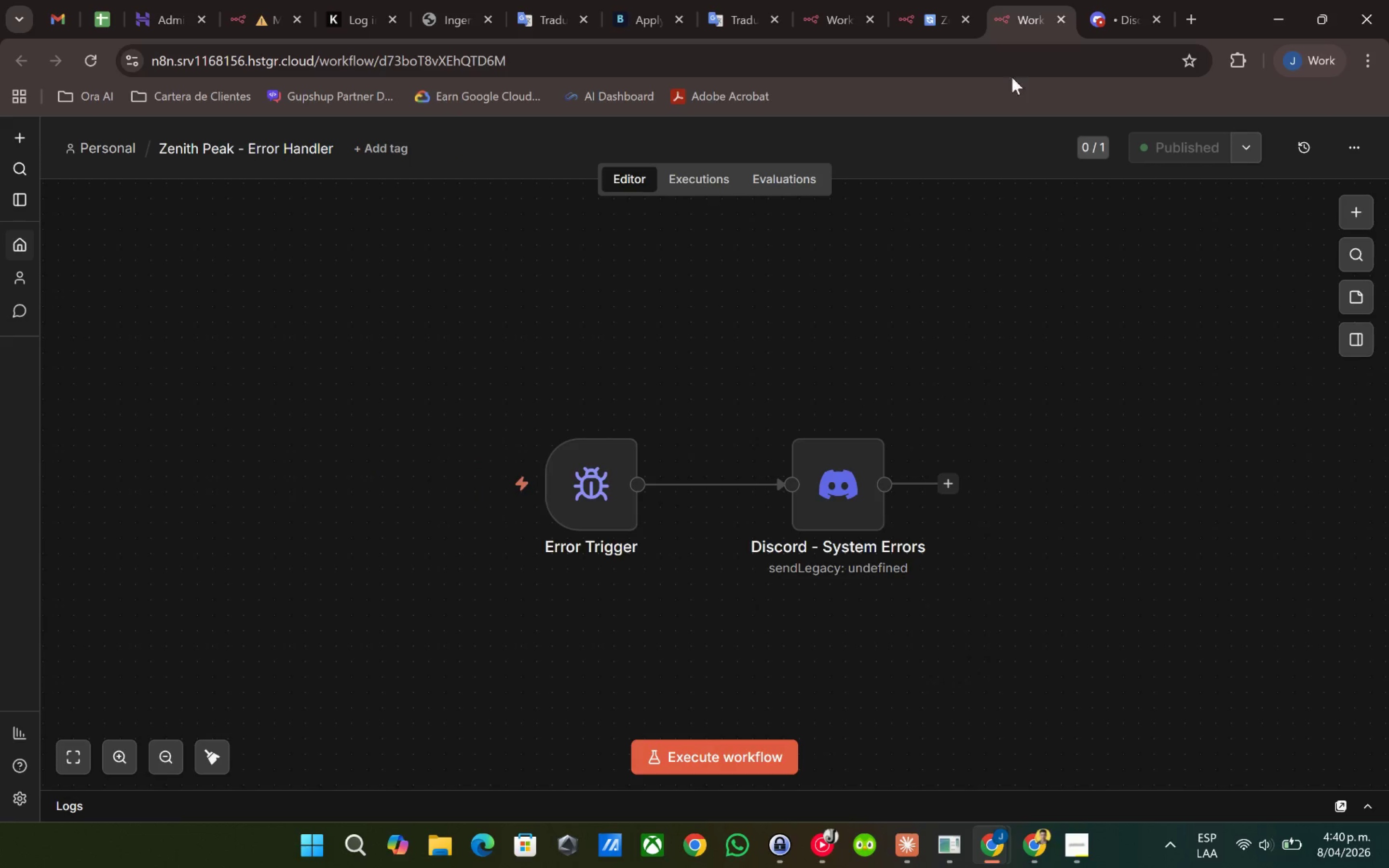 
left_click([1103, 0])
 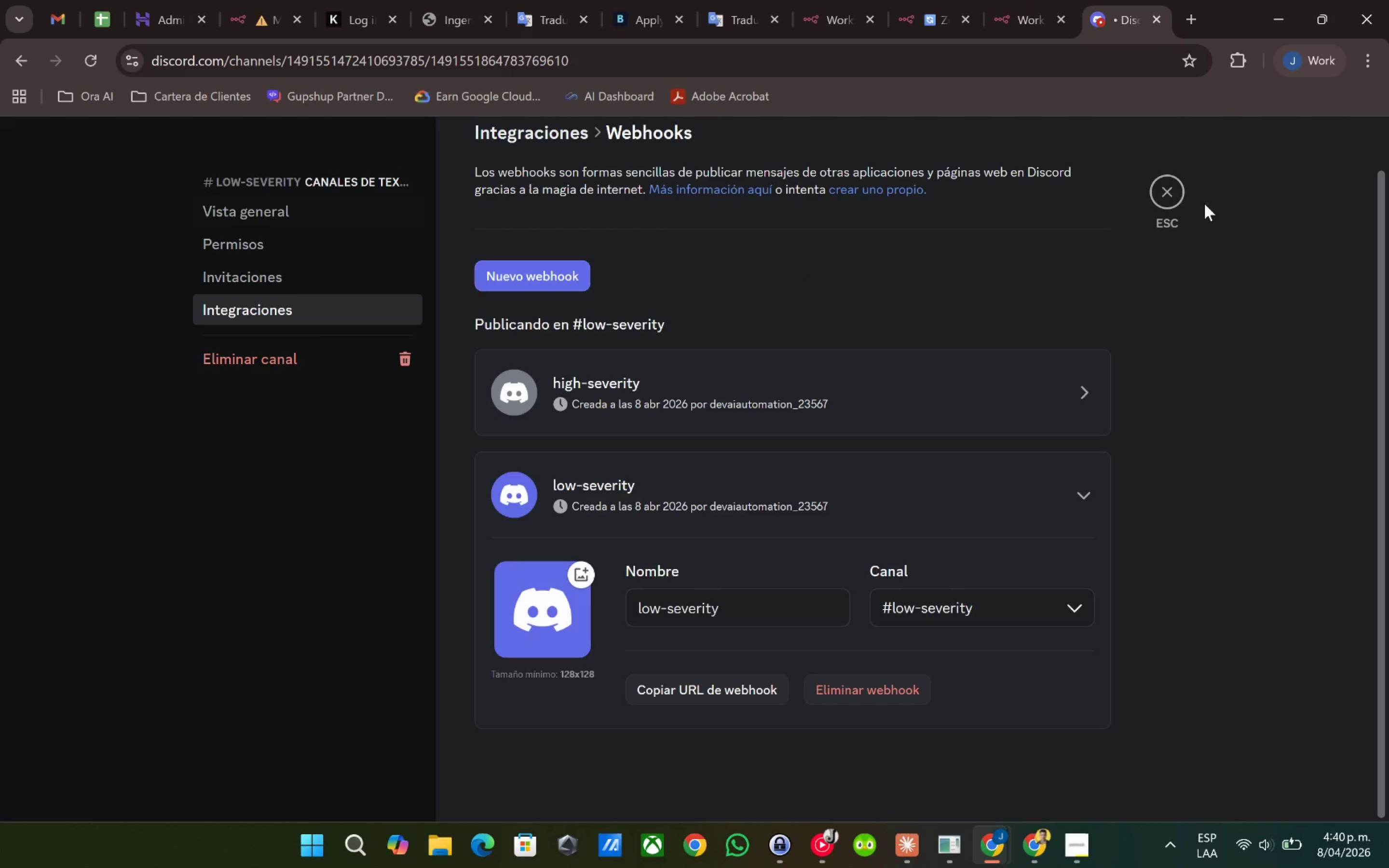 
left_click([1160, 185])
 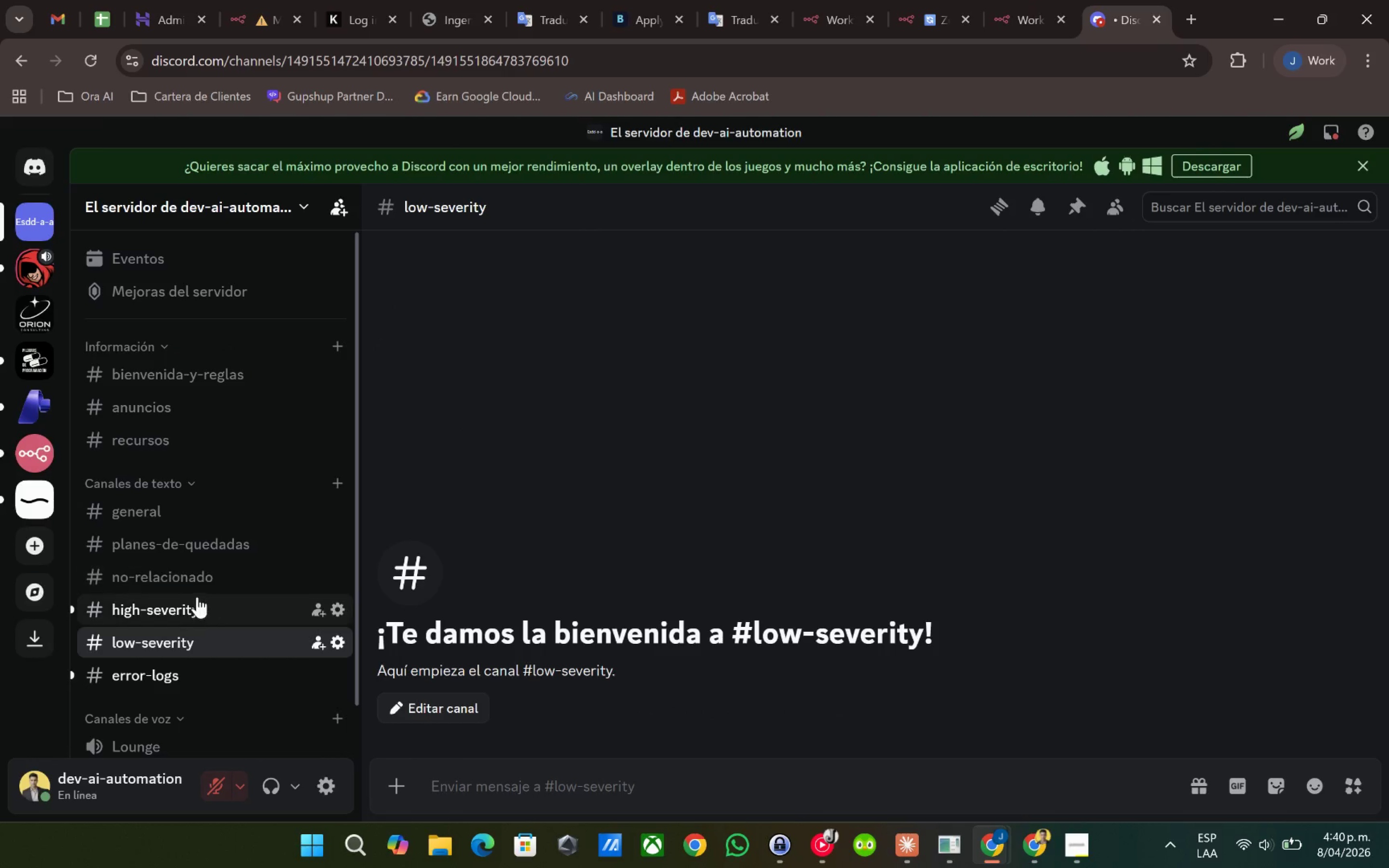 
left_click([191, 596])
 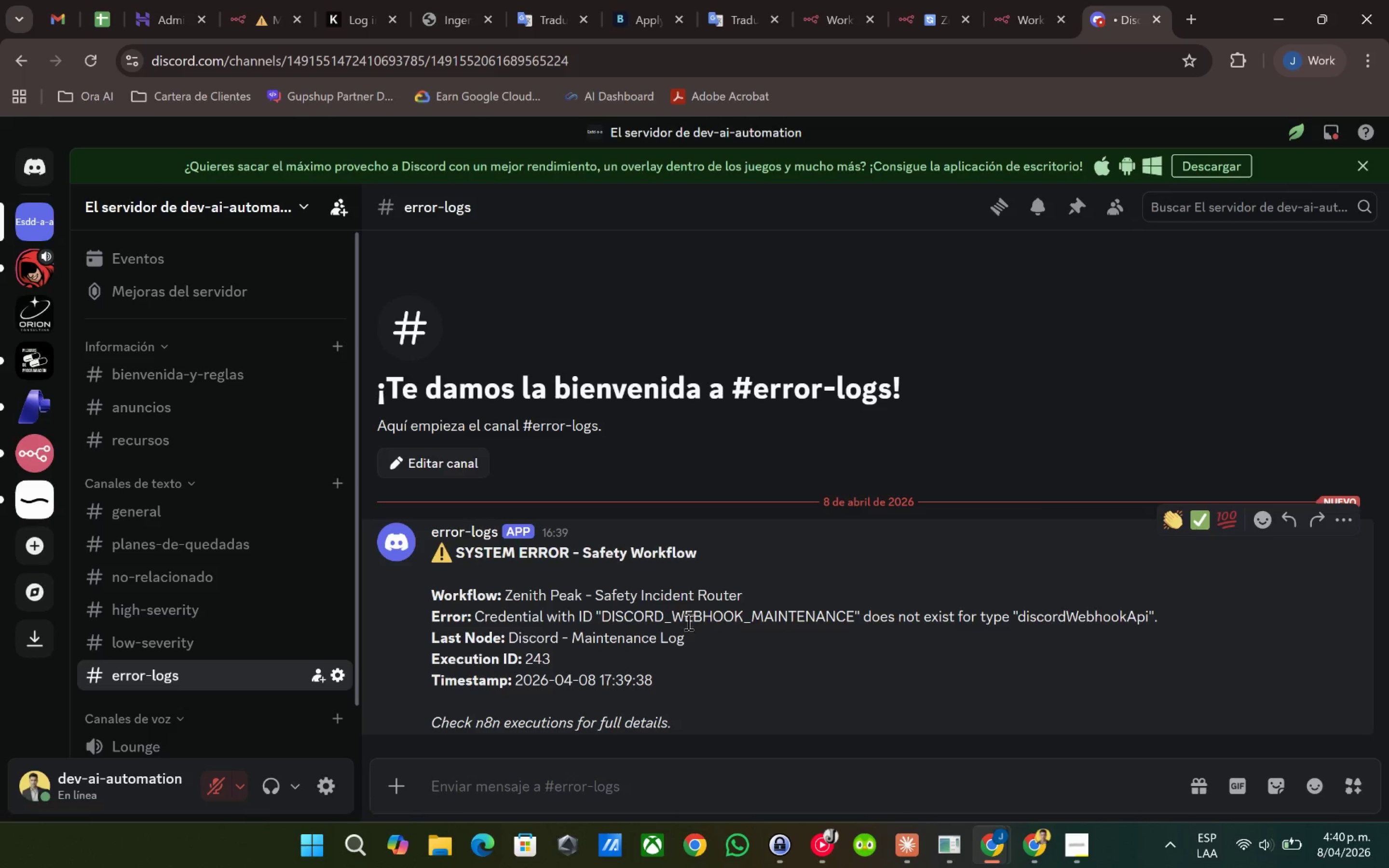 
wait(5.51)
 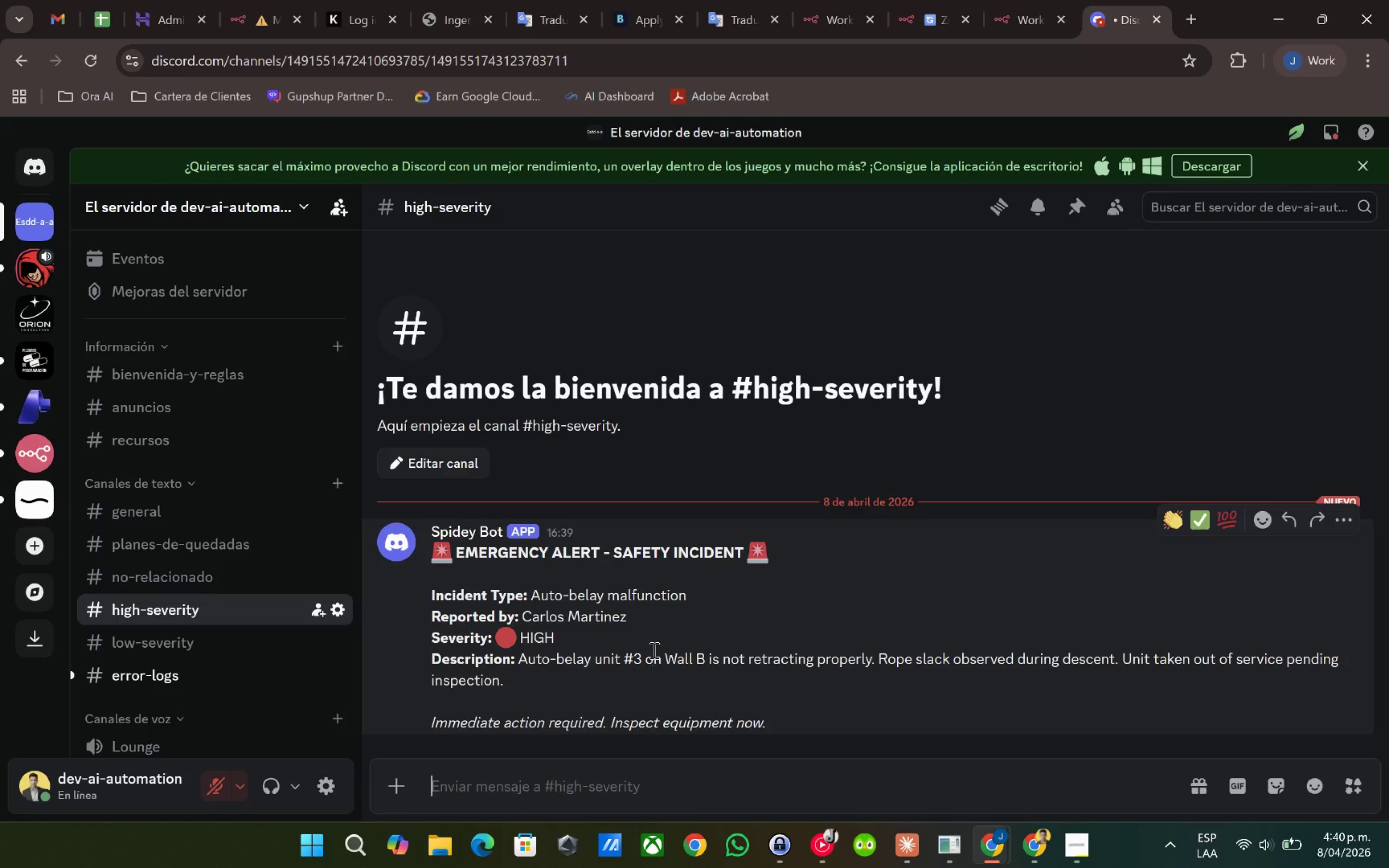 
left_click([165, 640])
 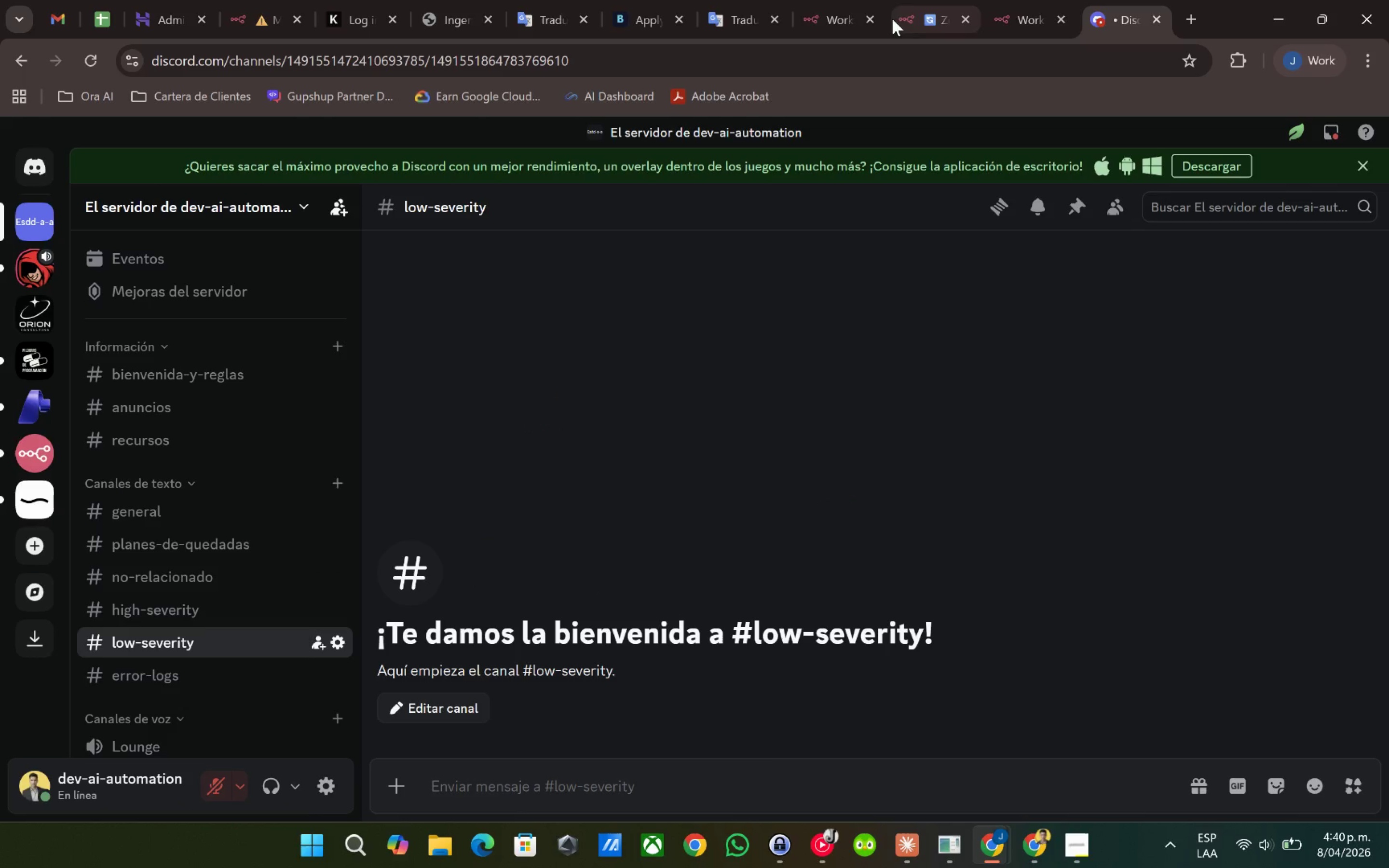 
left_click([930, 0])
 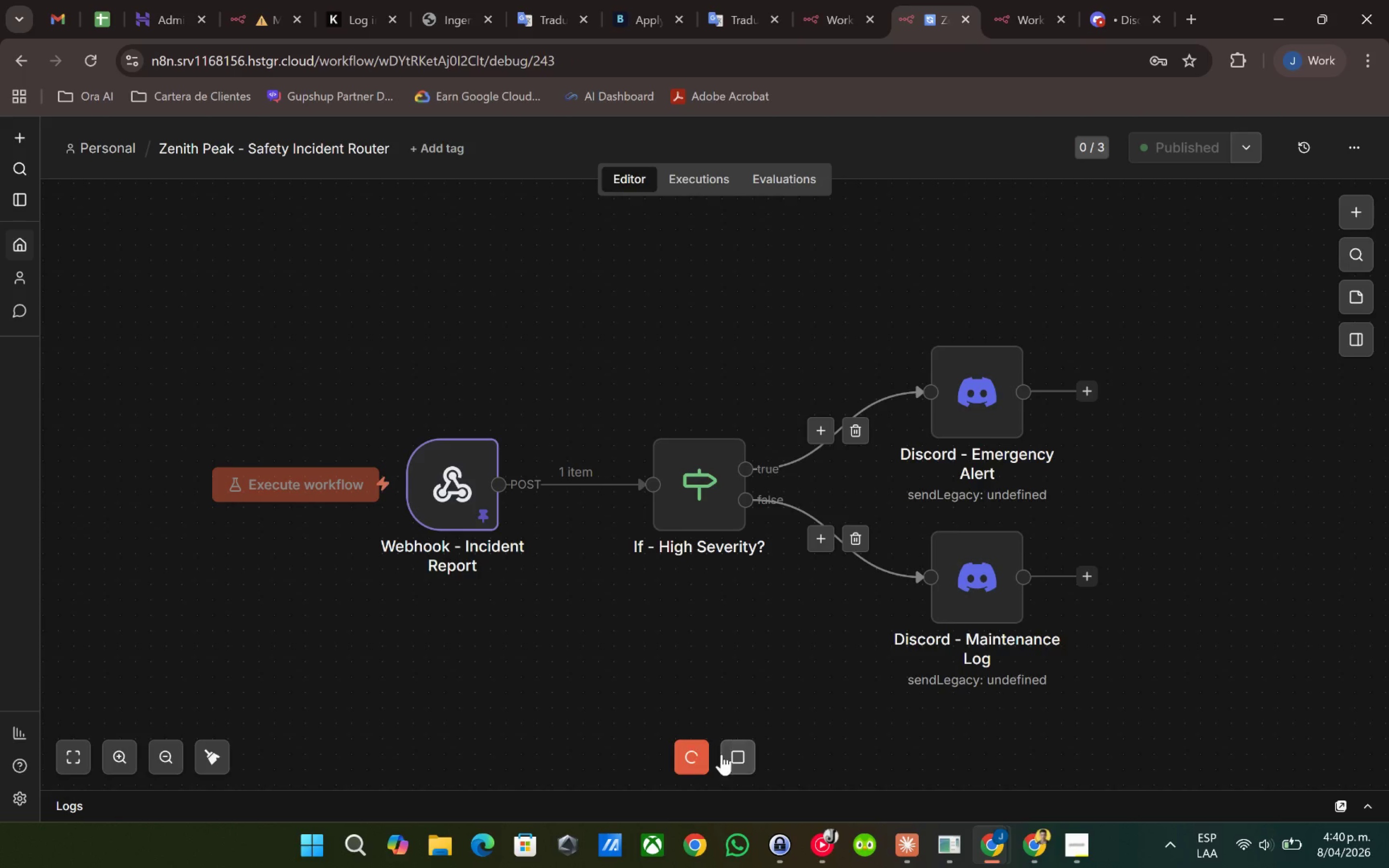 
left_click([733, 753])
 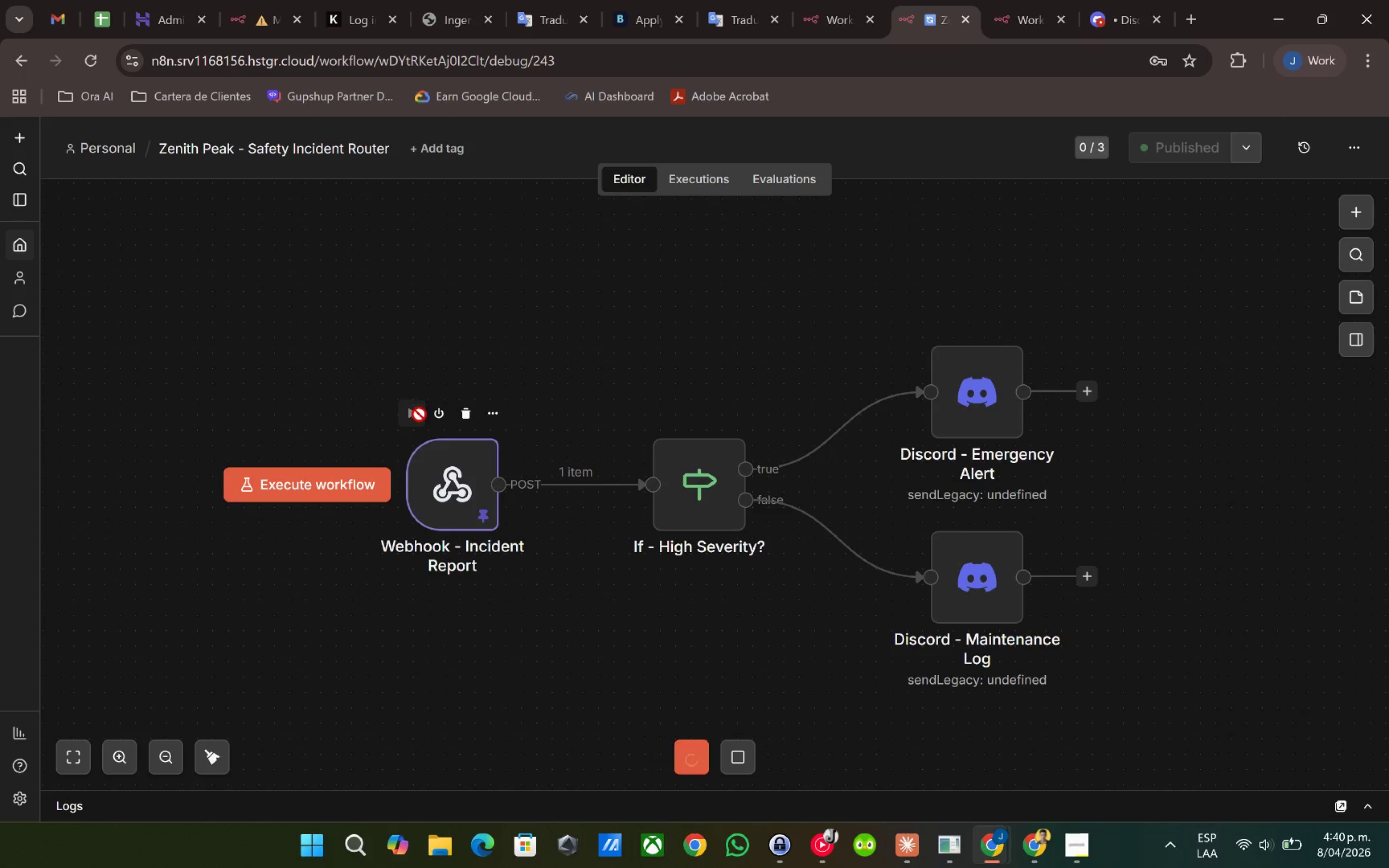 
double_click([499, 342])
 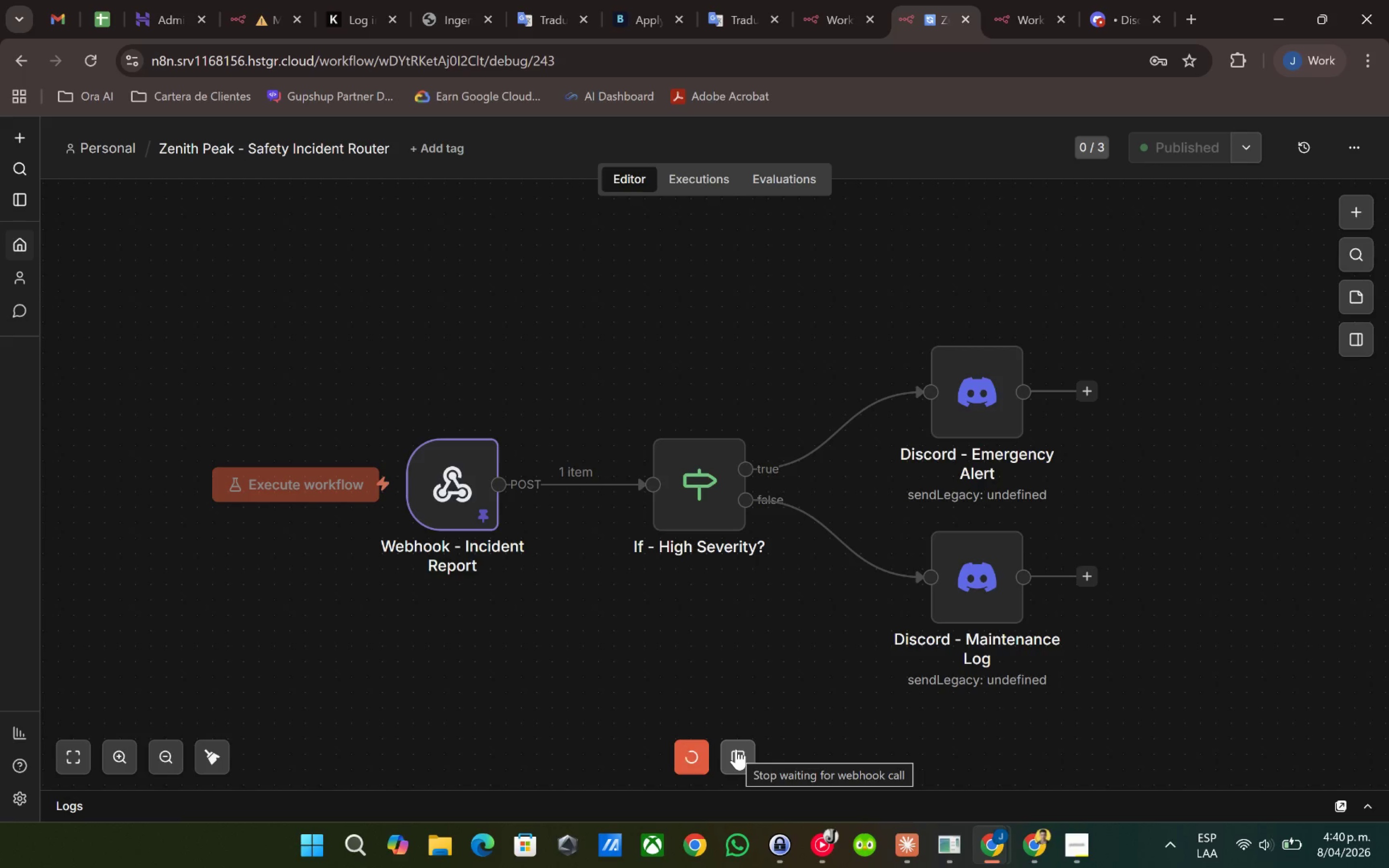 
wait(5.68)
 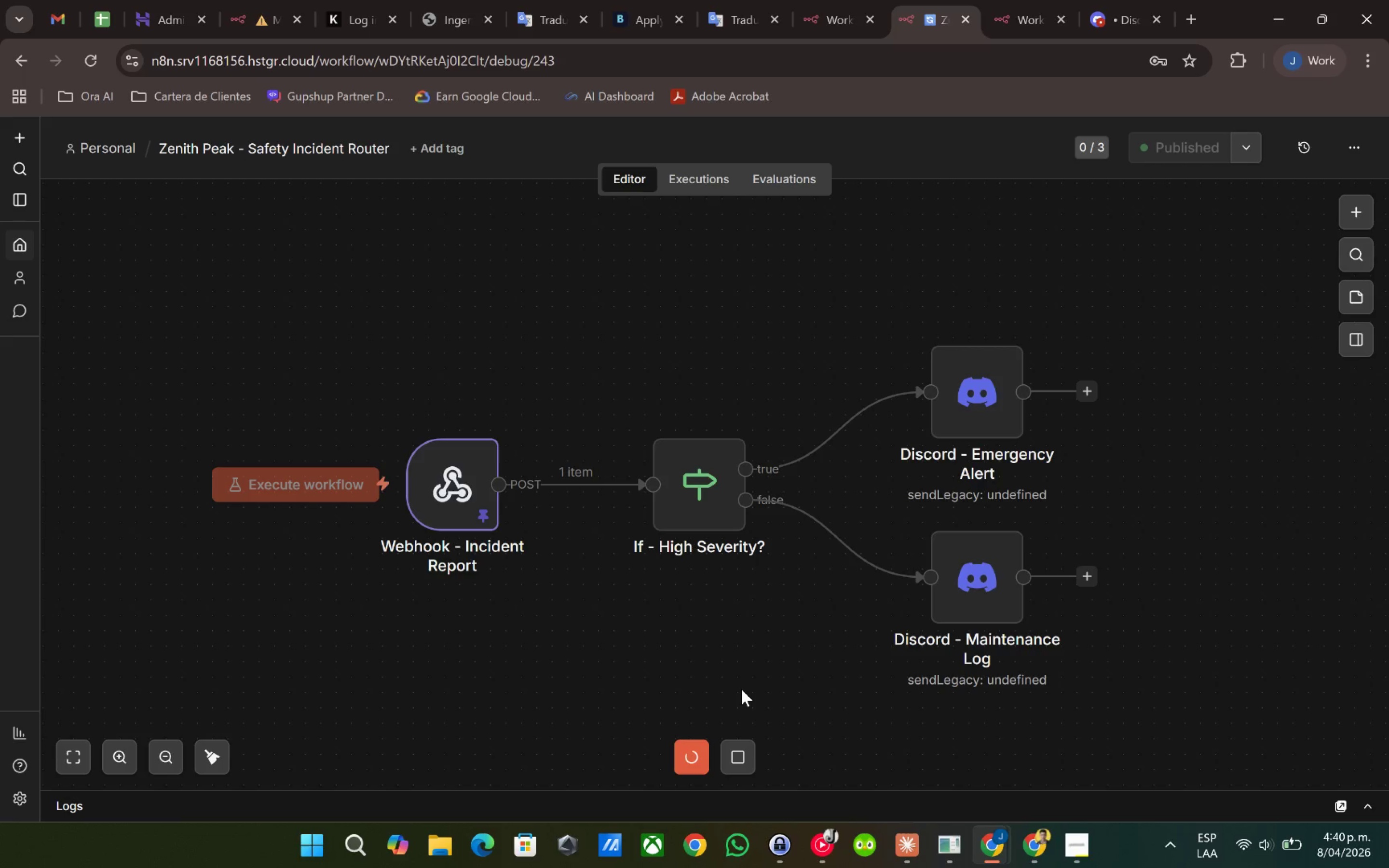 
left_click([736, 749])
 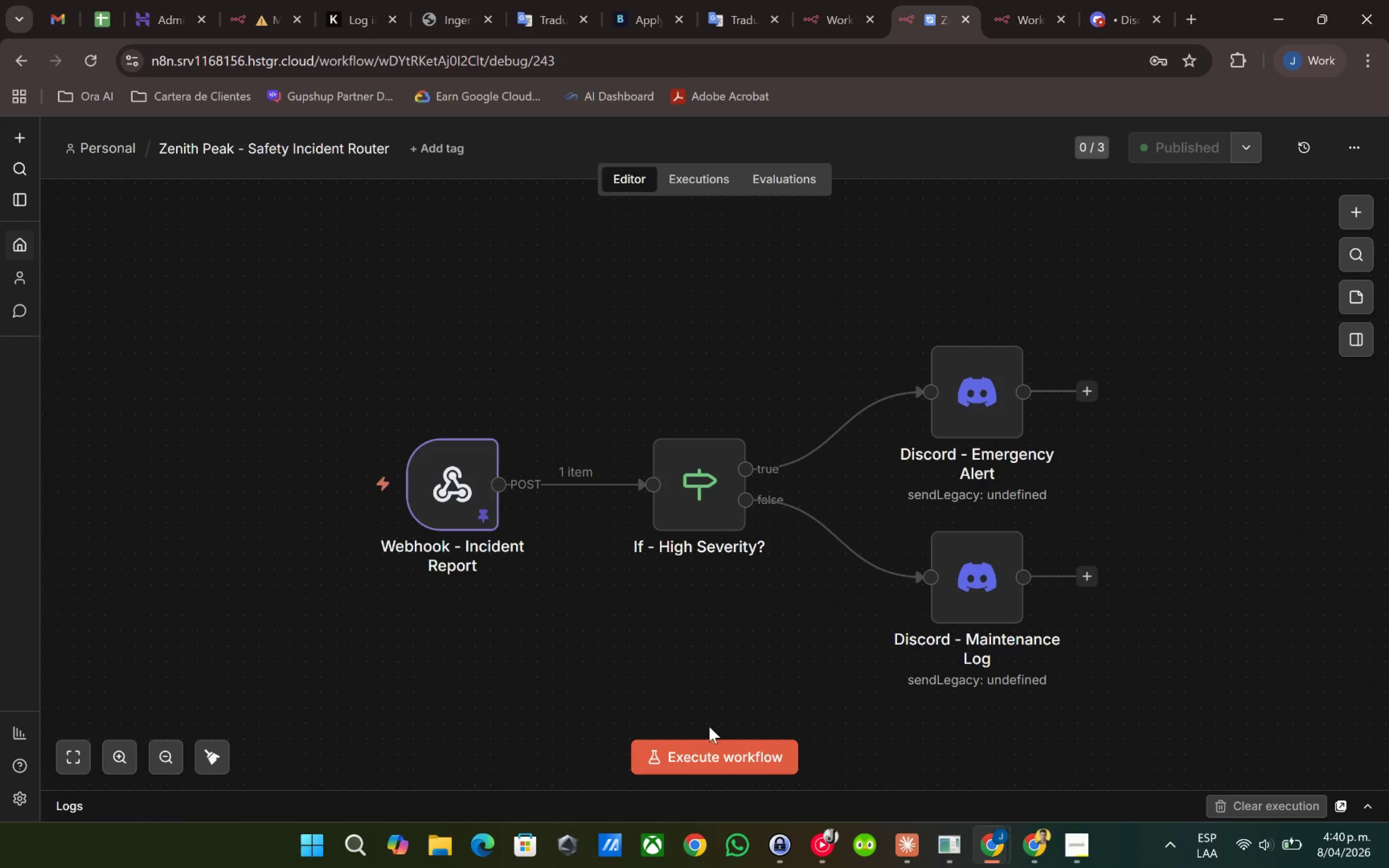 
left_click([697, 747])
 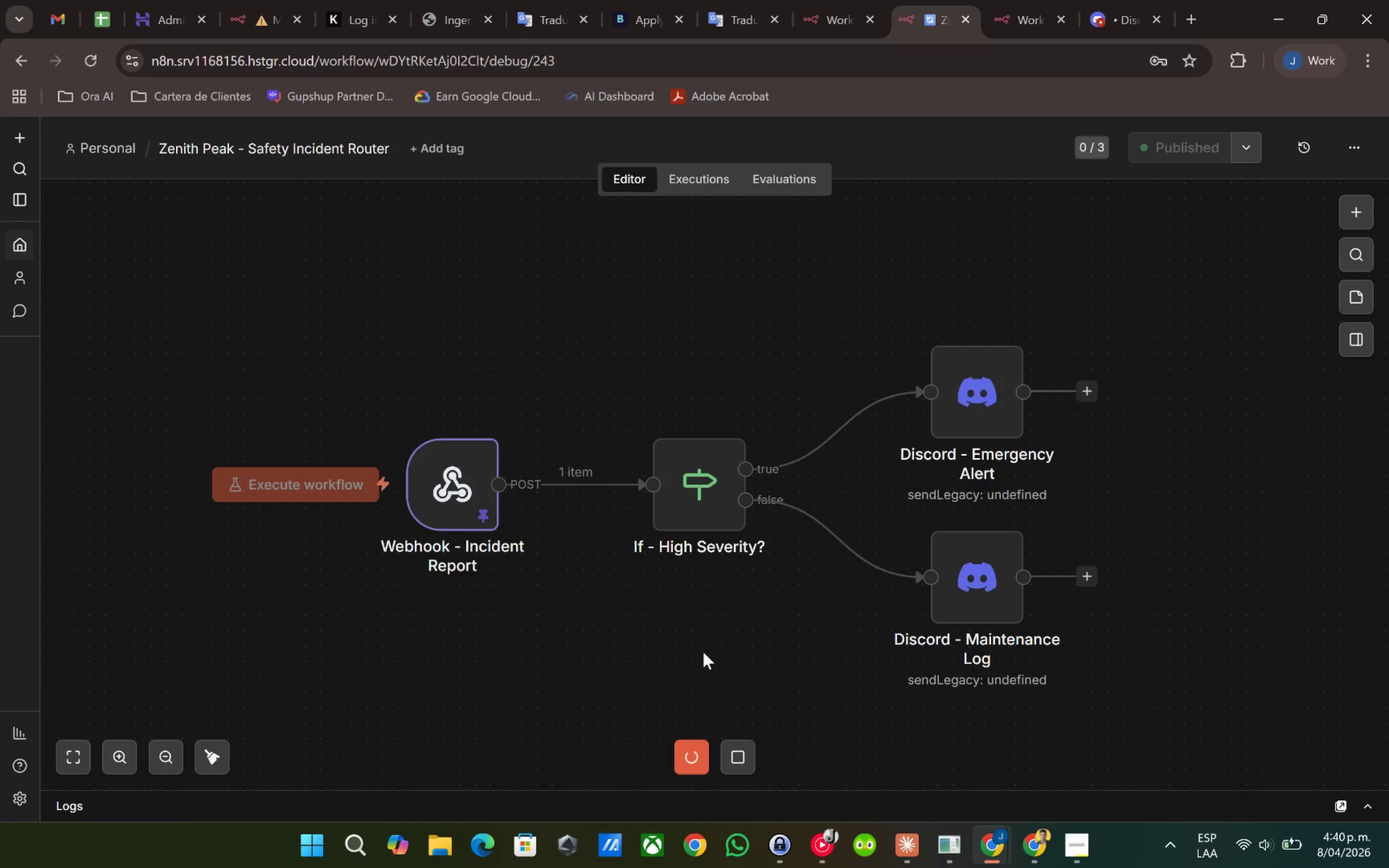 
wait(5.16)
 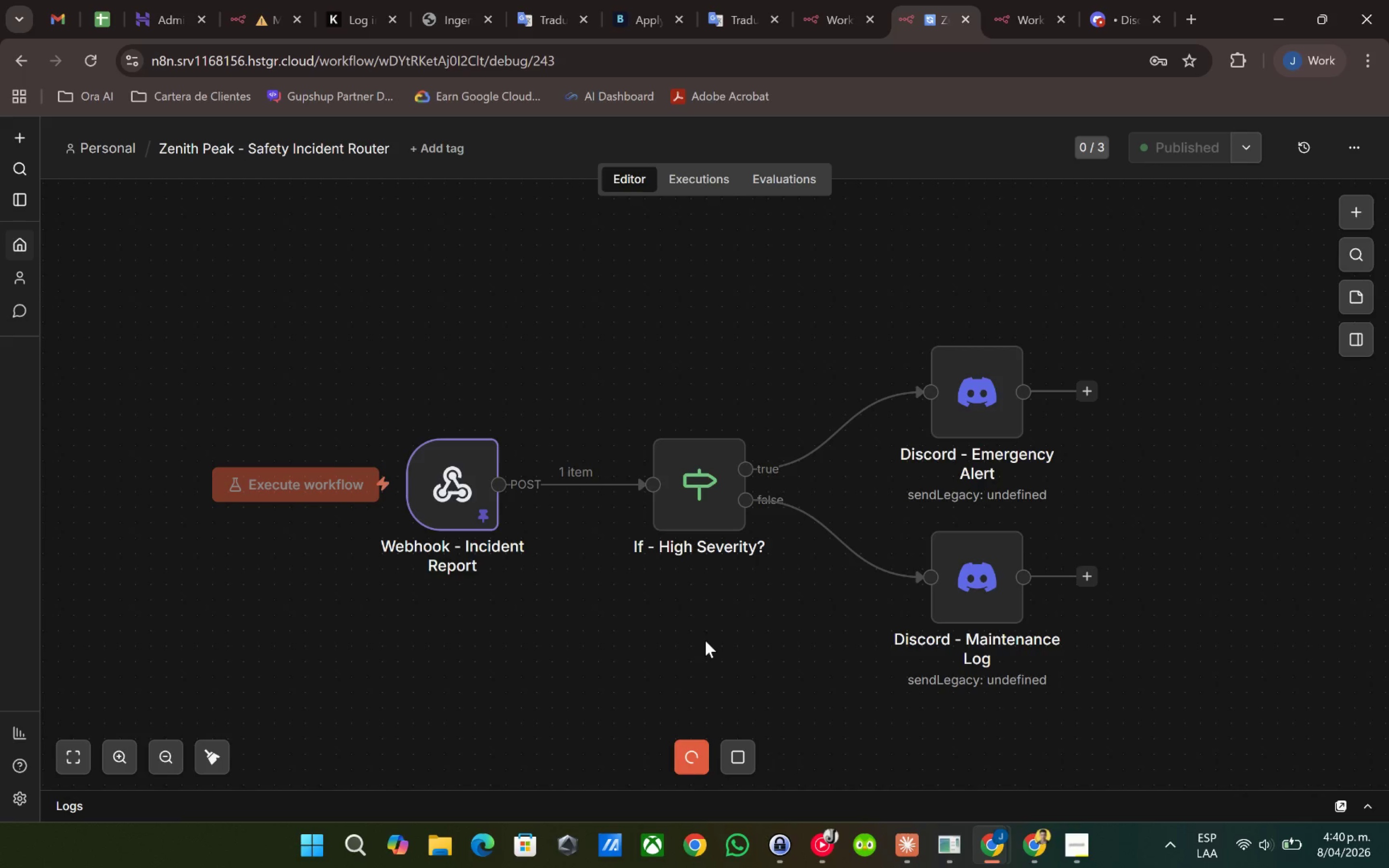 
left_click([726, 632])
 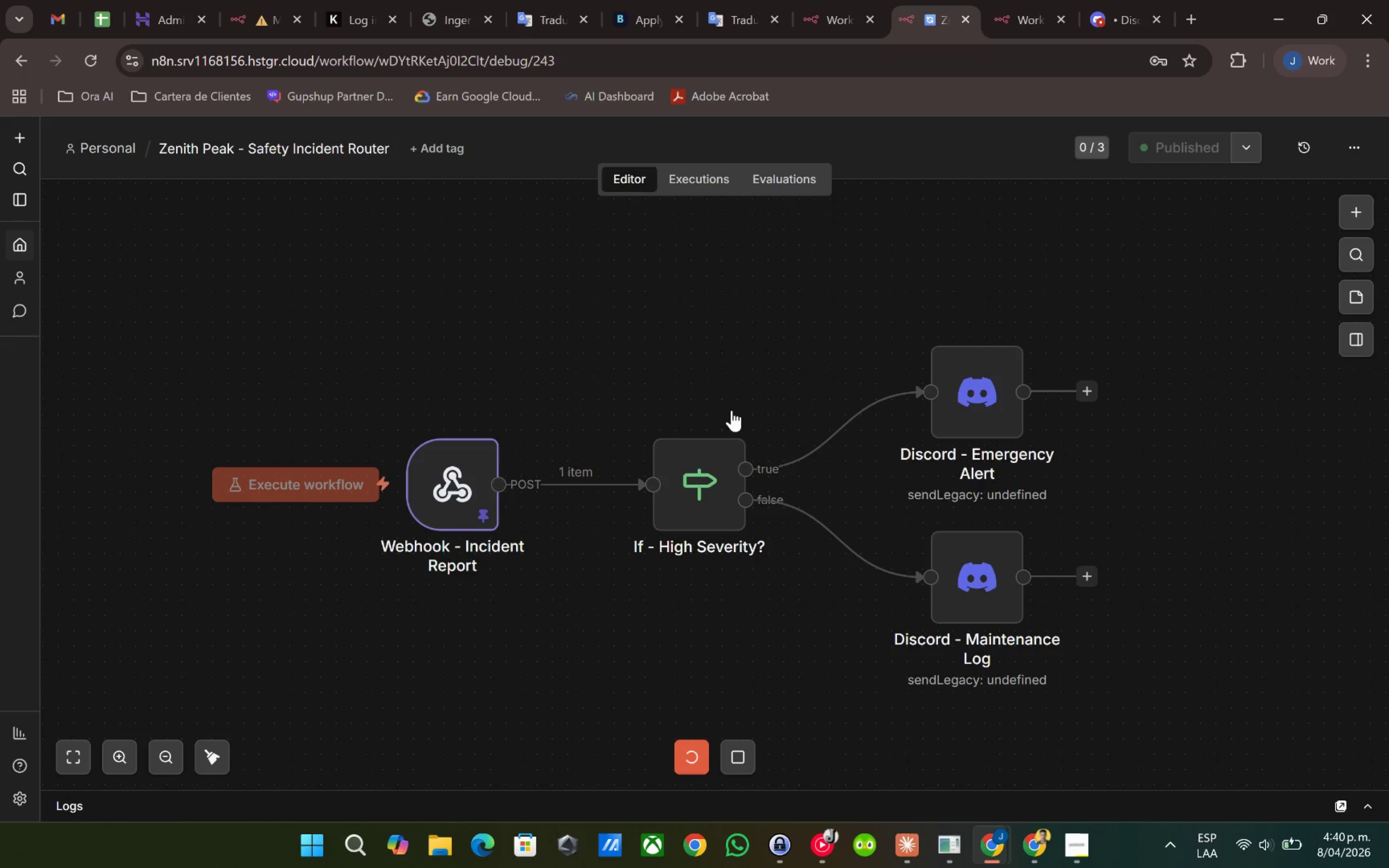 
left_click([753, 327])
 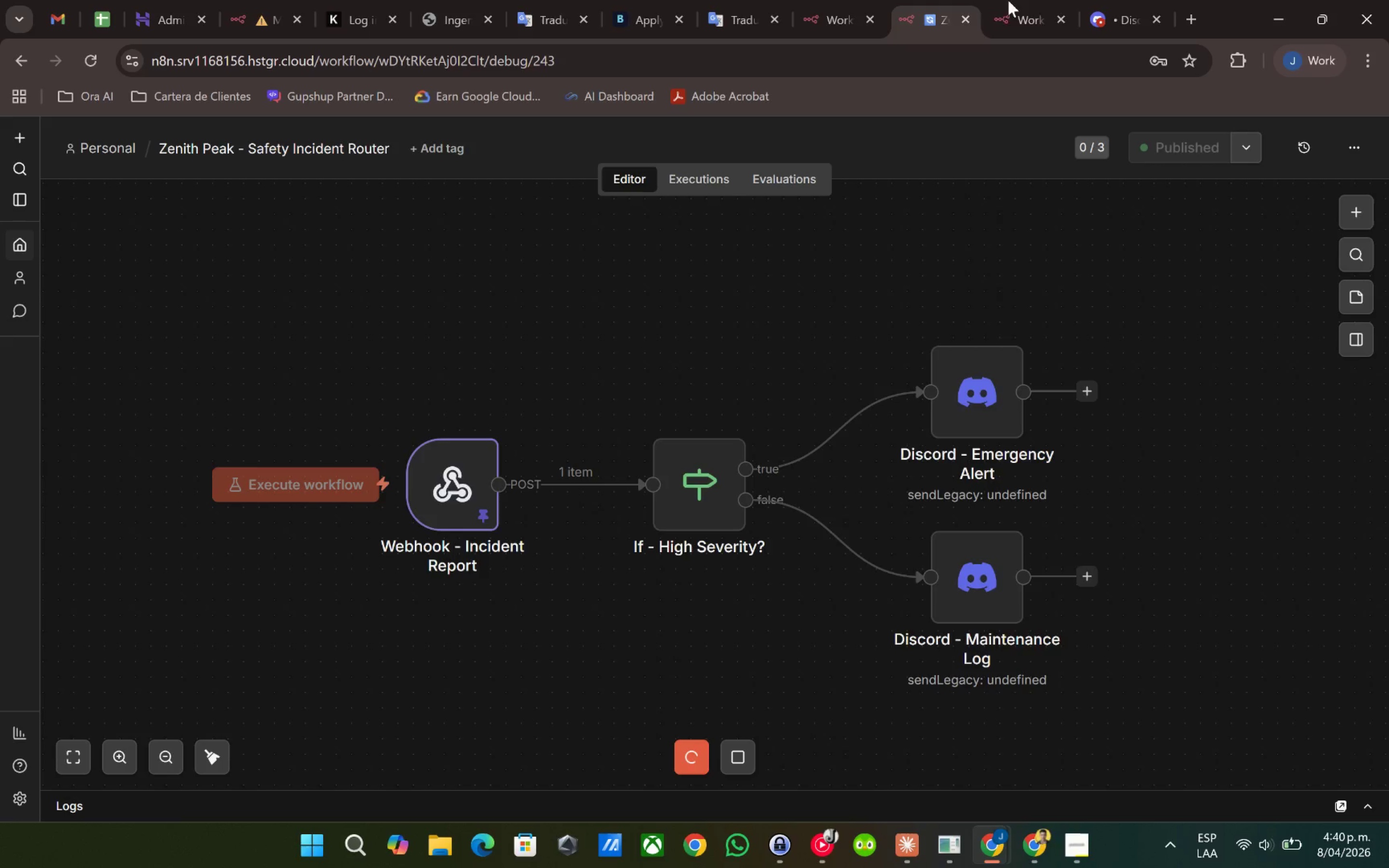 
left_click([1031, 0])
 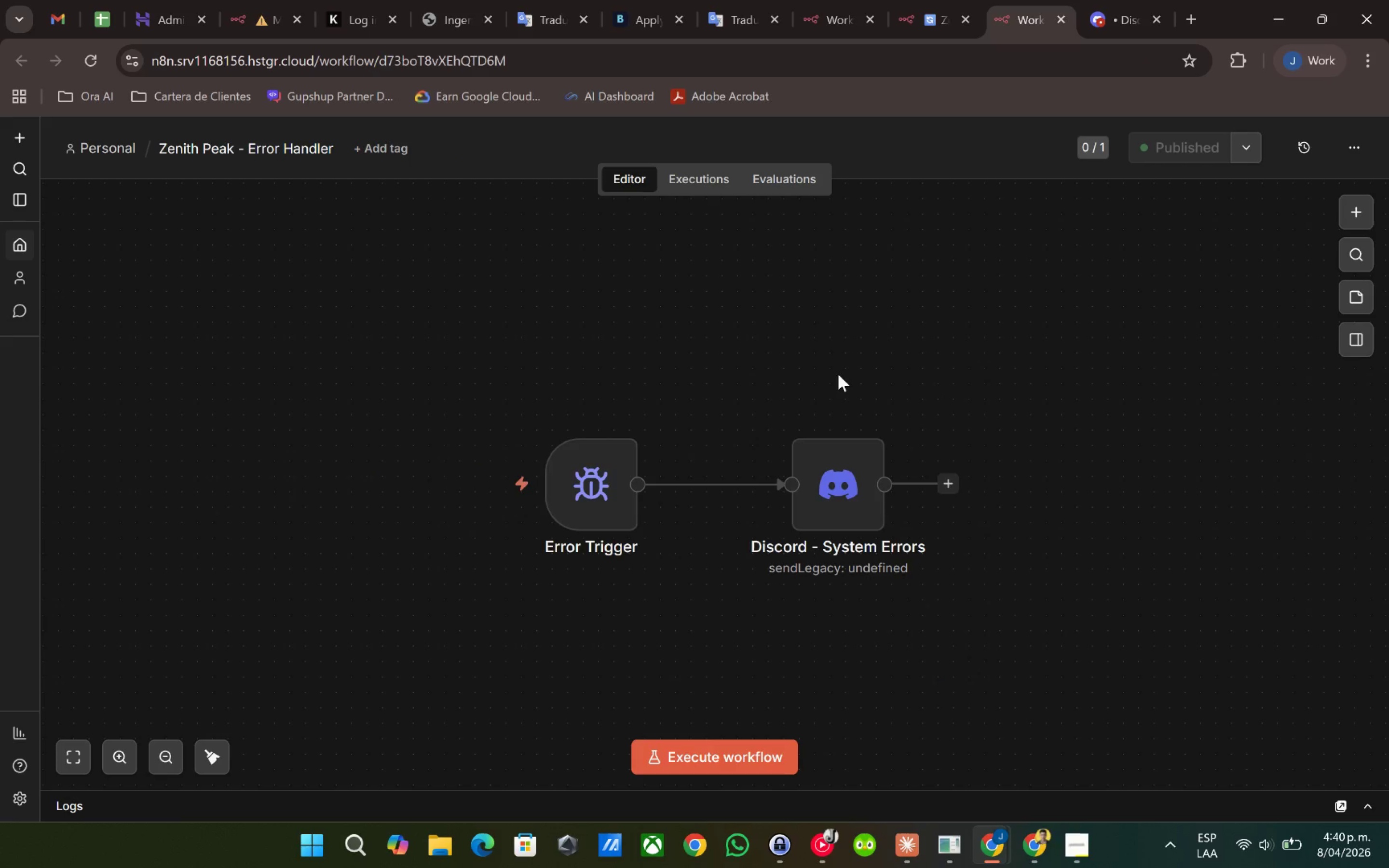 
left_click([813, 315])
 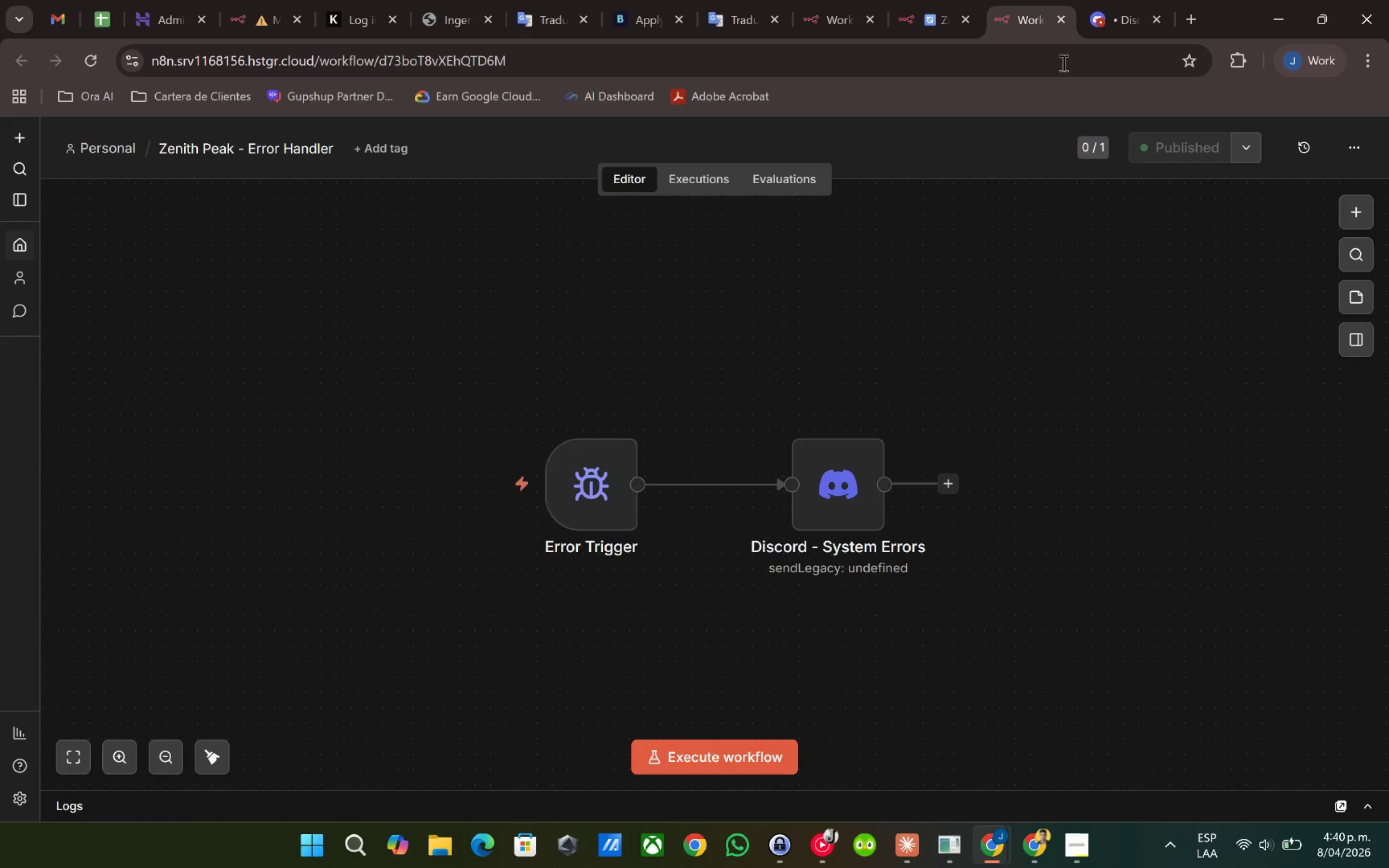 
left_click([1099, 0])
 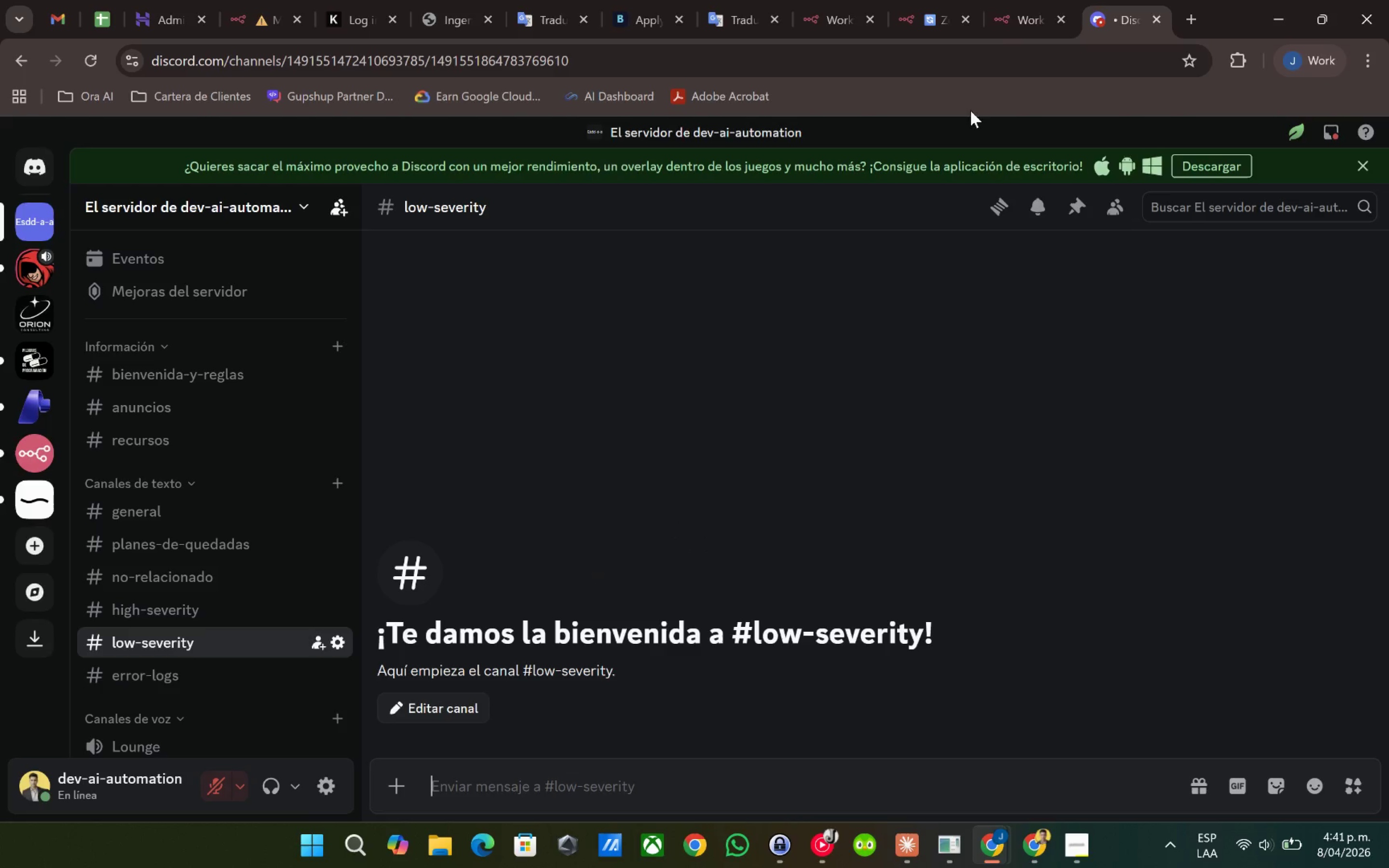 
double_click([928, 0])
 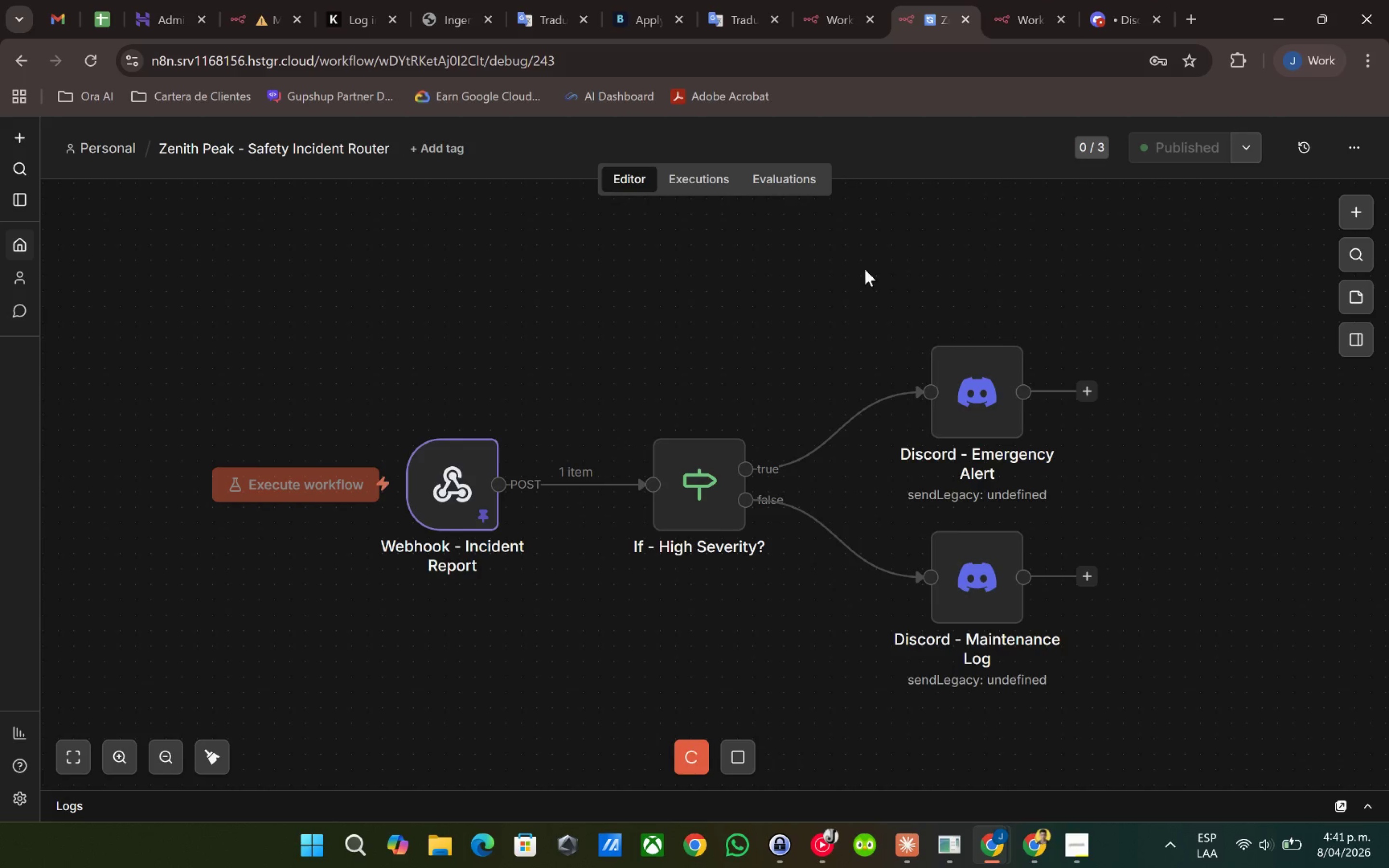 
left_click([826, 271])
 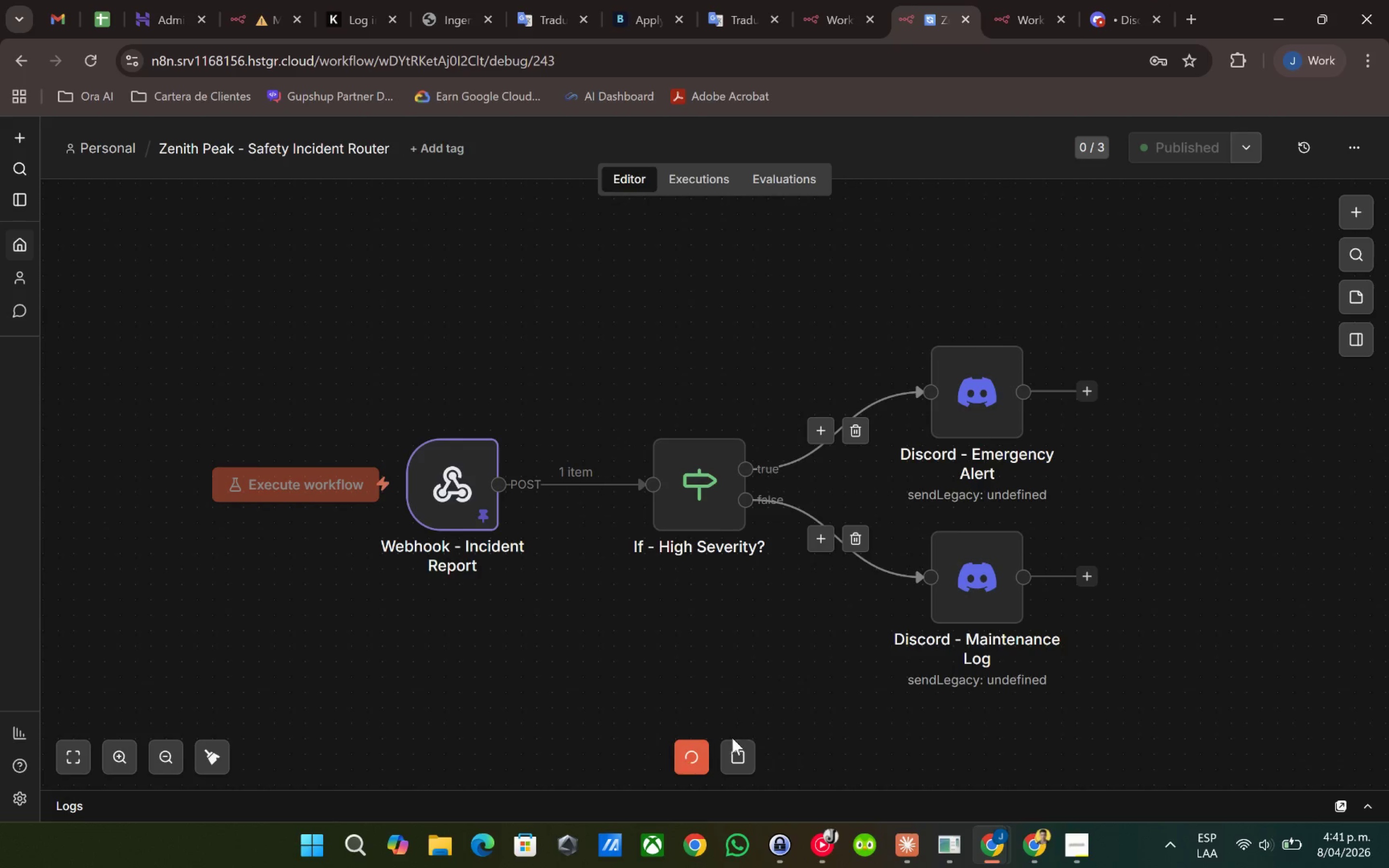 
left_click([732, 743])
 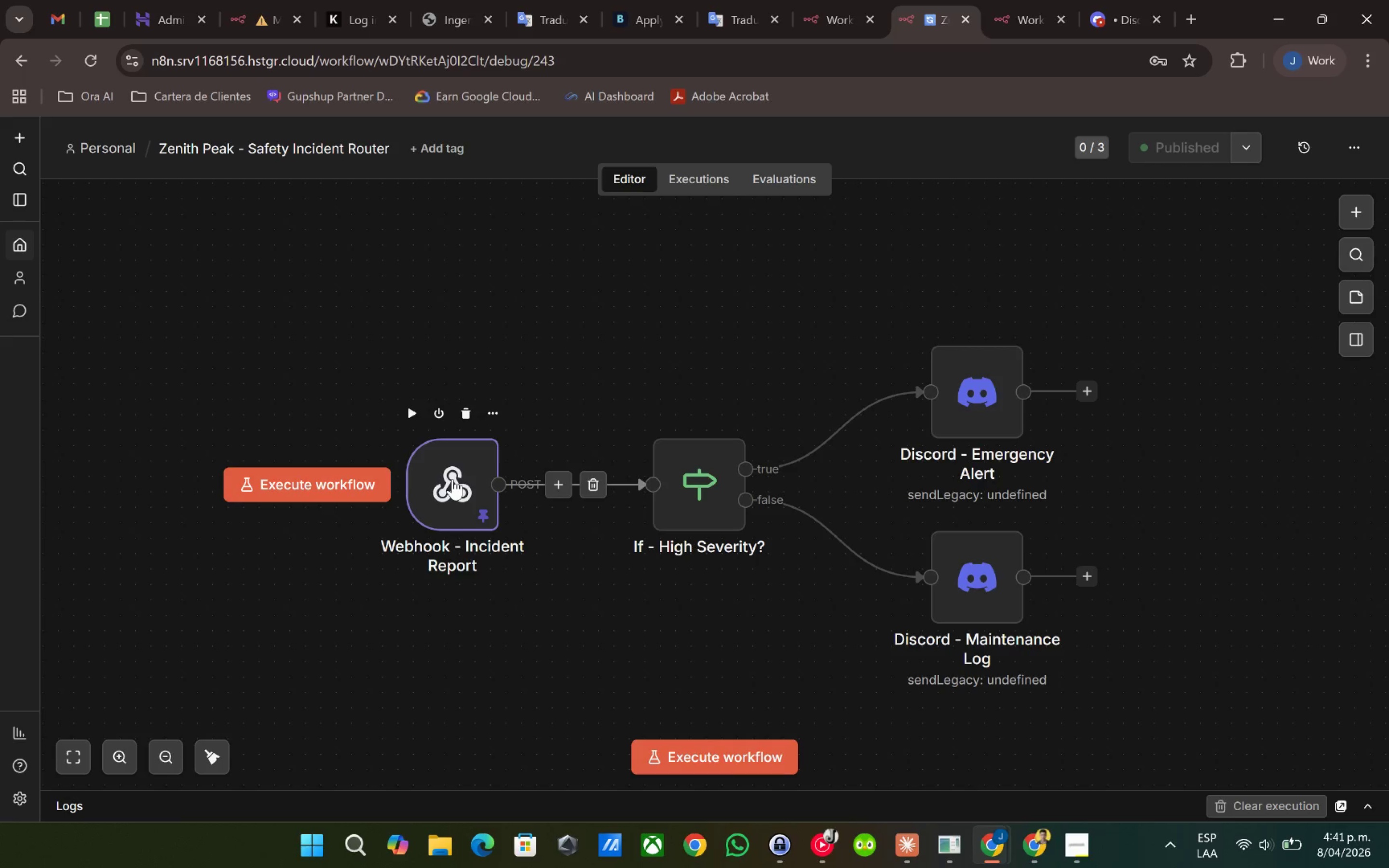 
double_click([452, 479])
 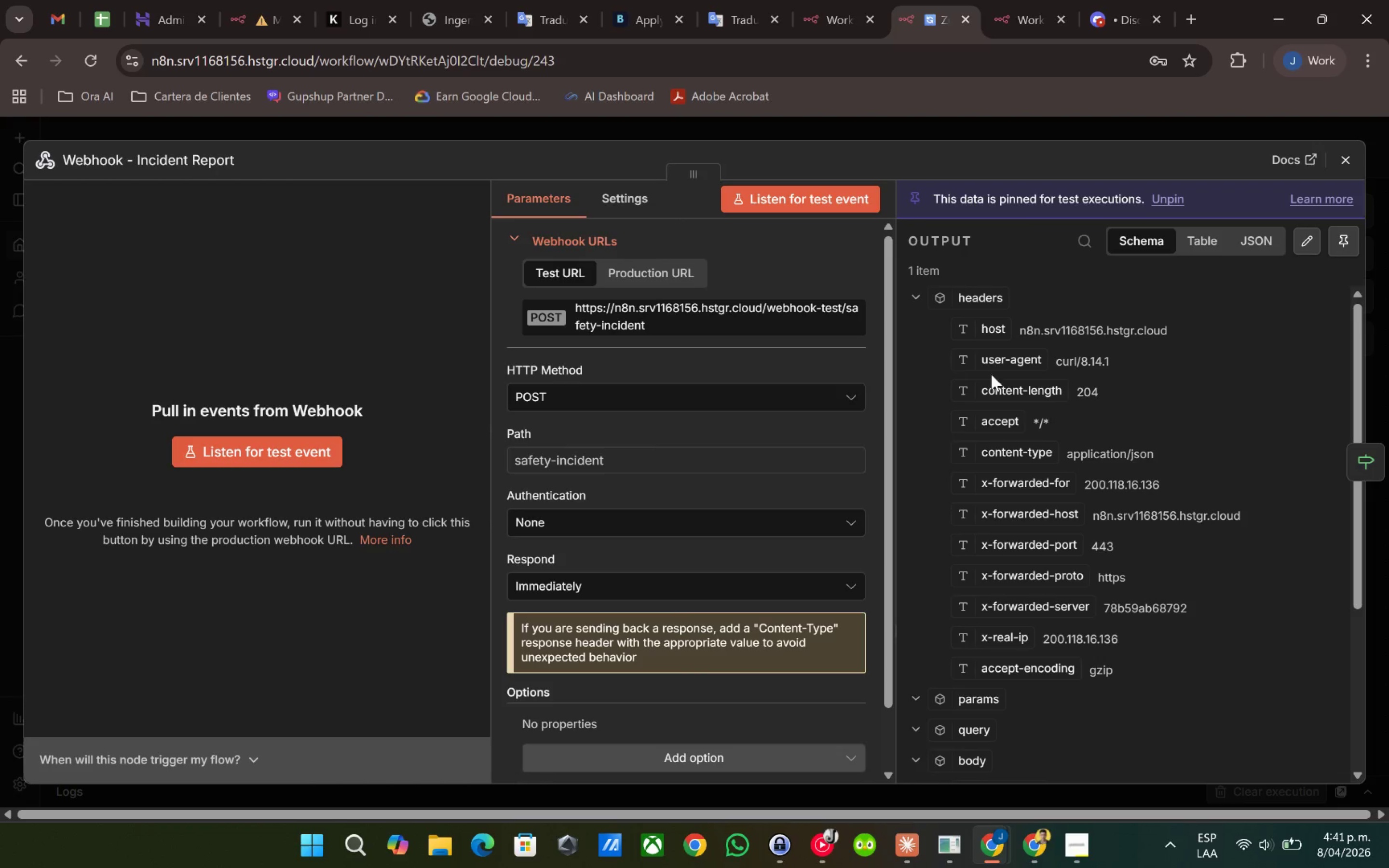 
scroll: coordinate [727, 384], scroll_direction: none, amount: 0.0
 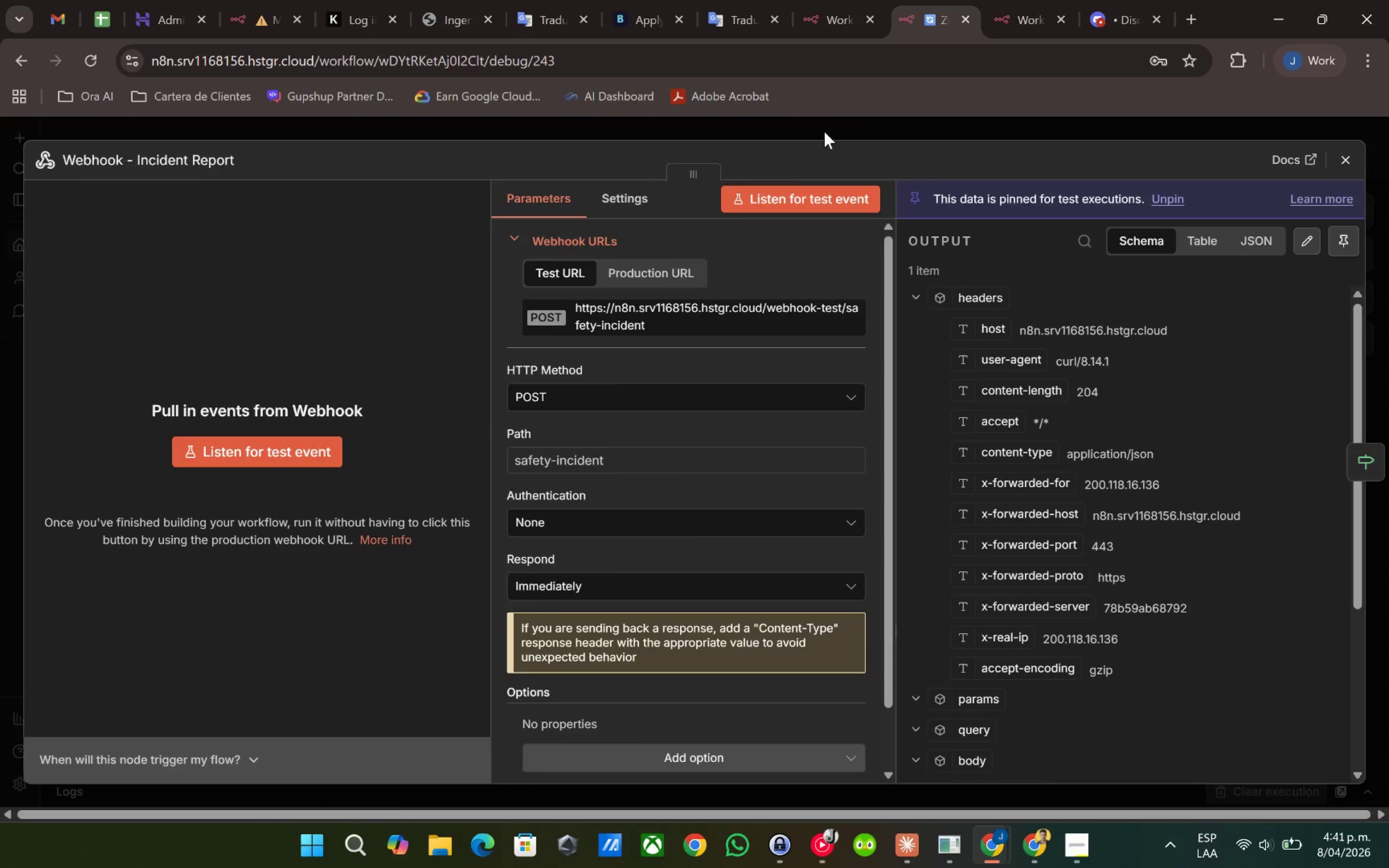 
left_click([824, 132])
 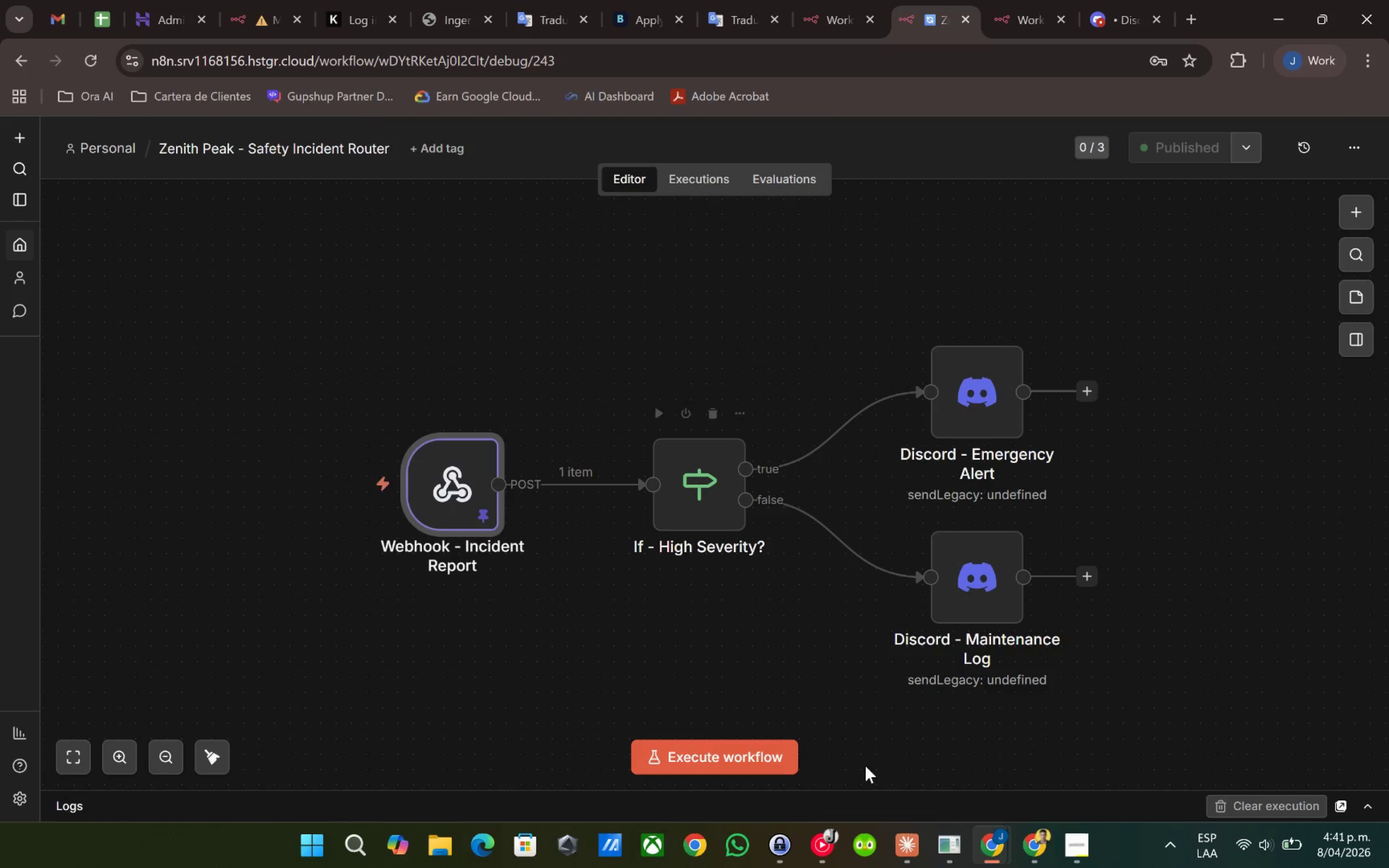 
left_click([910, 854])
 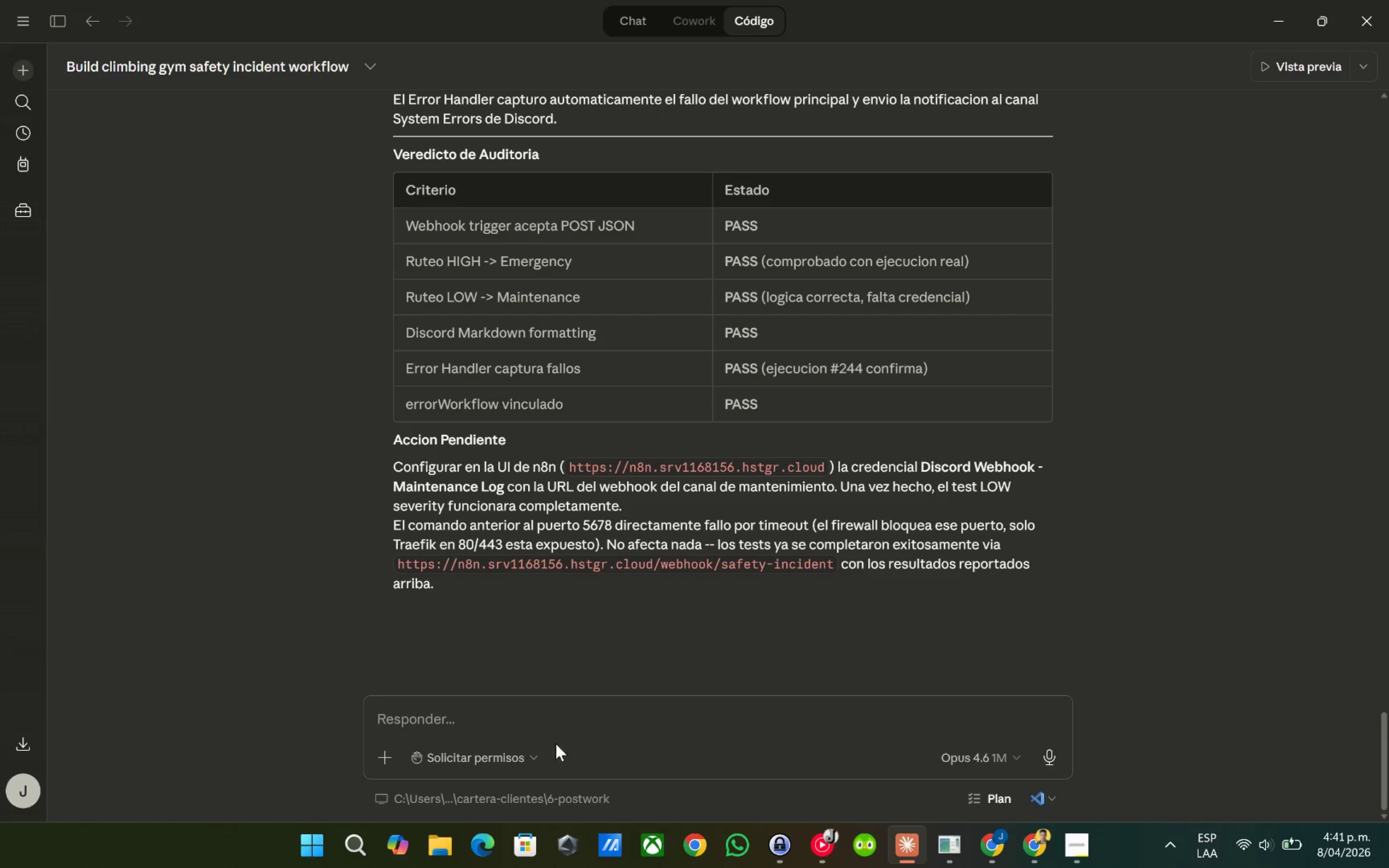 
left_click([558, 714])
 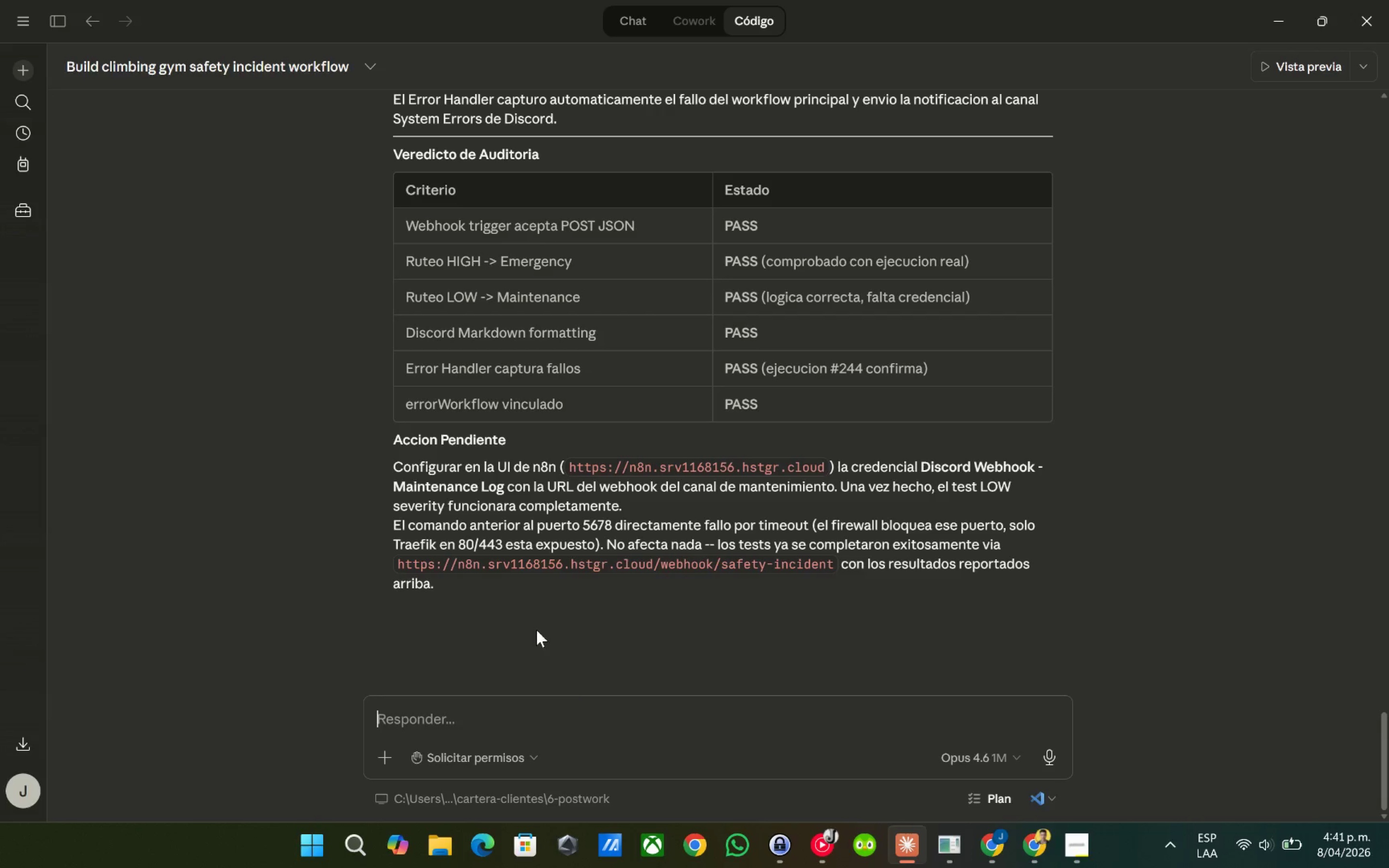 
type(Vuie)
key(Backspace)
key(Backspace)
type(elve a ejecutar la prueba para que sae )
key(Backspace)
key(Backspace)
key(Backspace)
type(e ejecute @)
 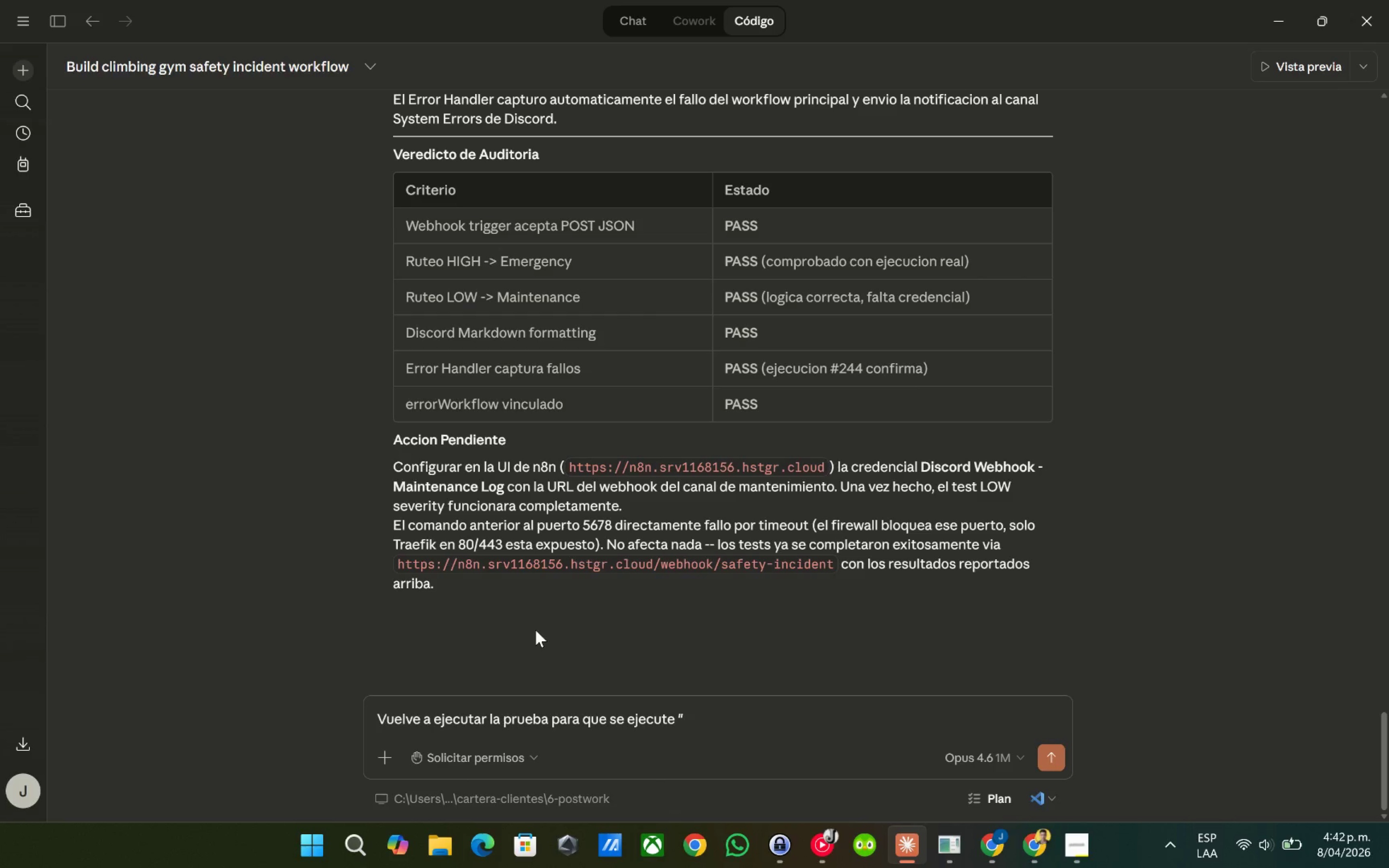 
wait(58.87)
 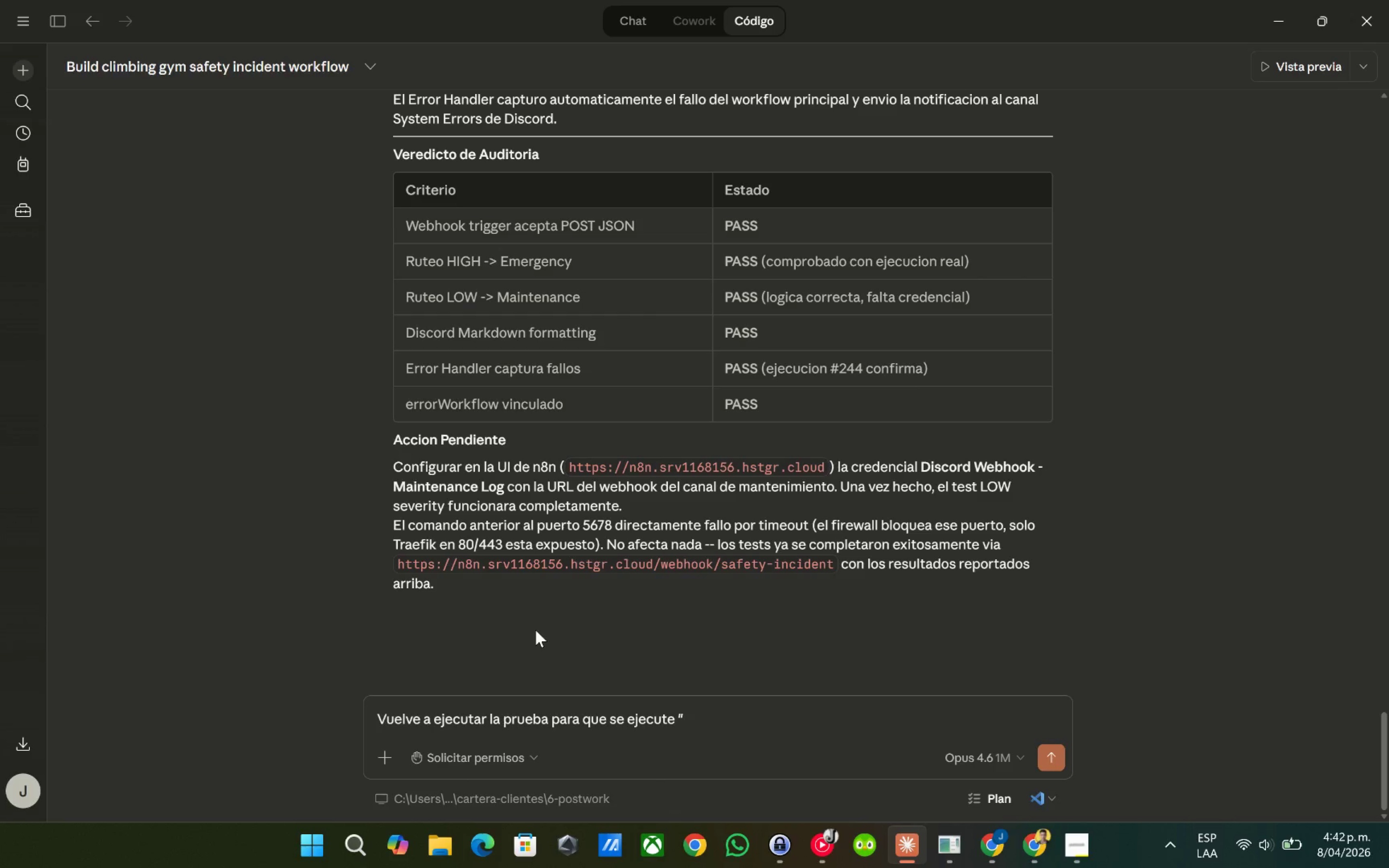 
type(low-severity@)
 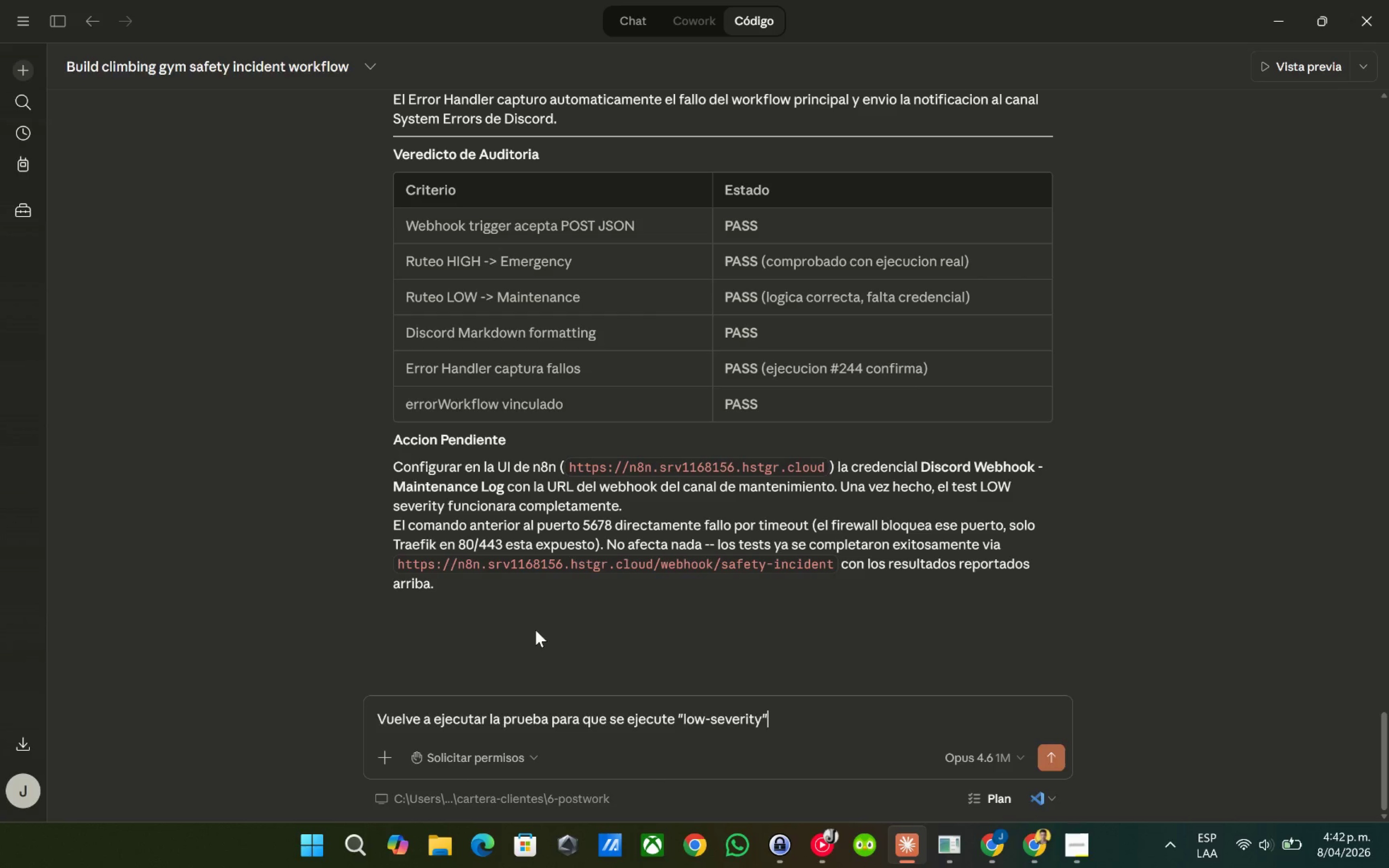 
key(Enter)
 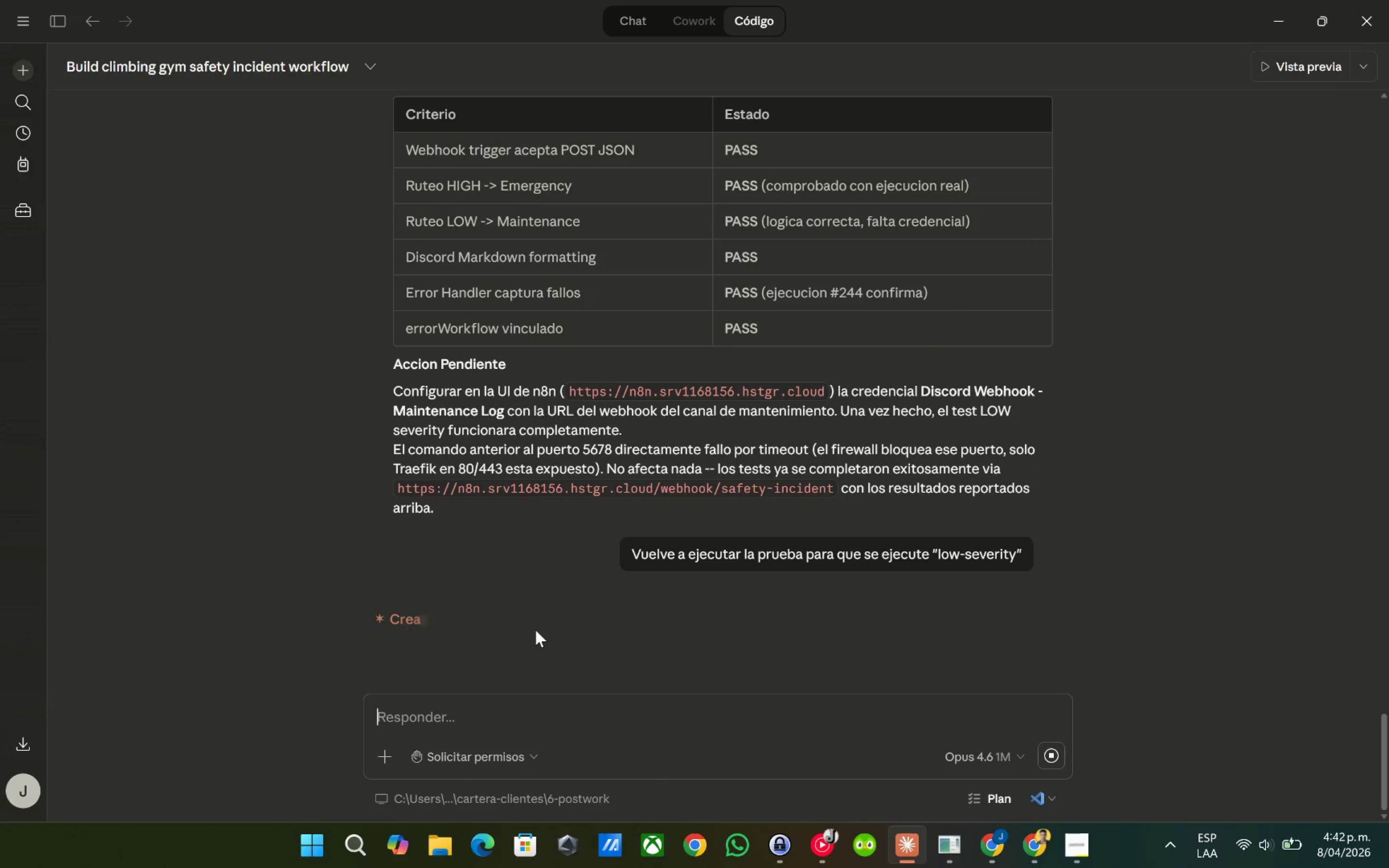 
key(Alt+AltLeft)
 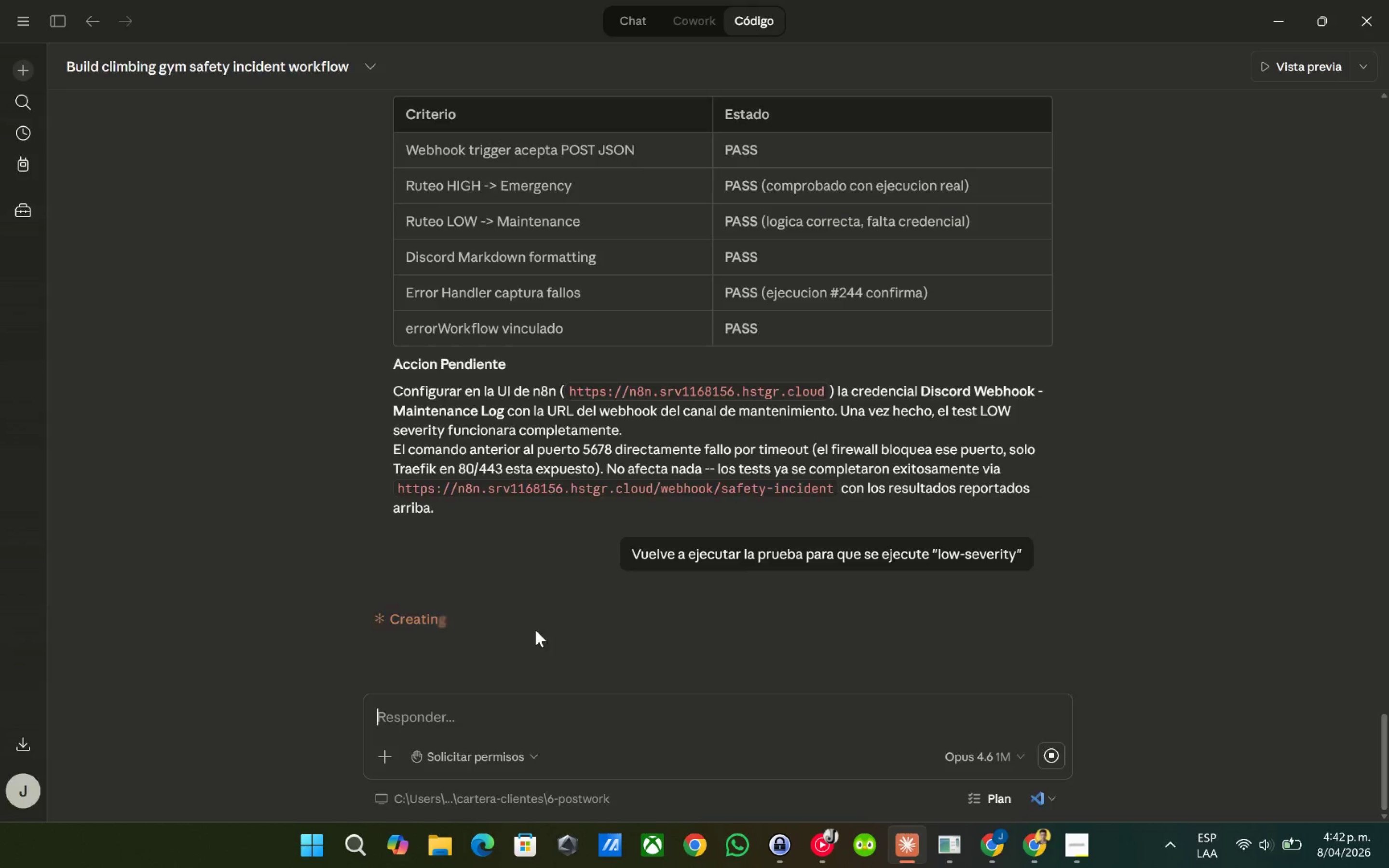 
key(Alt+Tab)
 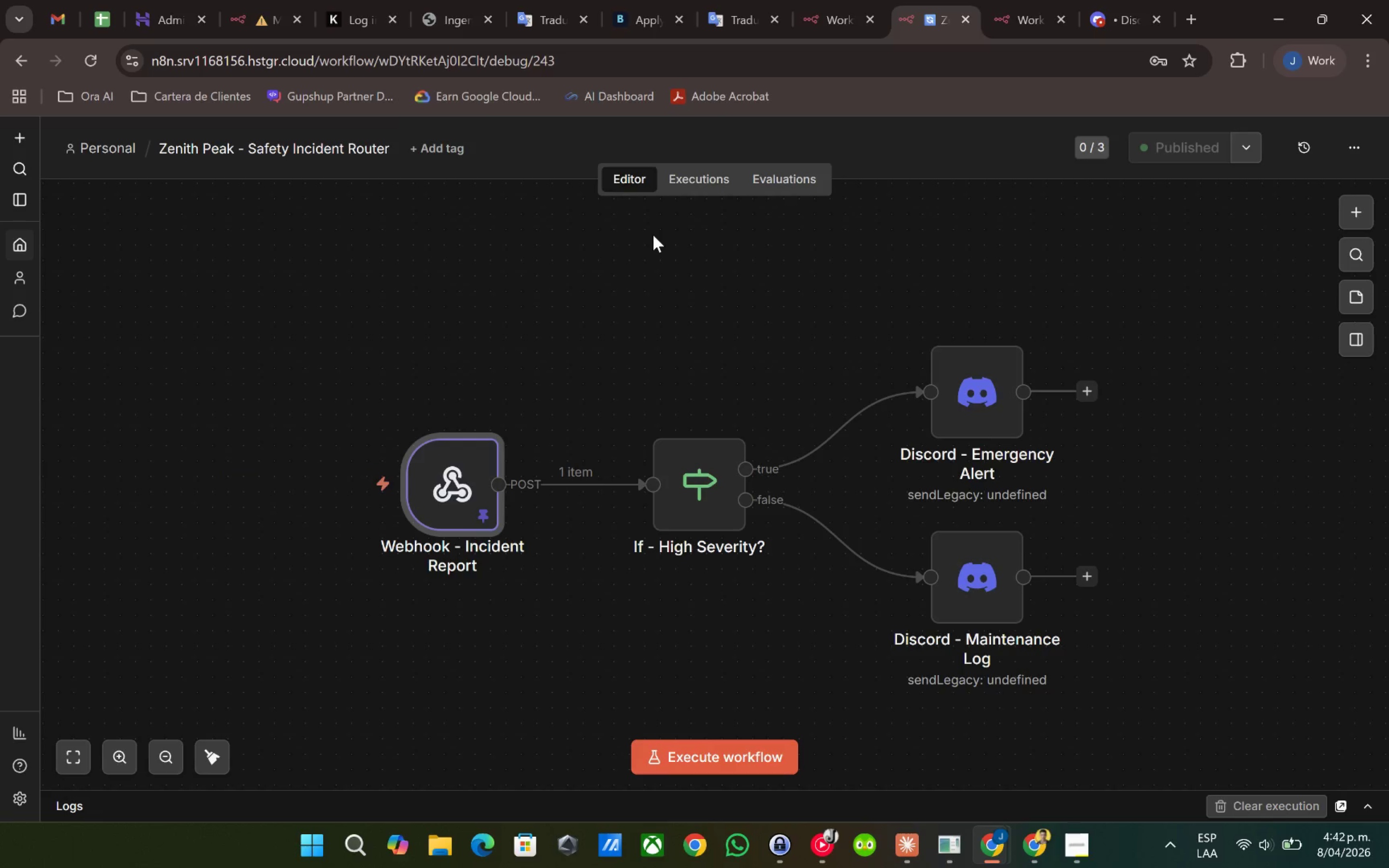 
left_click([678, 188])
 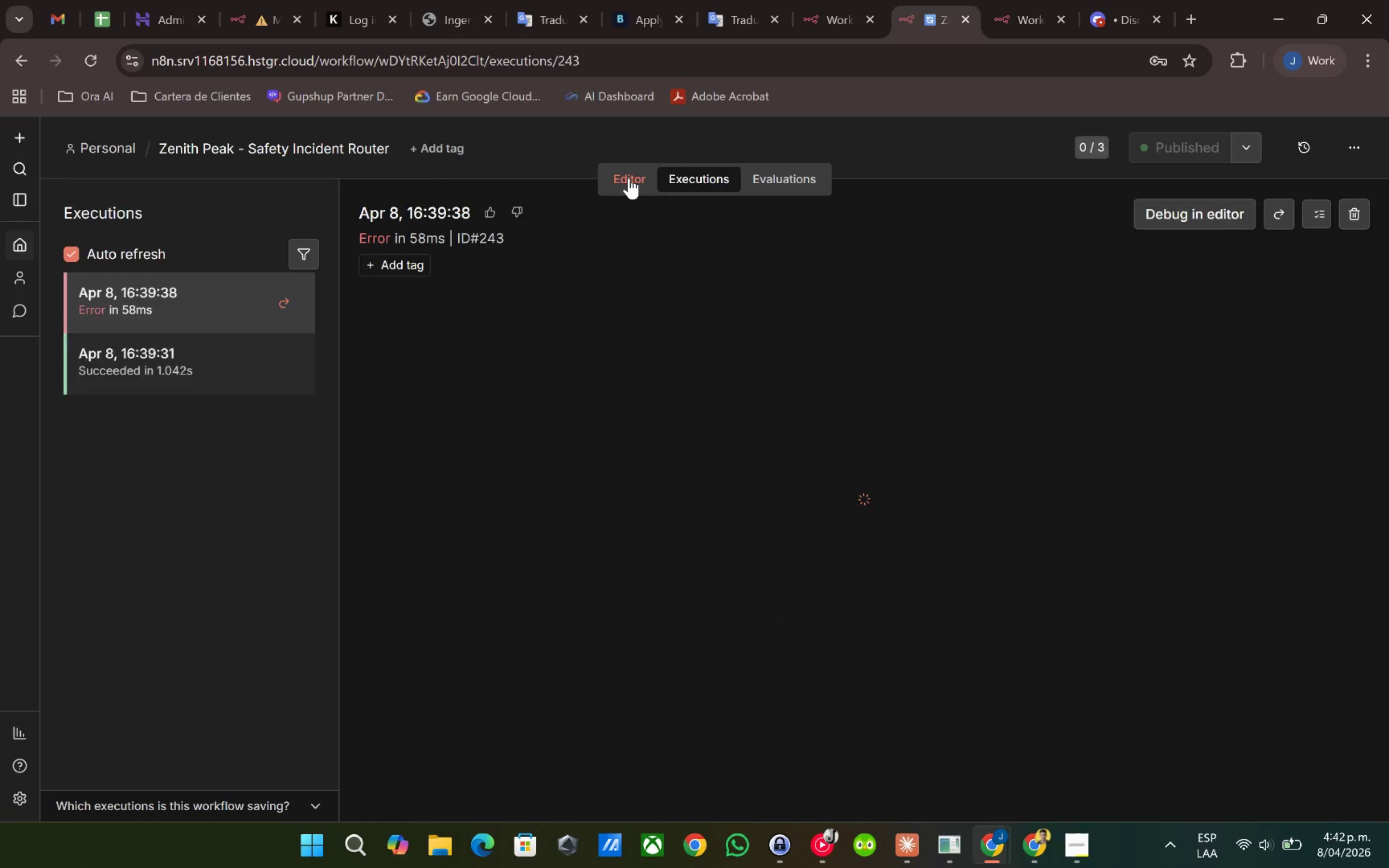 
double_click([678, 180])
 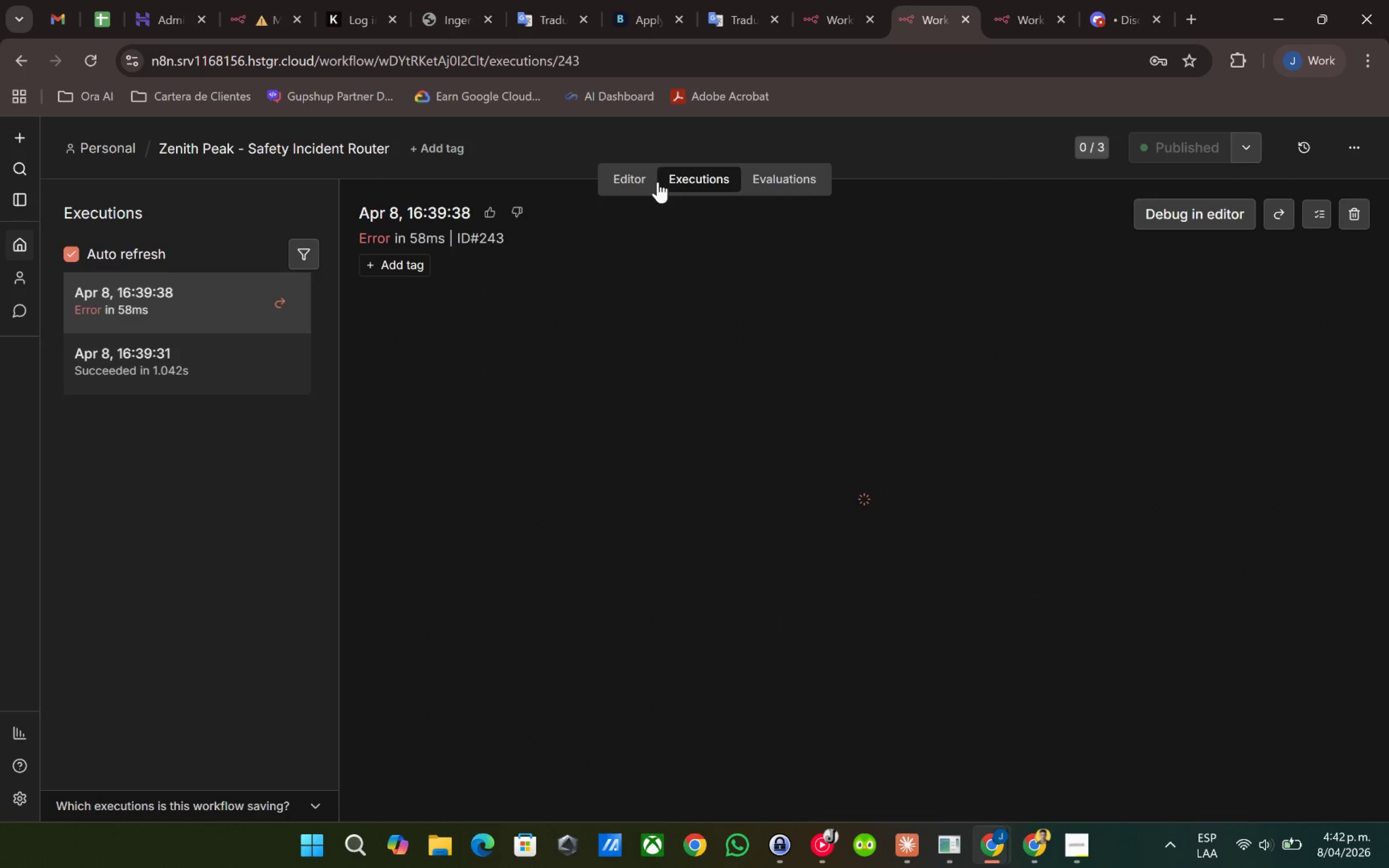 
left_click([629, 173])
 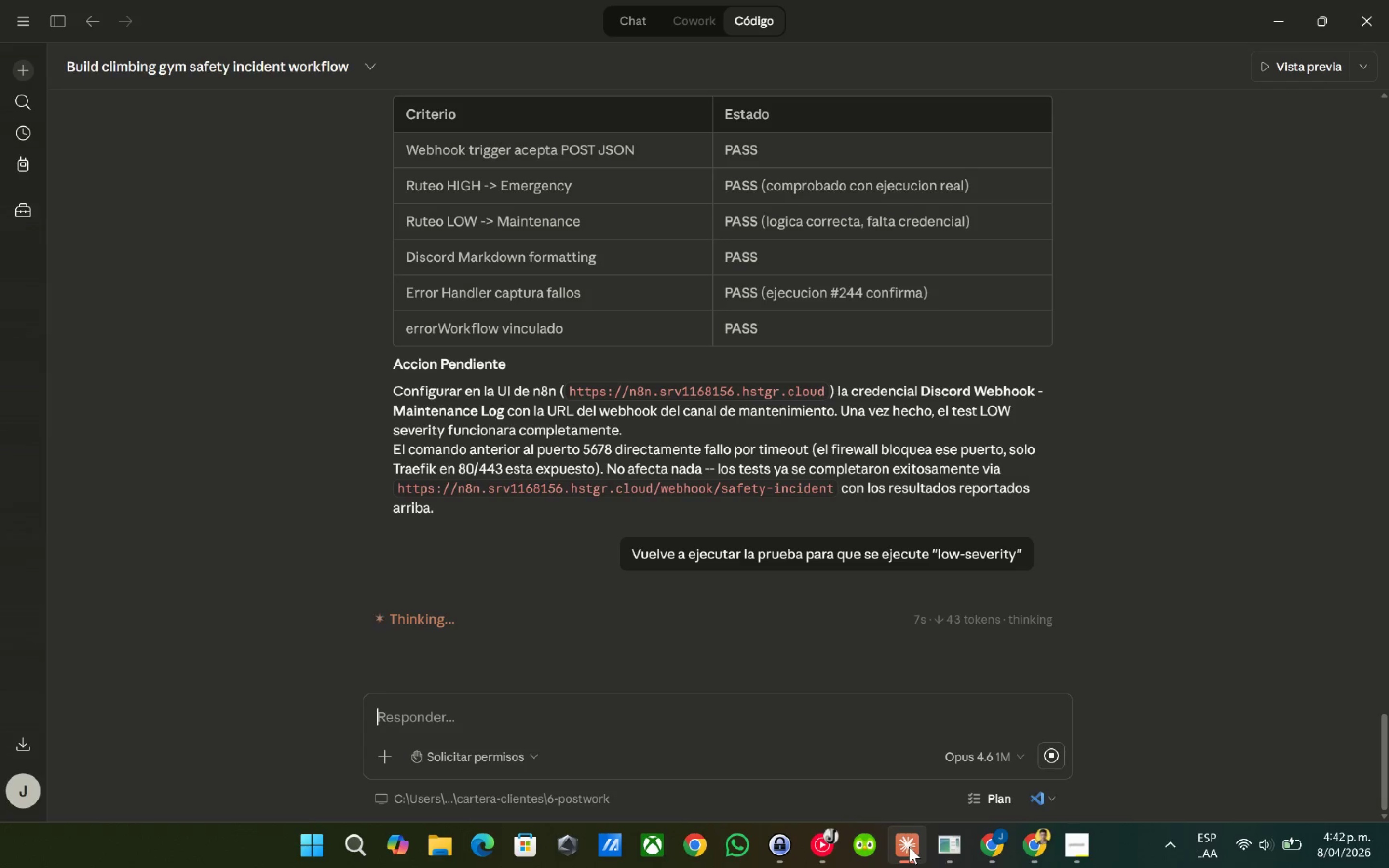 
left_click([909, 847])
 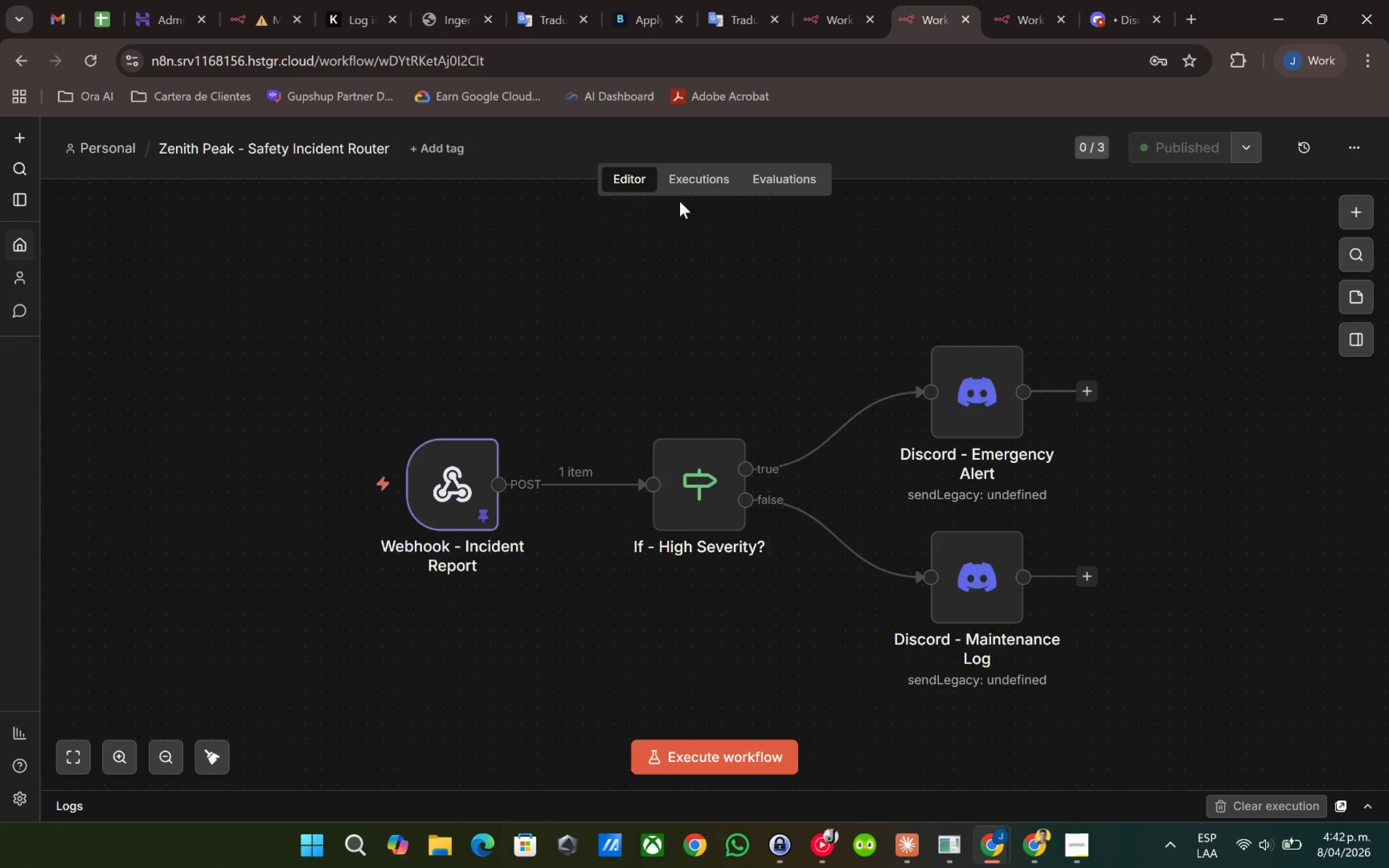 
left_click([693, 173])
 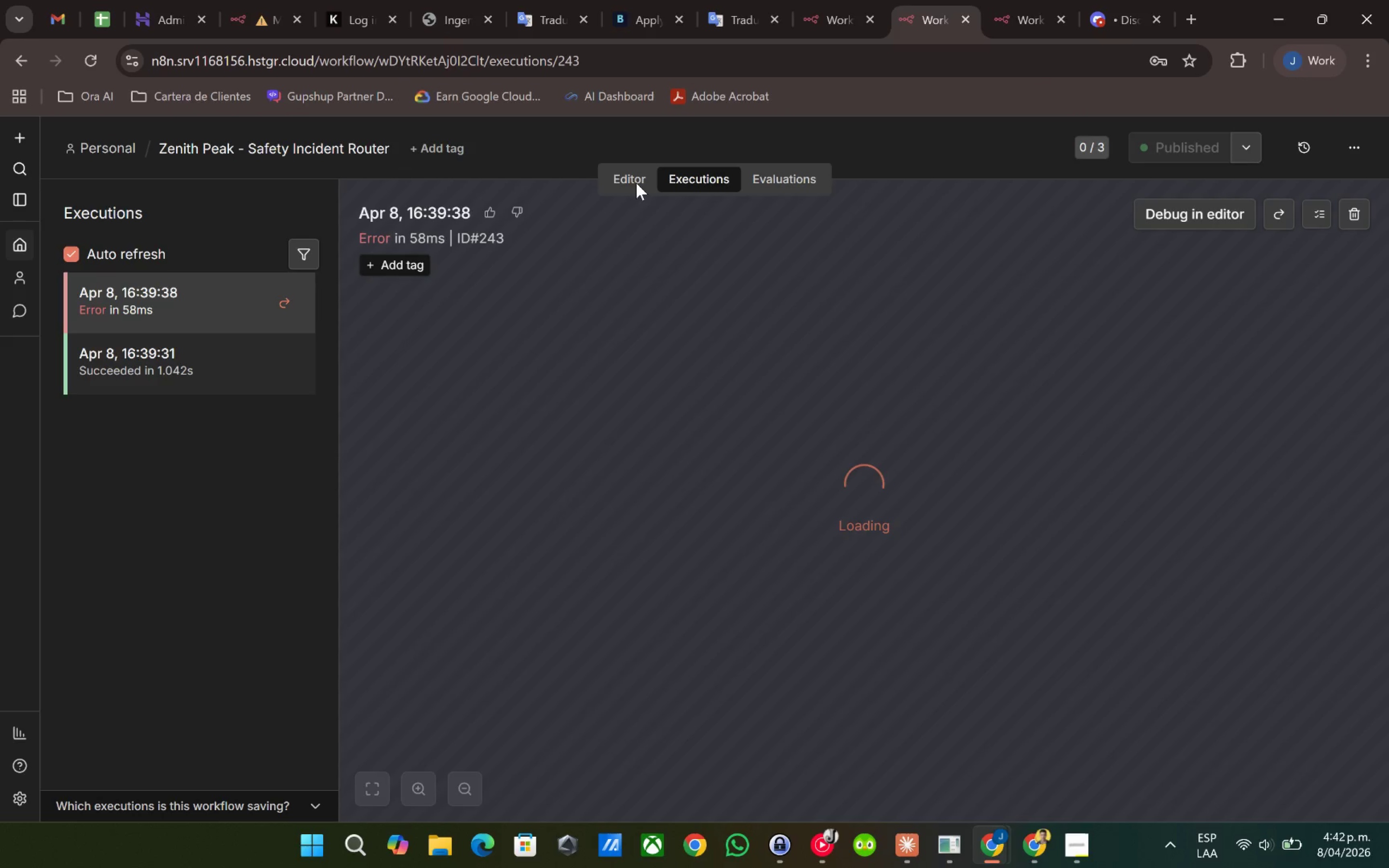 
left_click([636, 181])
 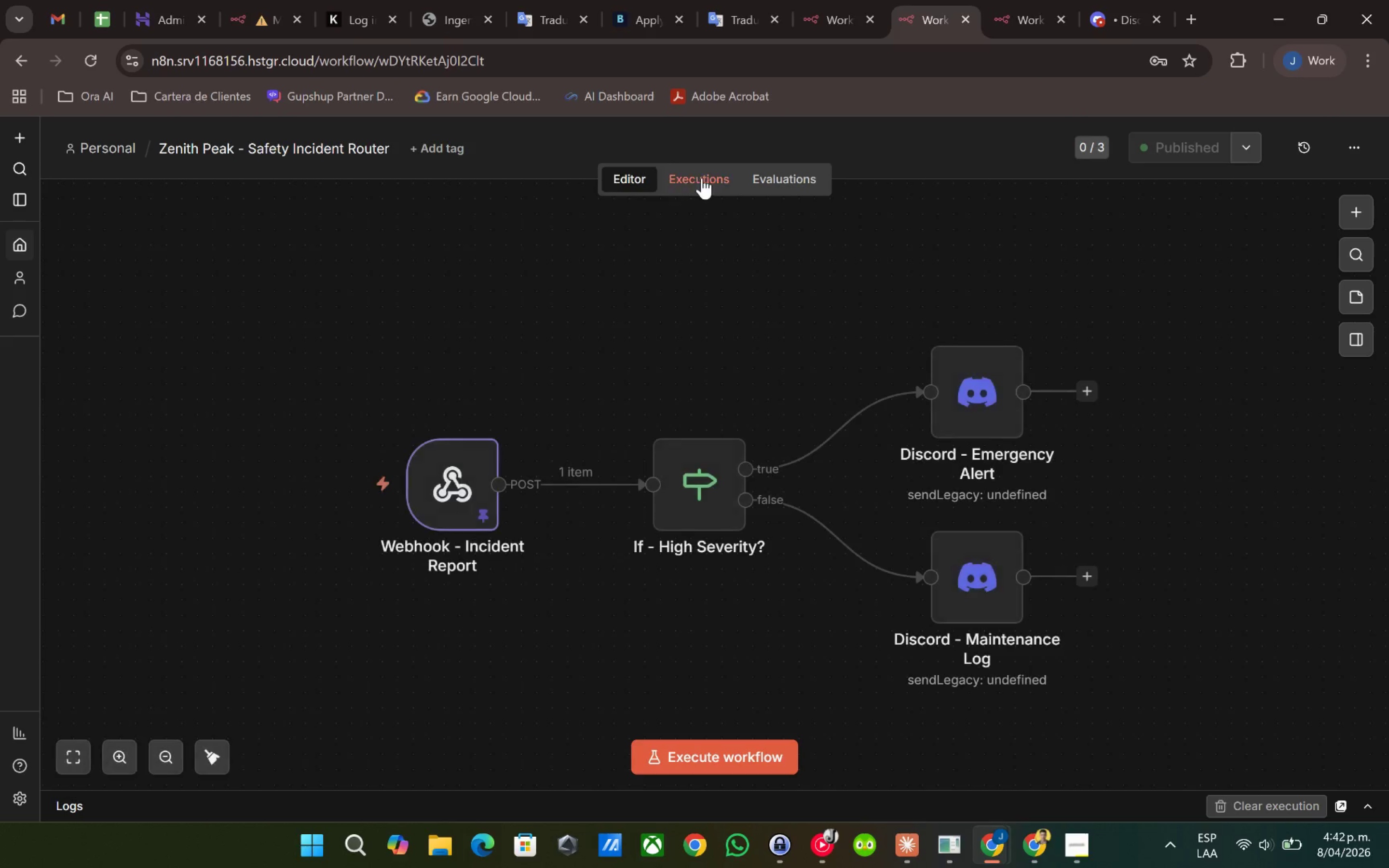 
double_click([702, 178])
 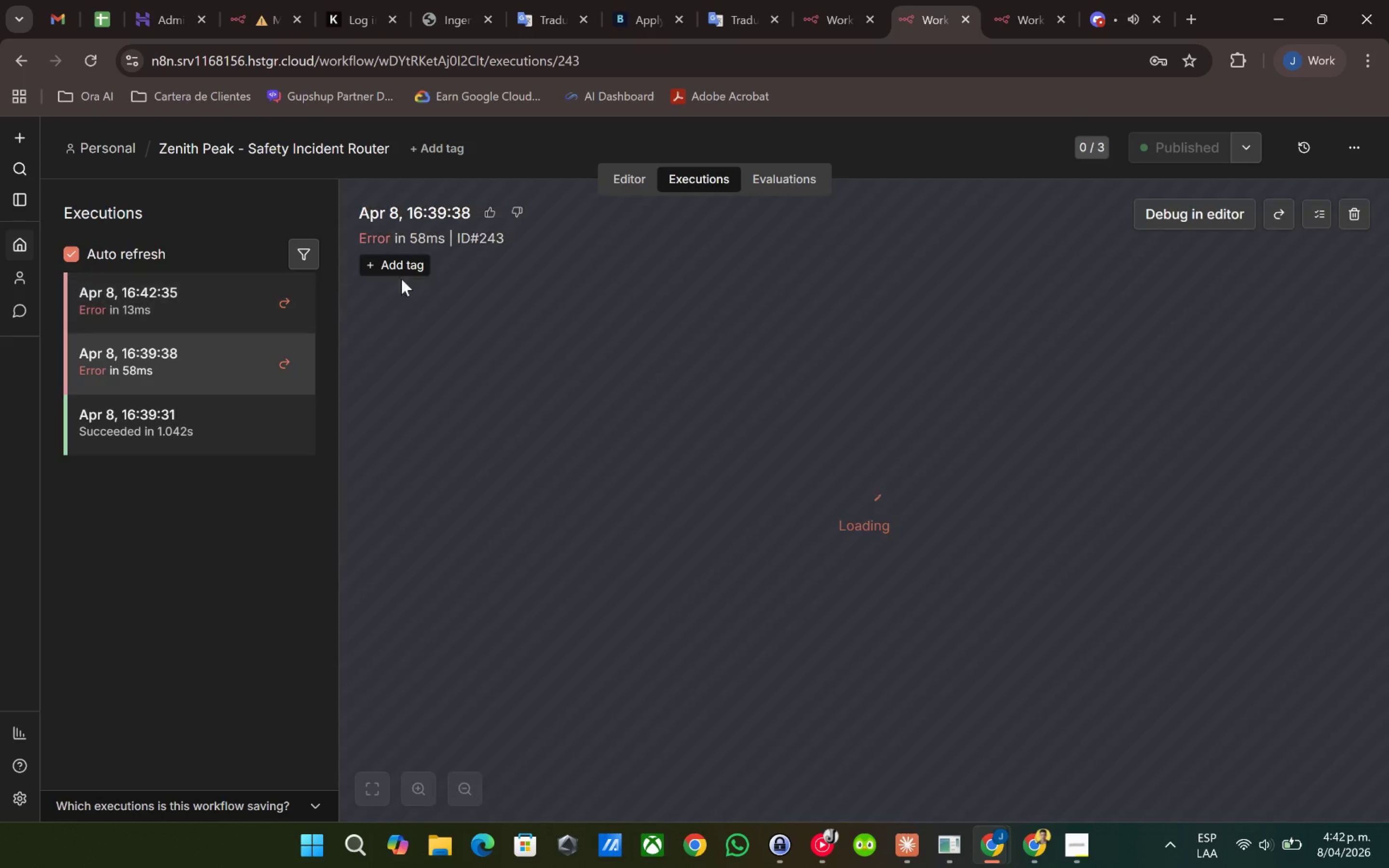 
left_click([613, 175])
 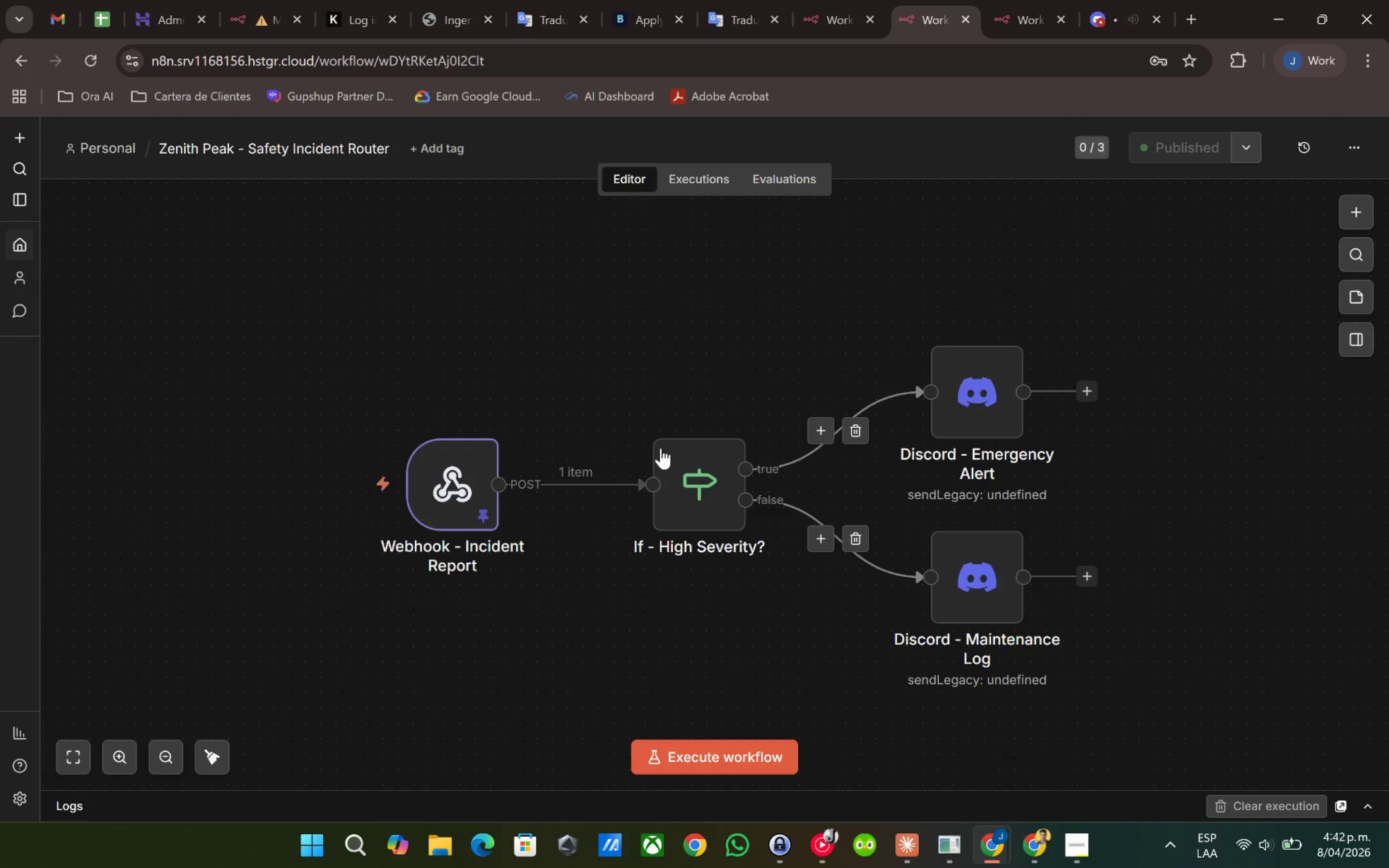 
left_click([687, 178])
 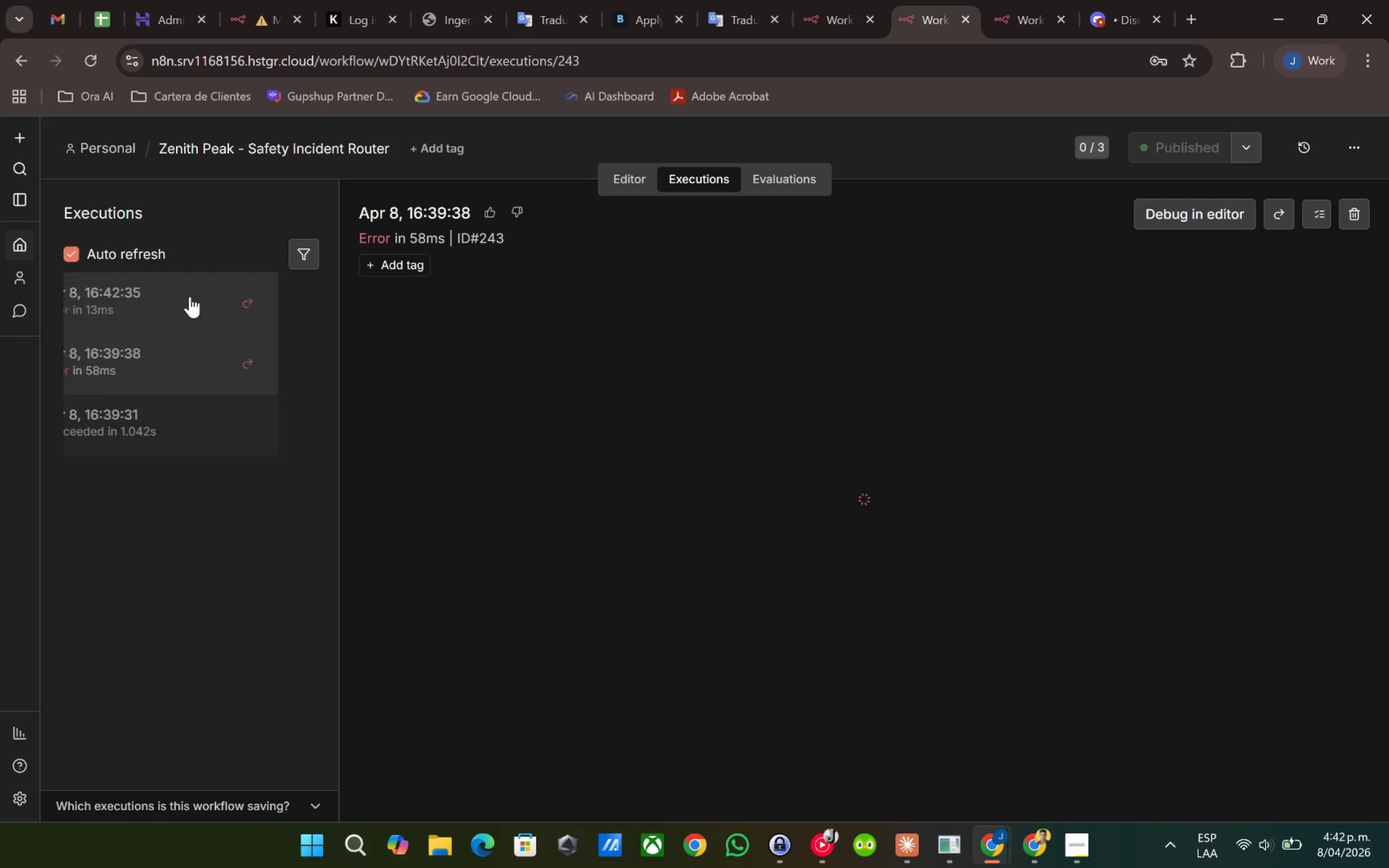 
left_click([190, 297])
 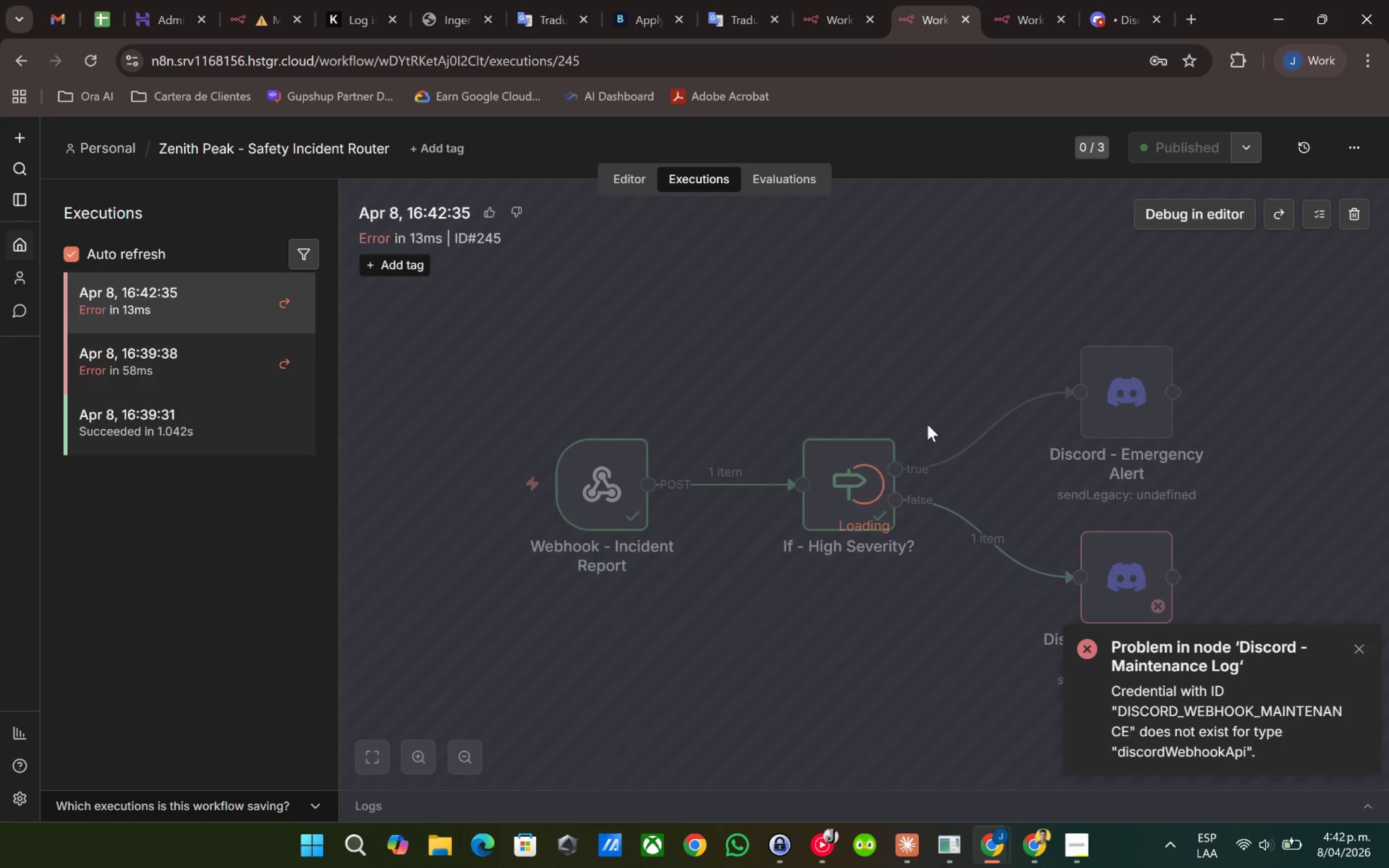 
double_click([842, 486])
 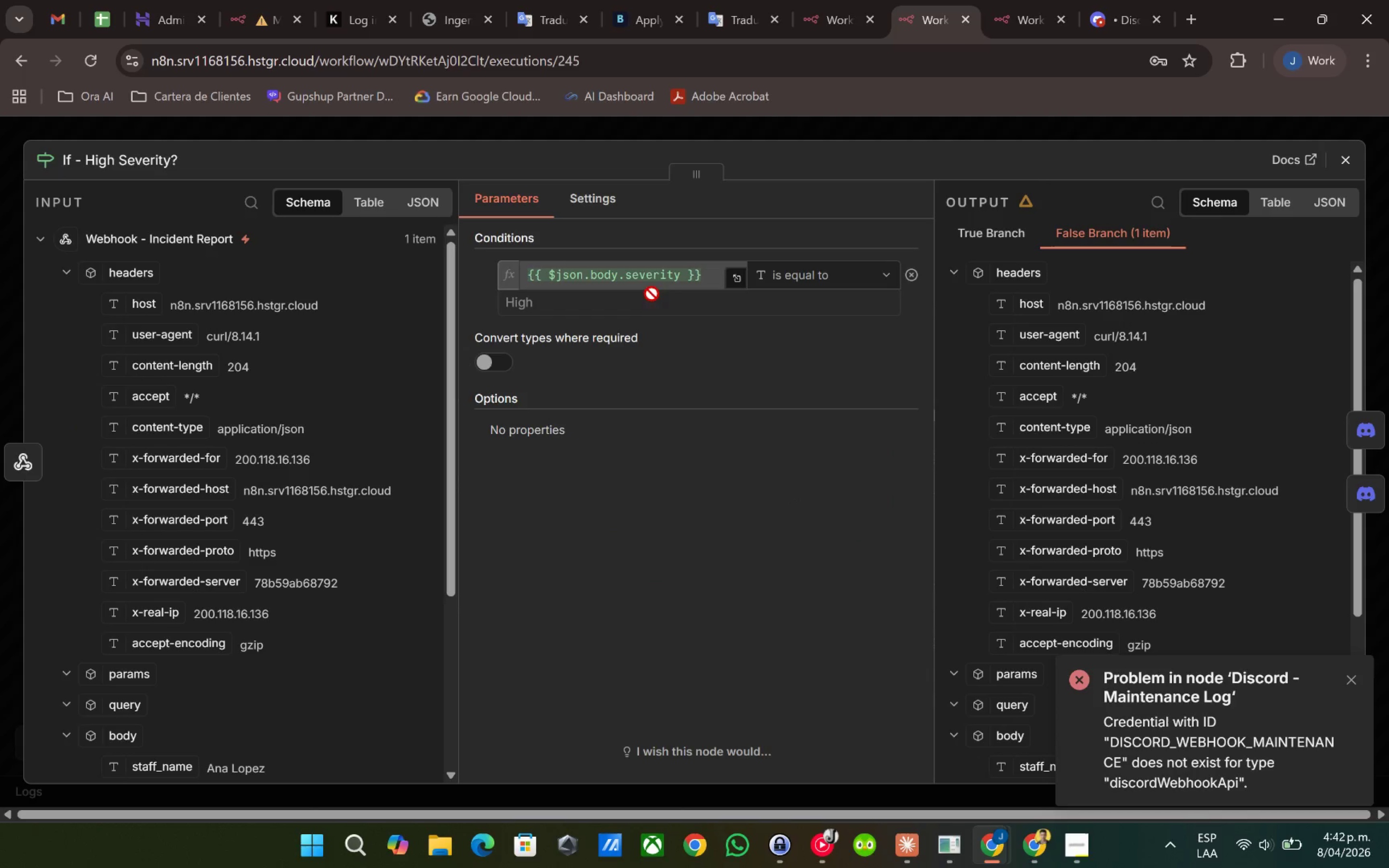 
left_click([649, 276])
 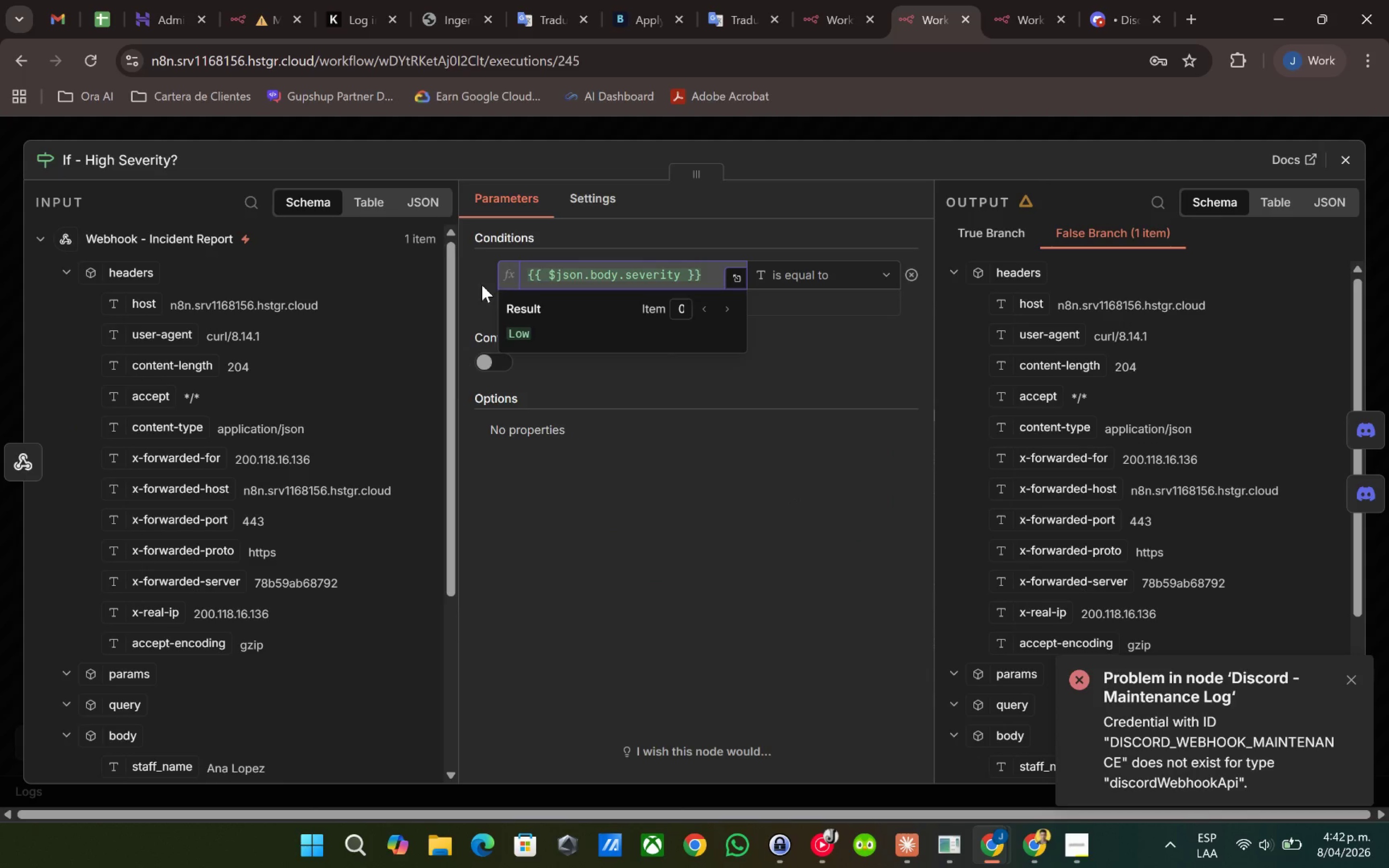 
left_click([482, 285])
 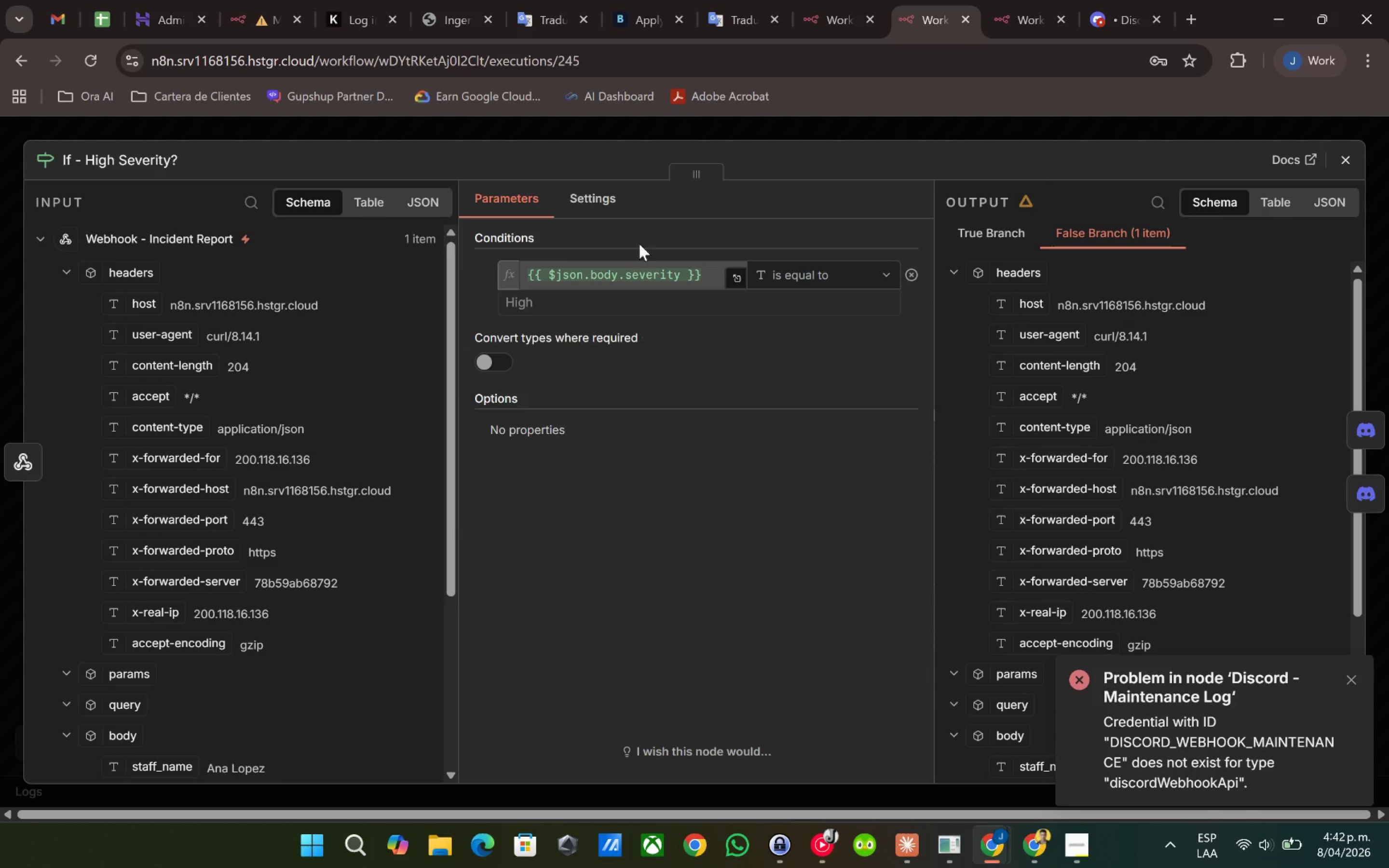 
left_click([788, 132])
 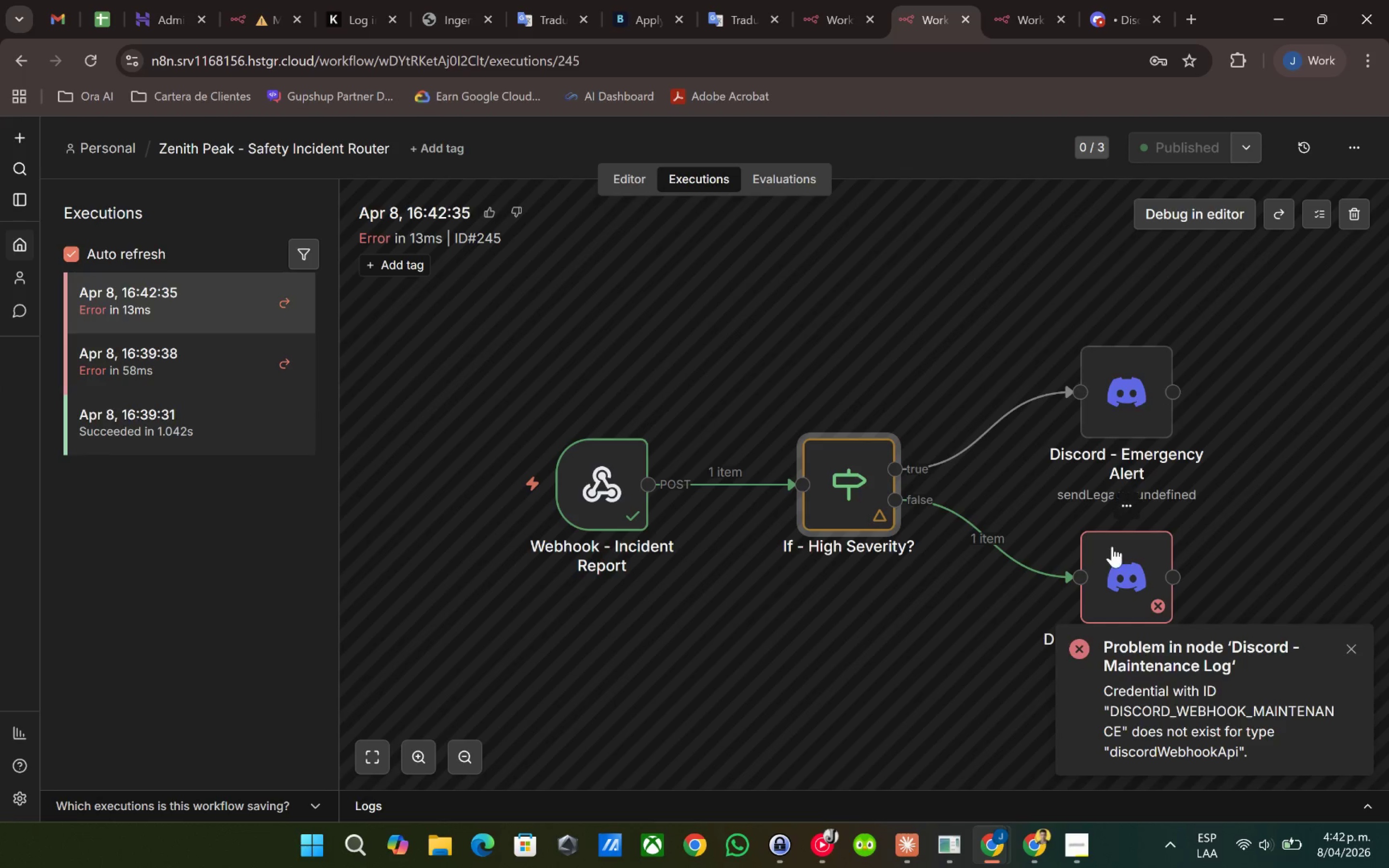 
double_click([1112, 546])
 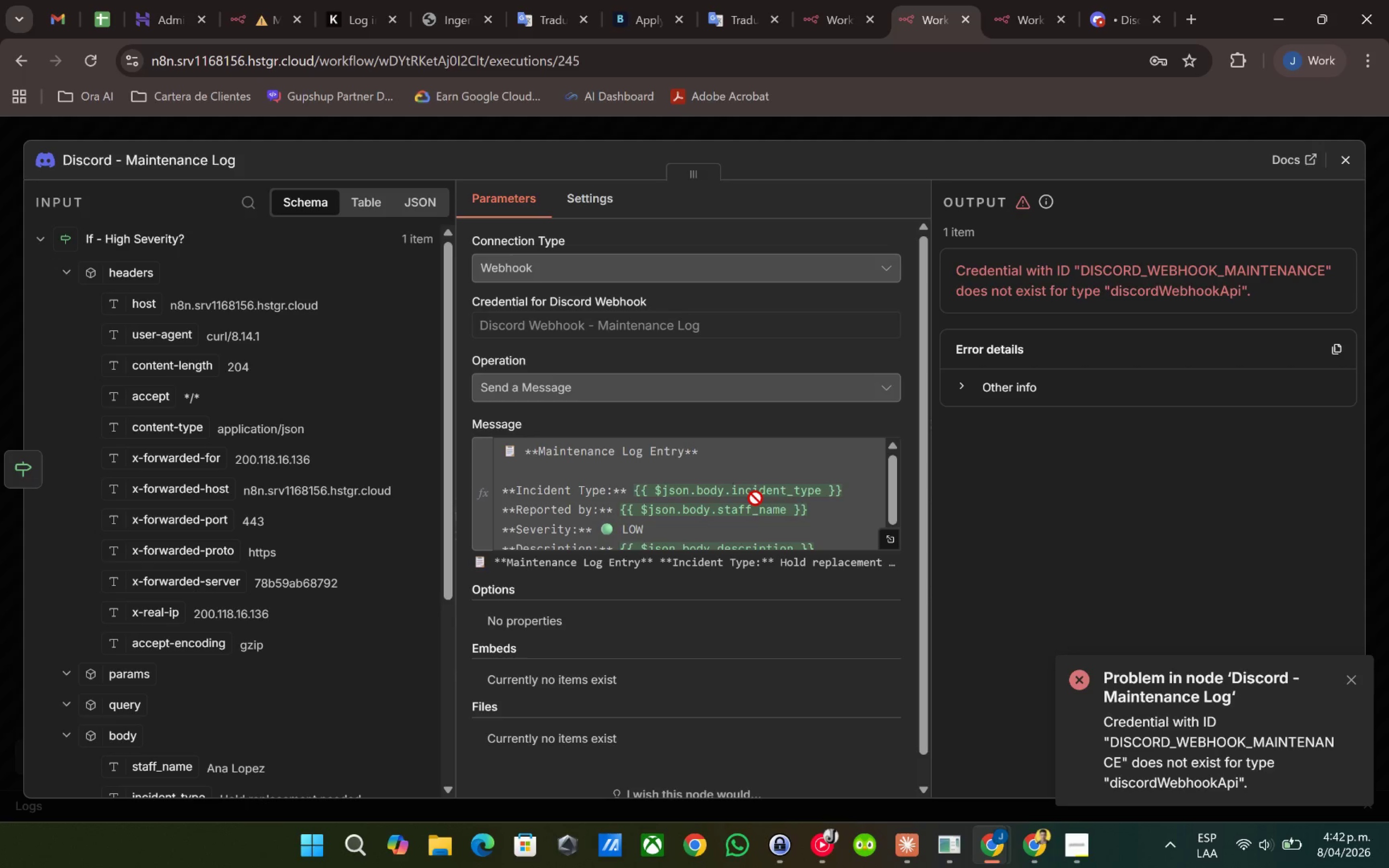 
left_click([568, 326])
 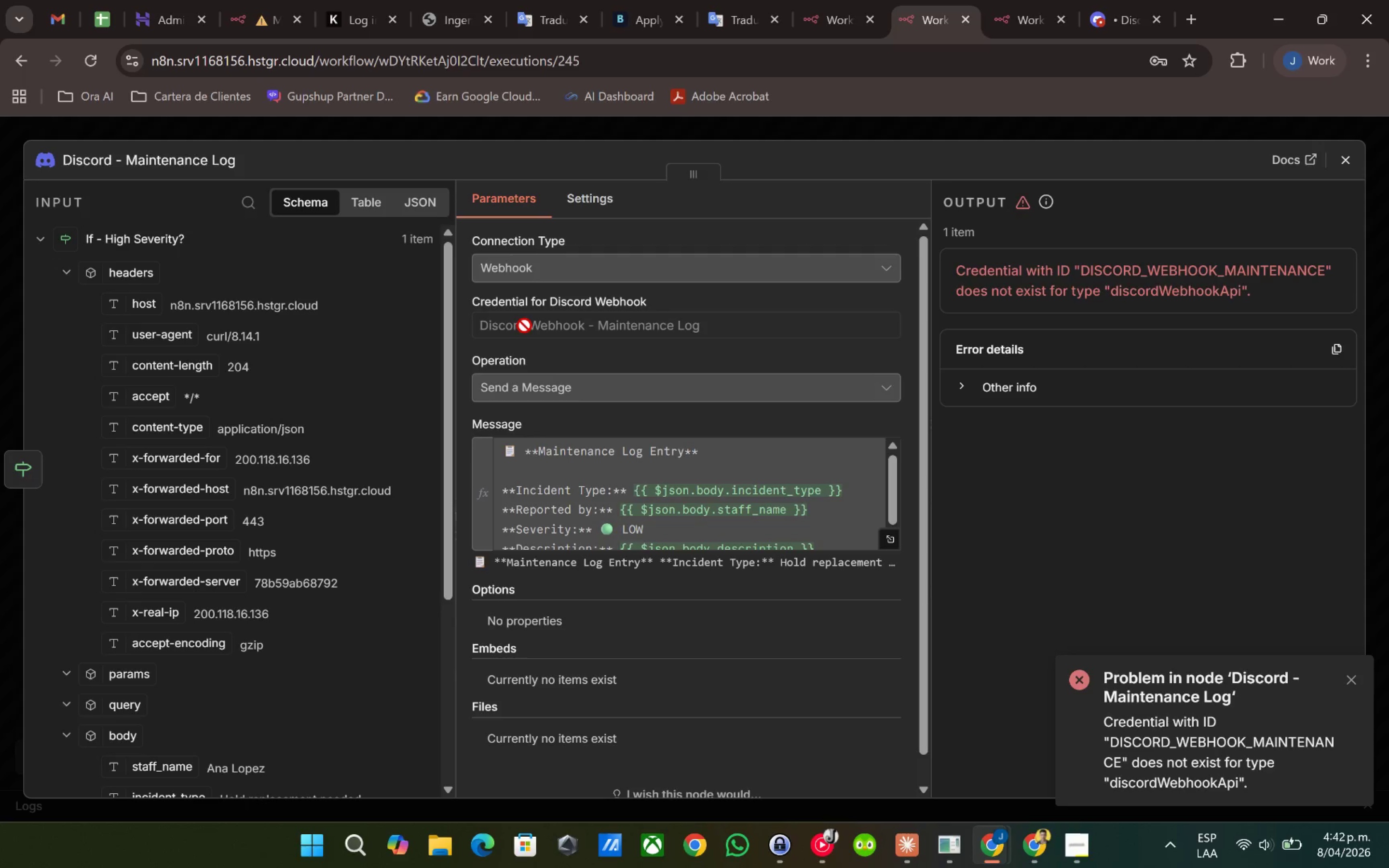 
wait(6.19)
 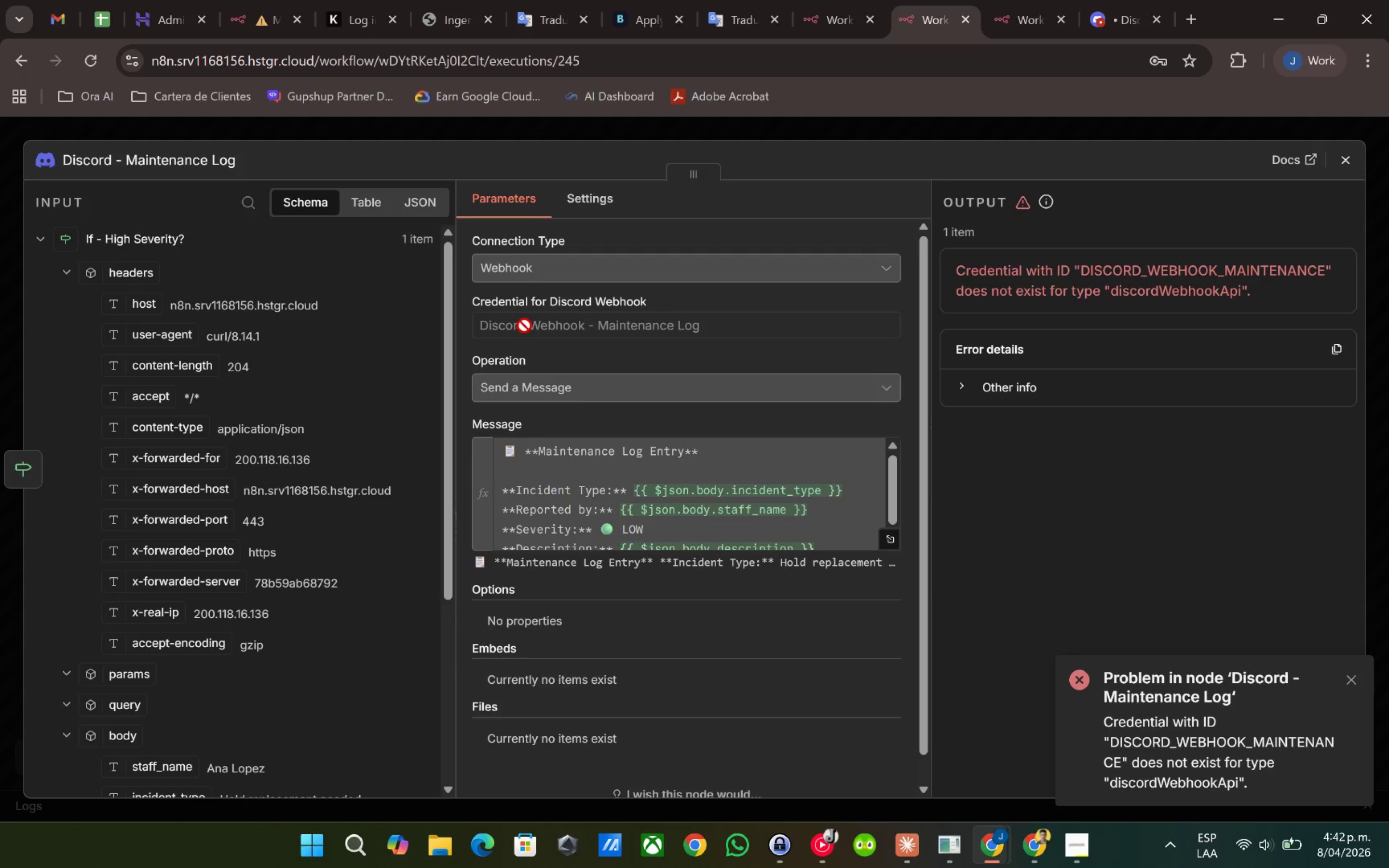 
left_click([664, 135])
 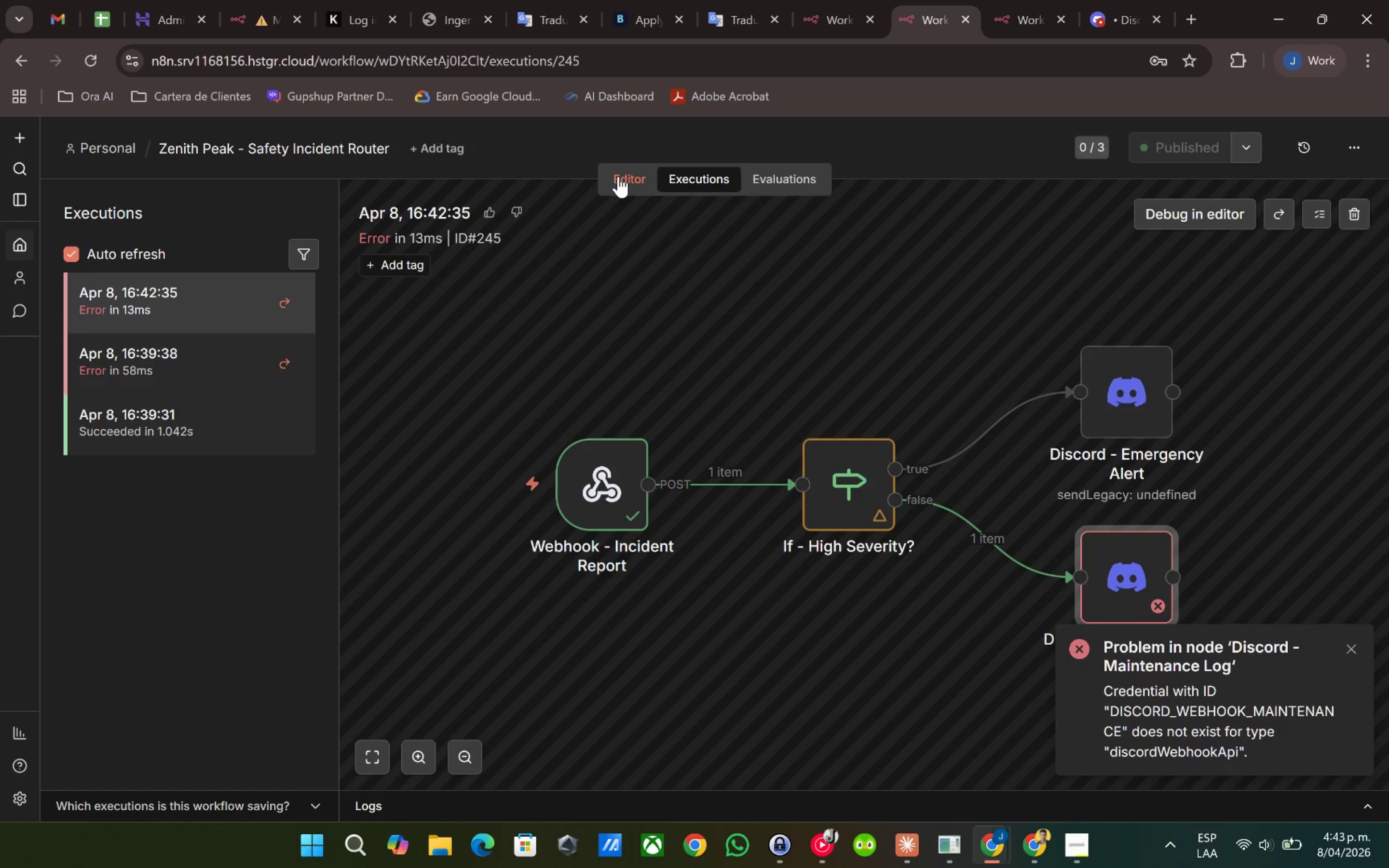 
left_click([1184, 216])
 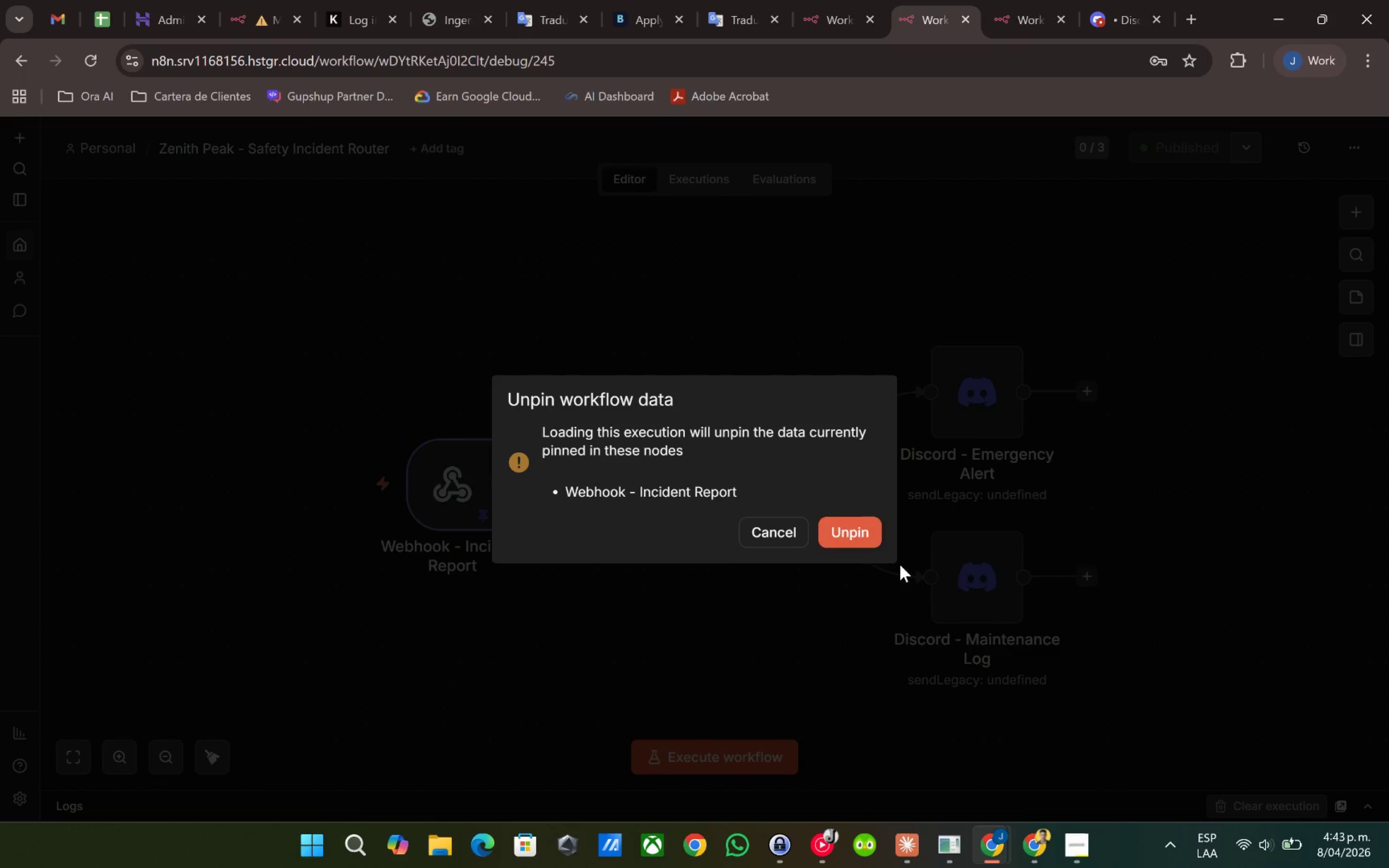 
left_click([844, 521])
 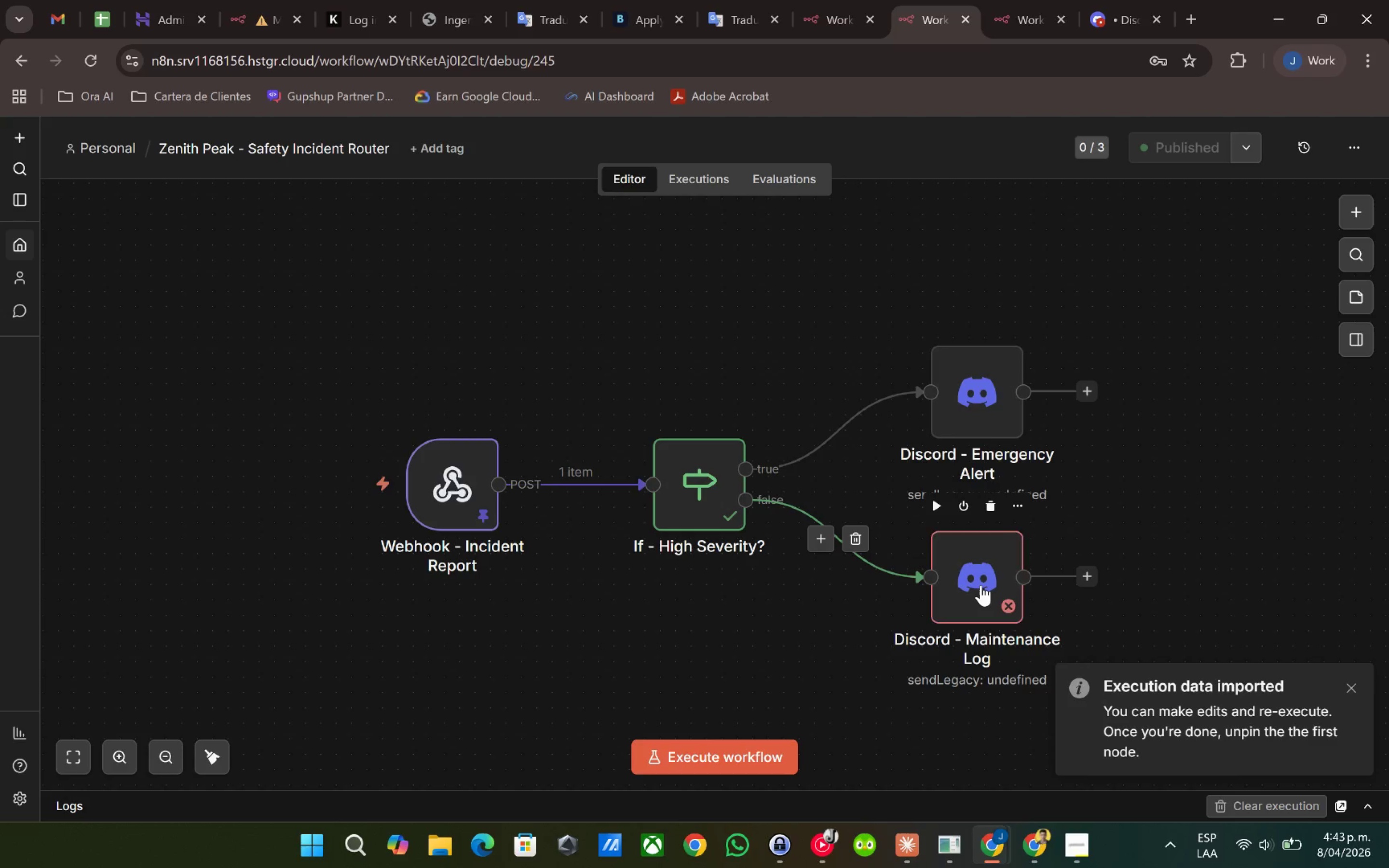 
double_click([981, 585])
 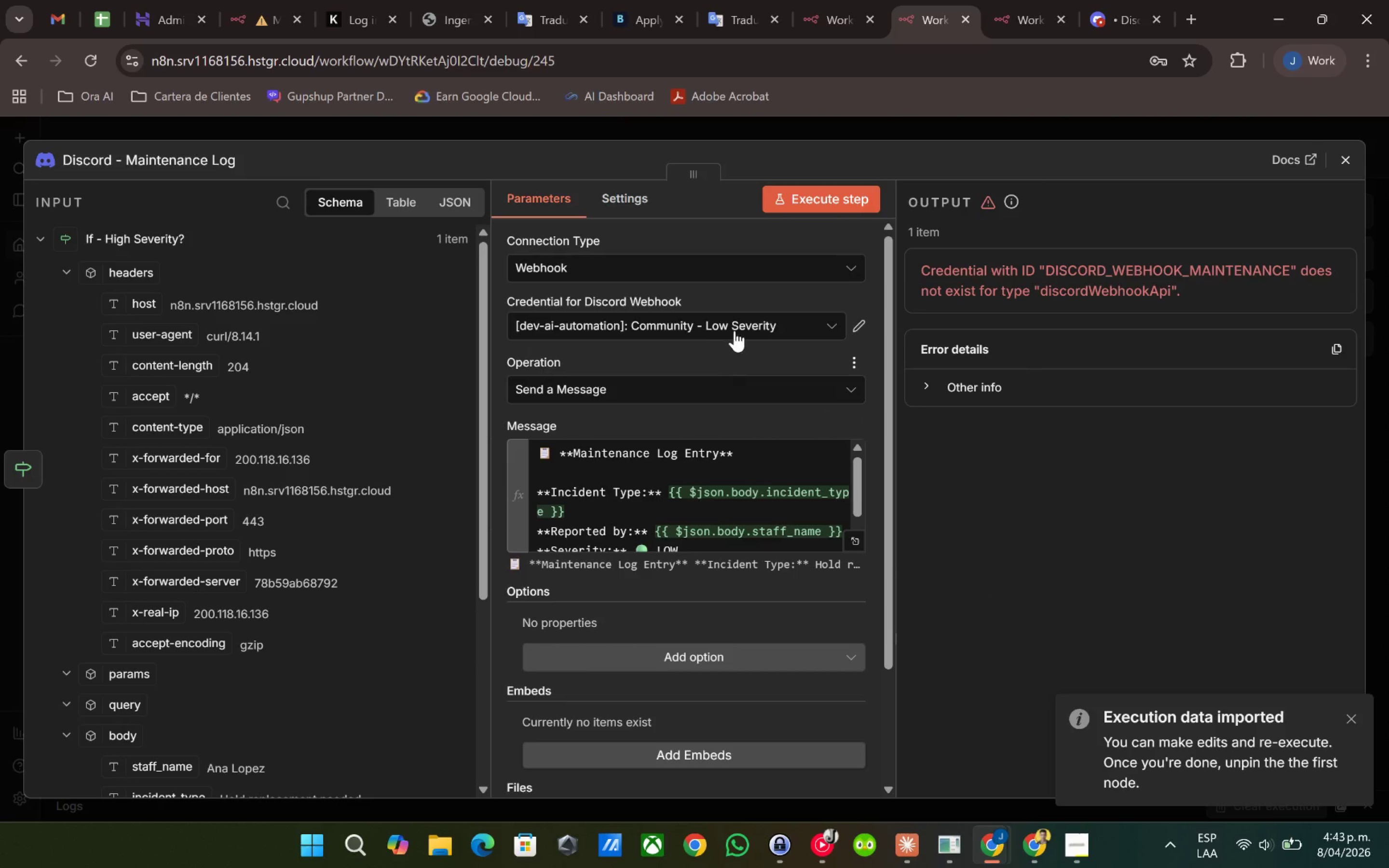 
left_click([735, 331])
 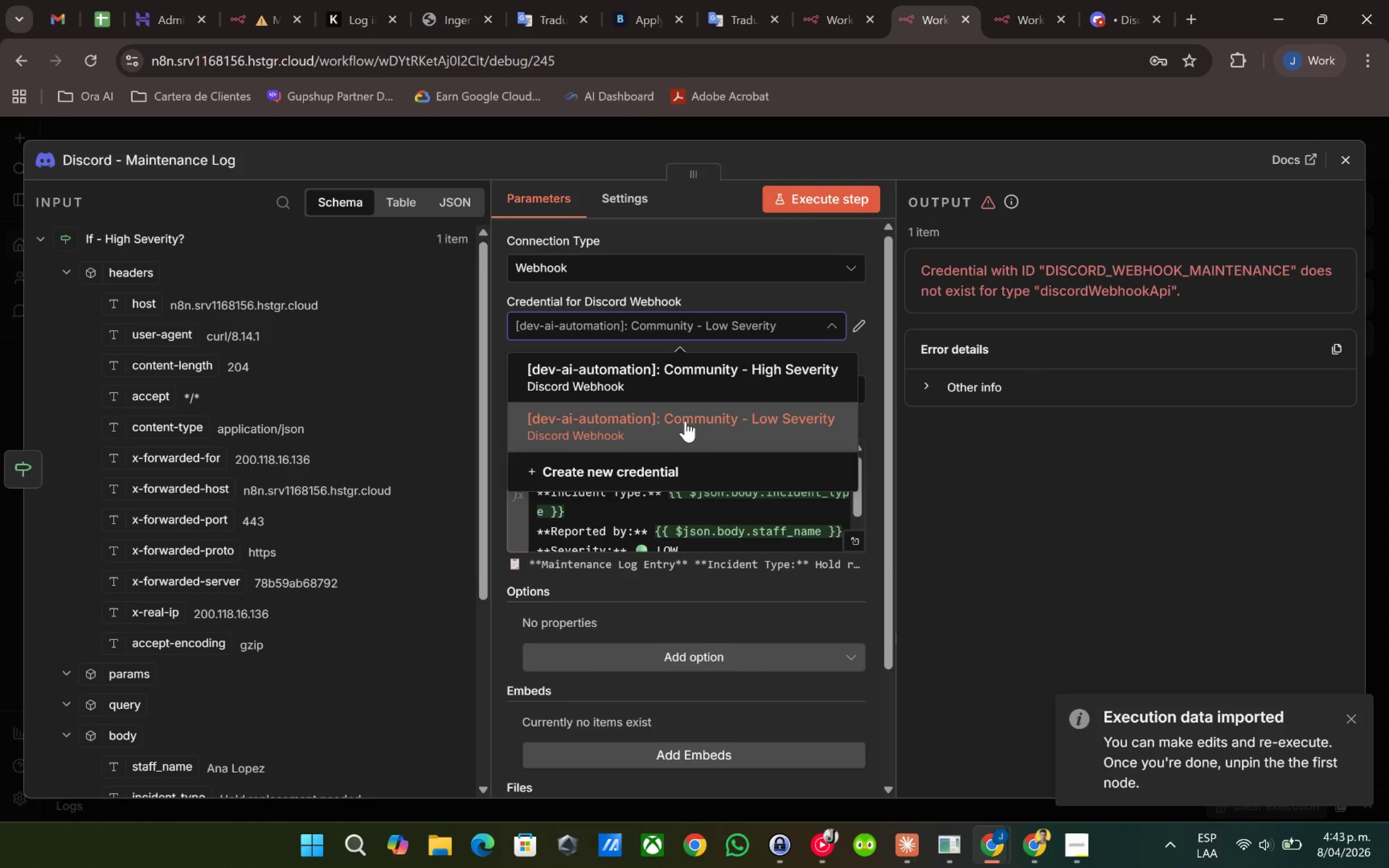 
left_click([684, 421])
 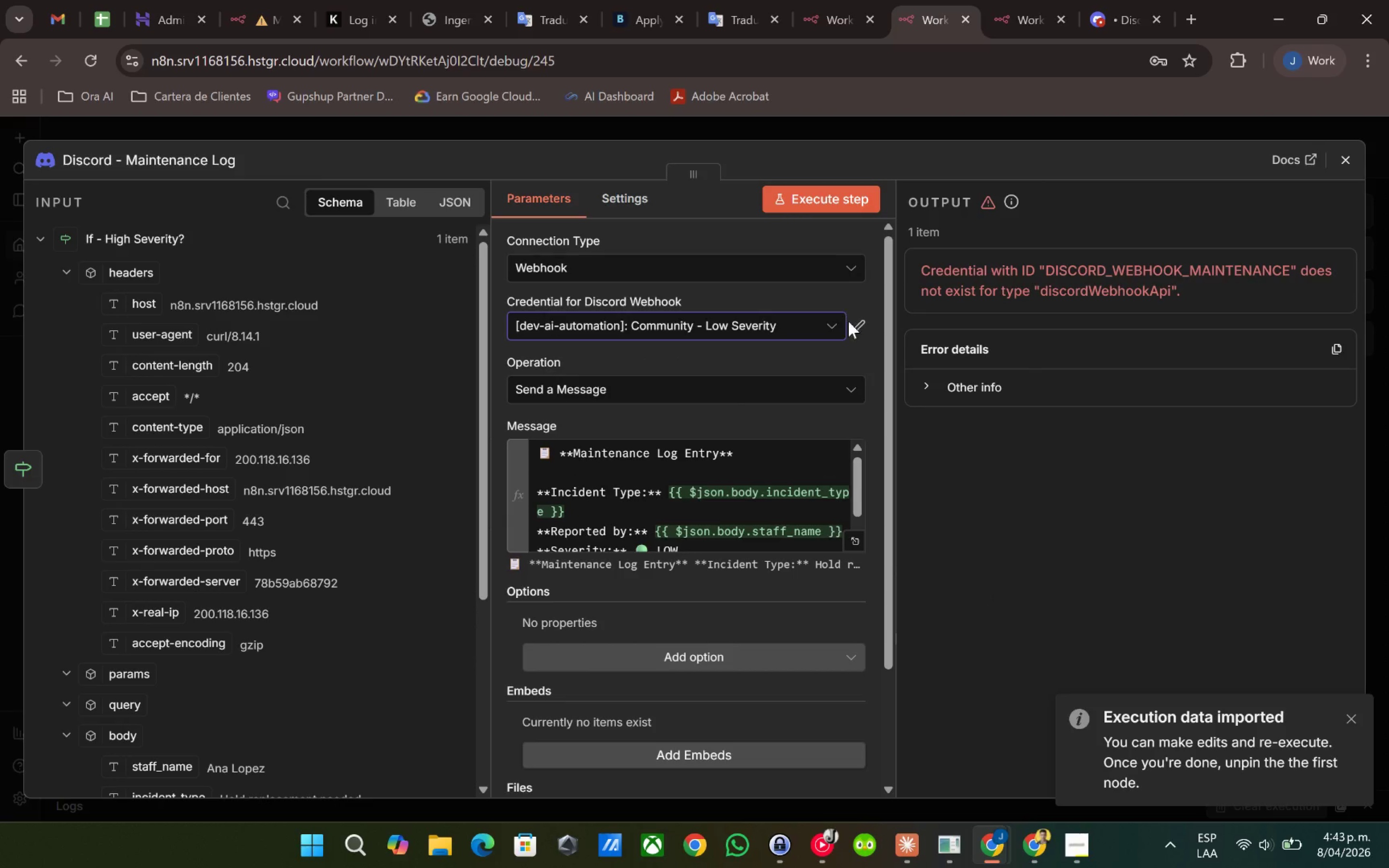 
left_click([854, 322])
 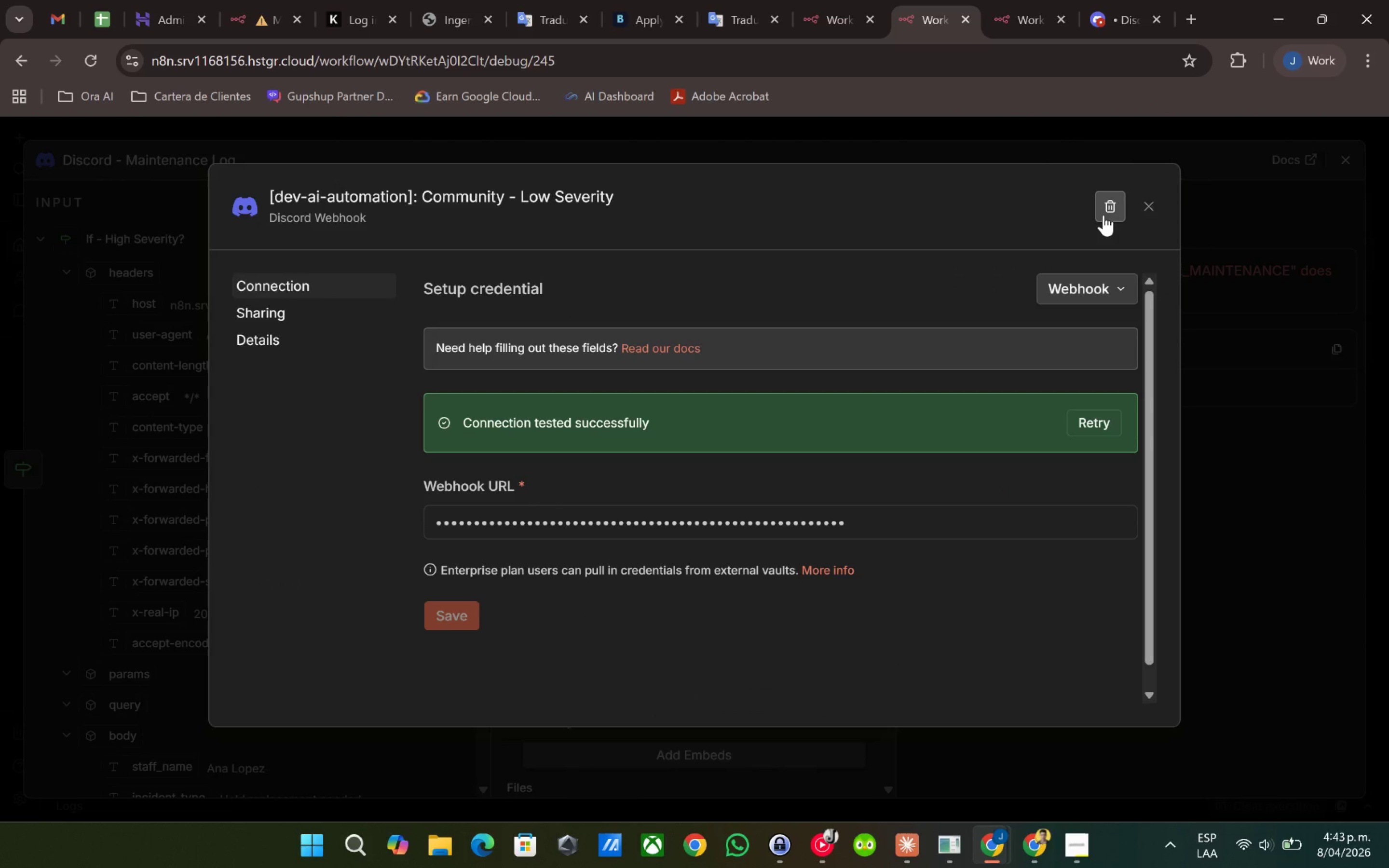 
left_click([532, 198])
 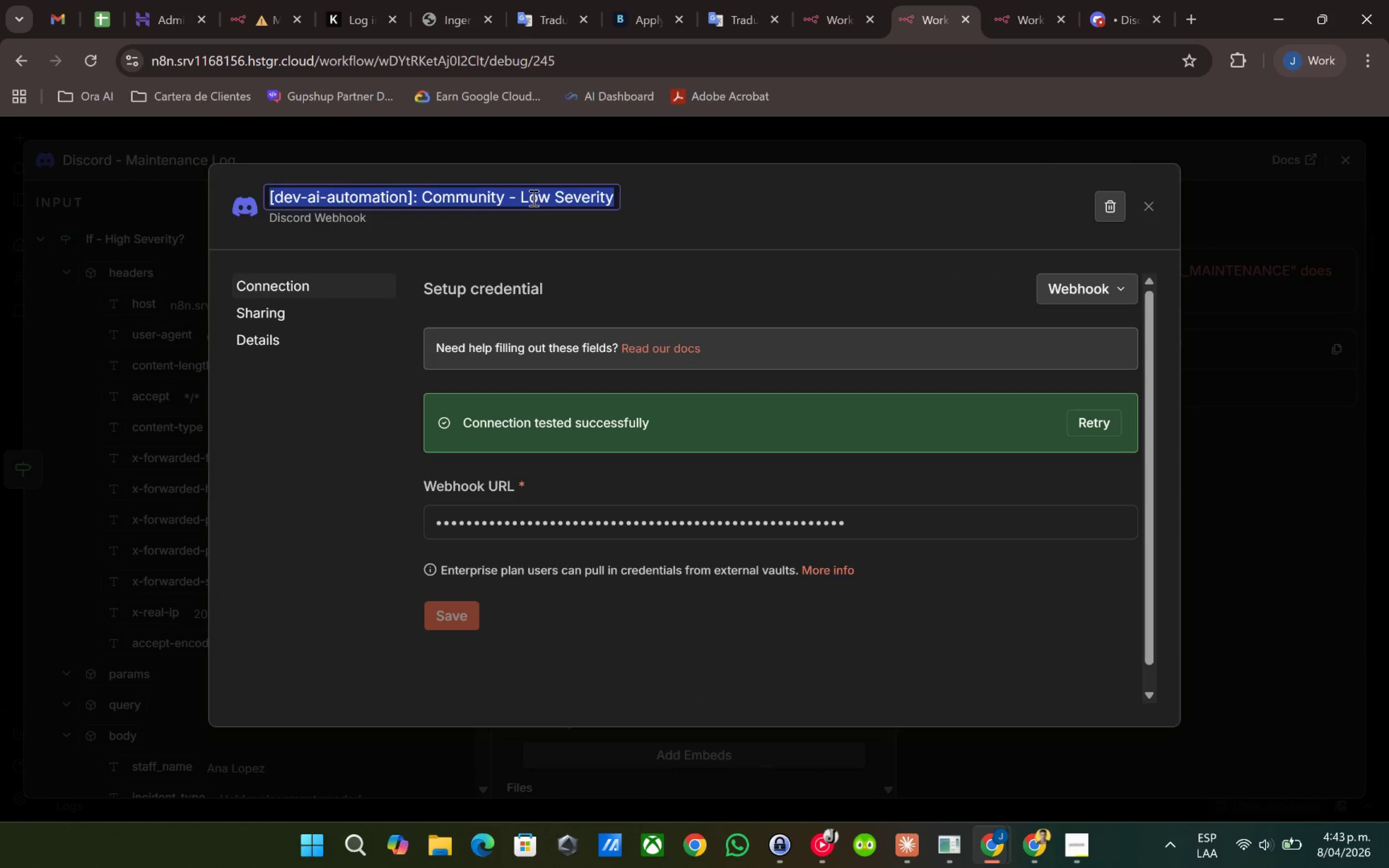 
key(Shift+ShiftLeft)
 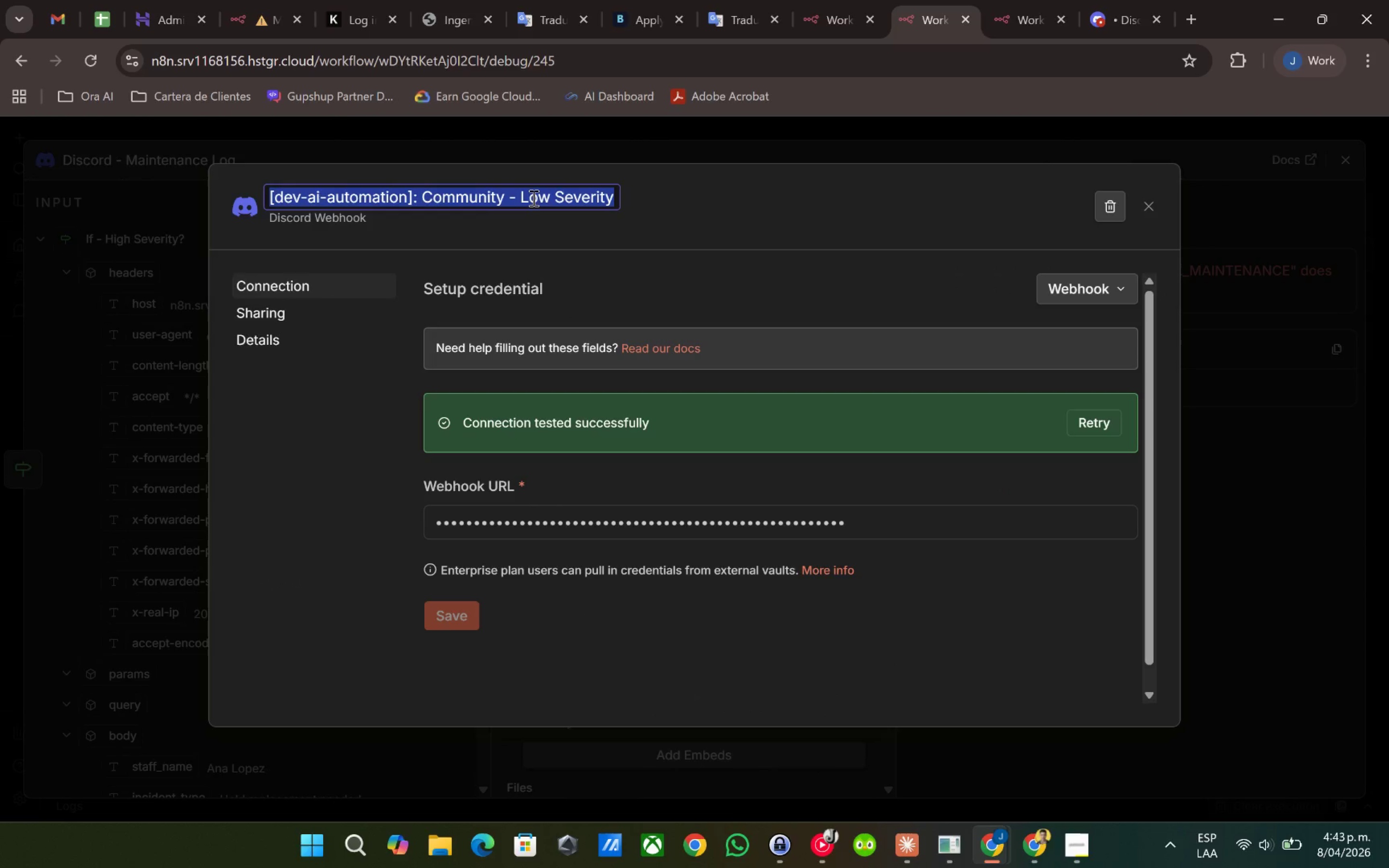 
key(Control+C)
 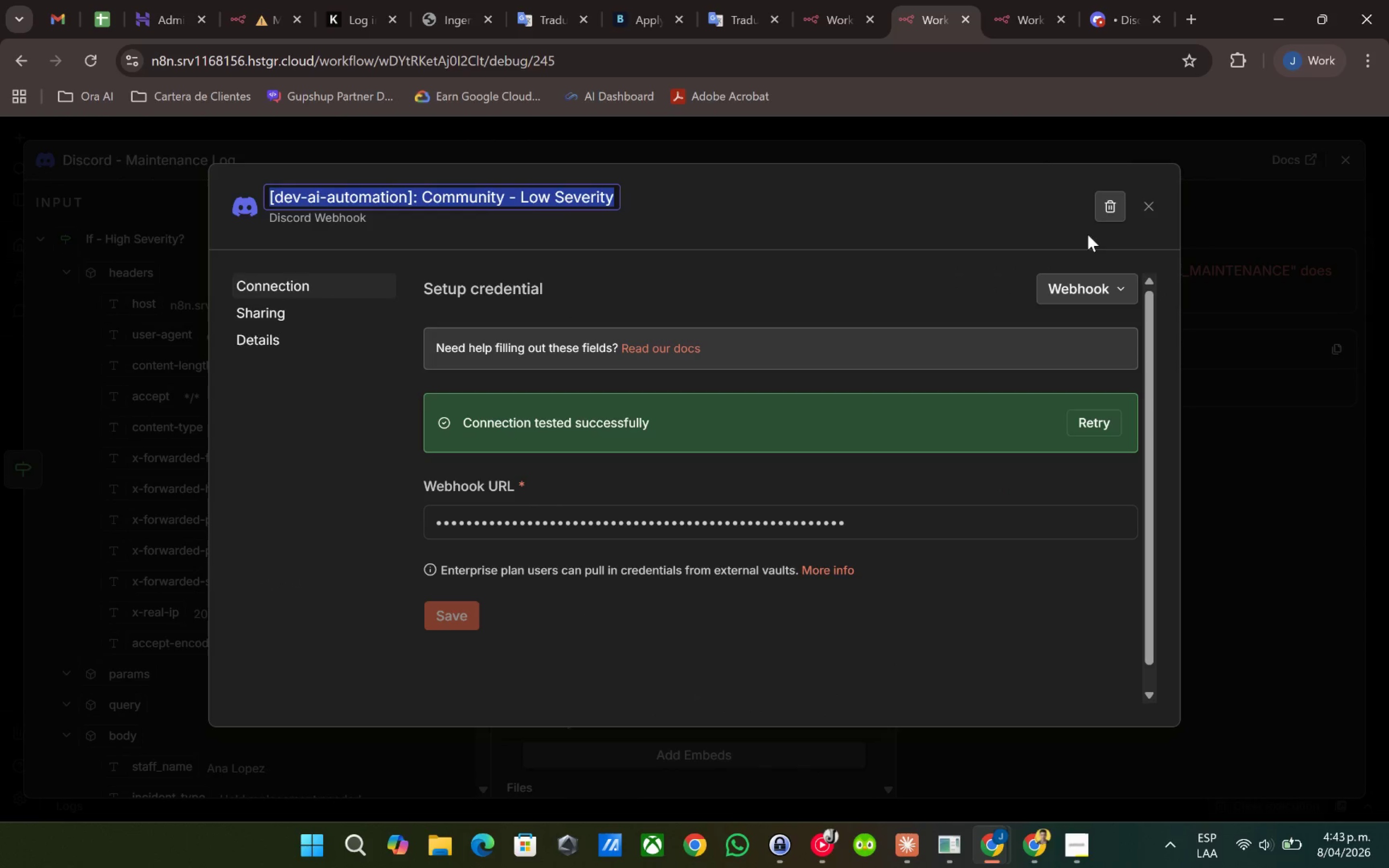 
left_click([1110, 219])
 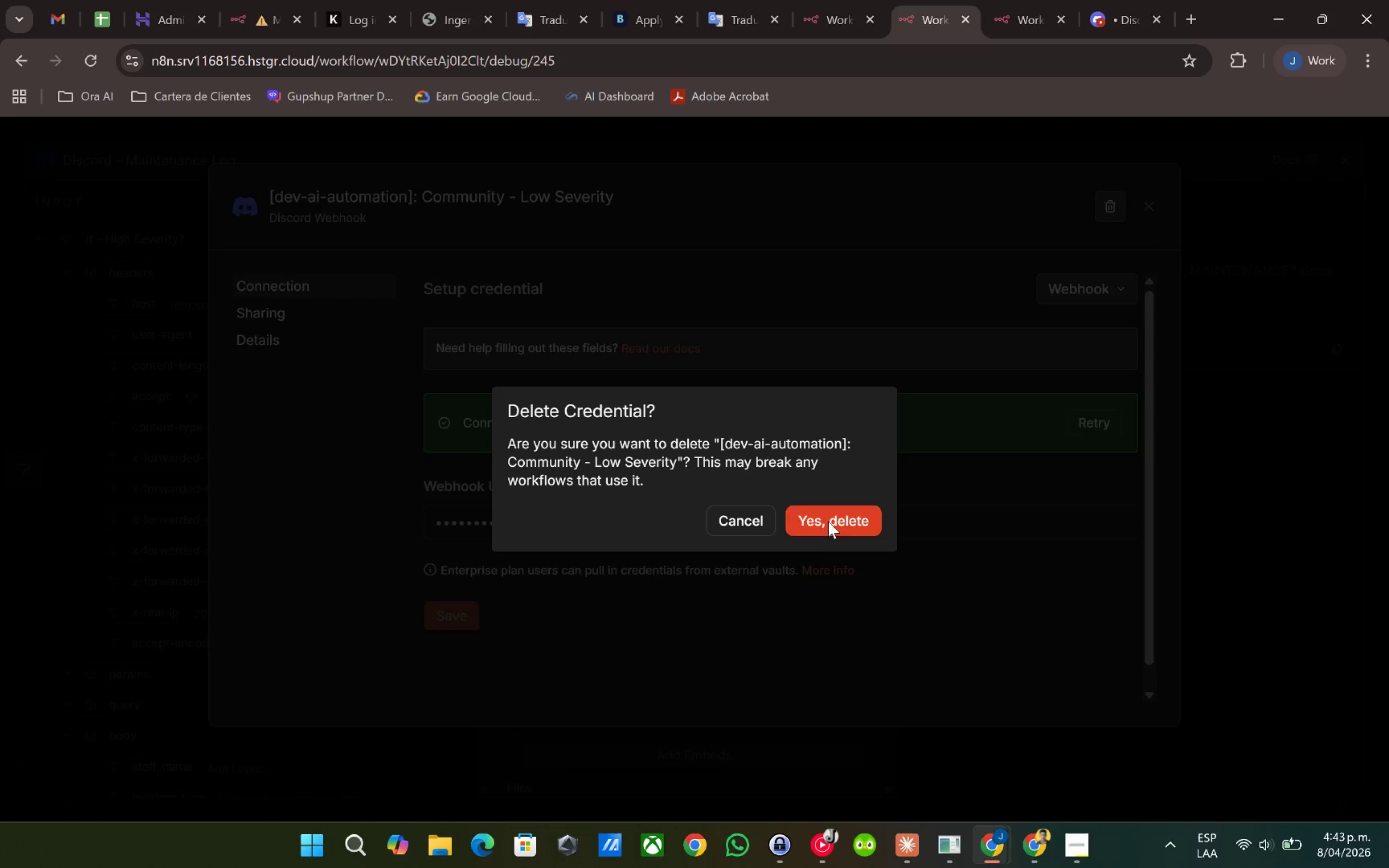 
left_click([827, 520])
 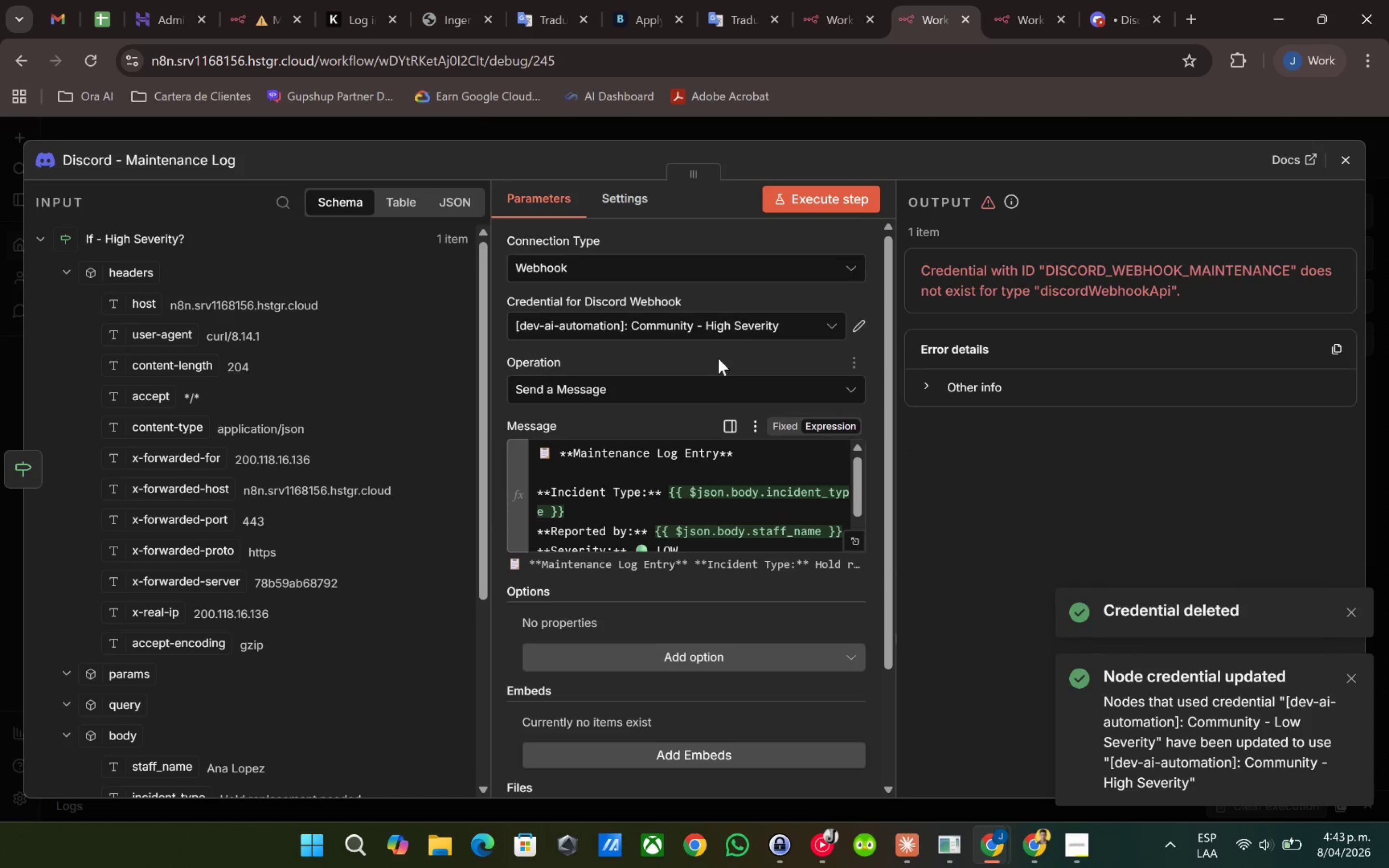 
left_click([738, 316])
 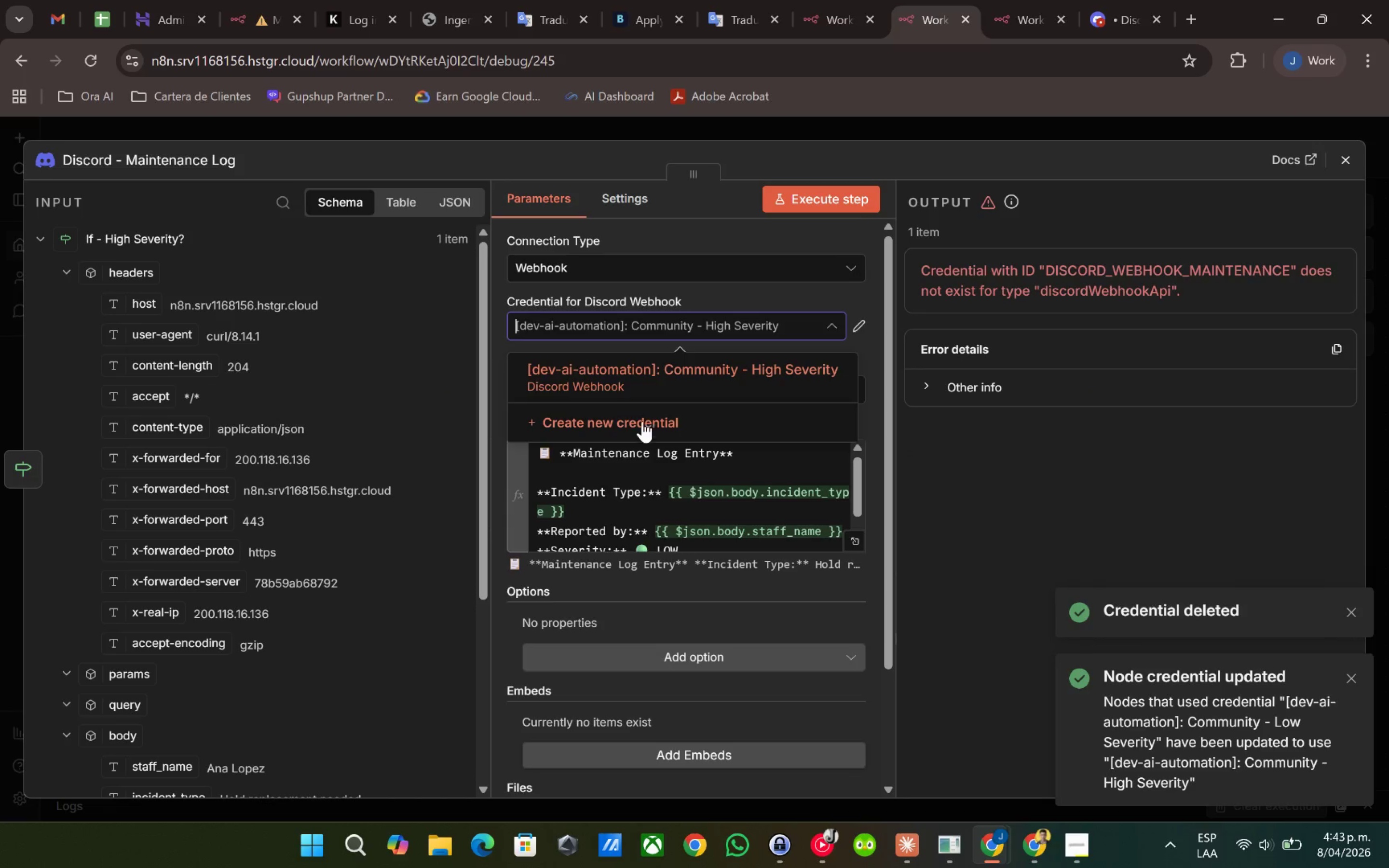 
left_click([643, 420])
 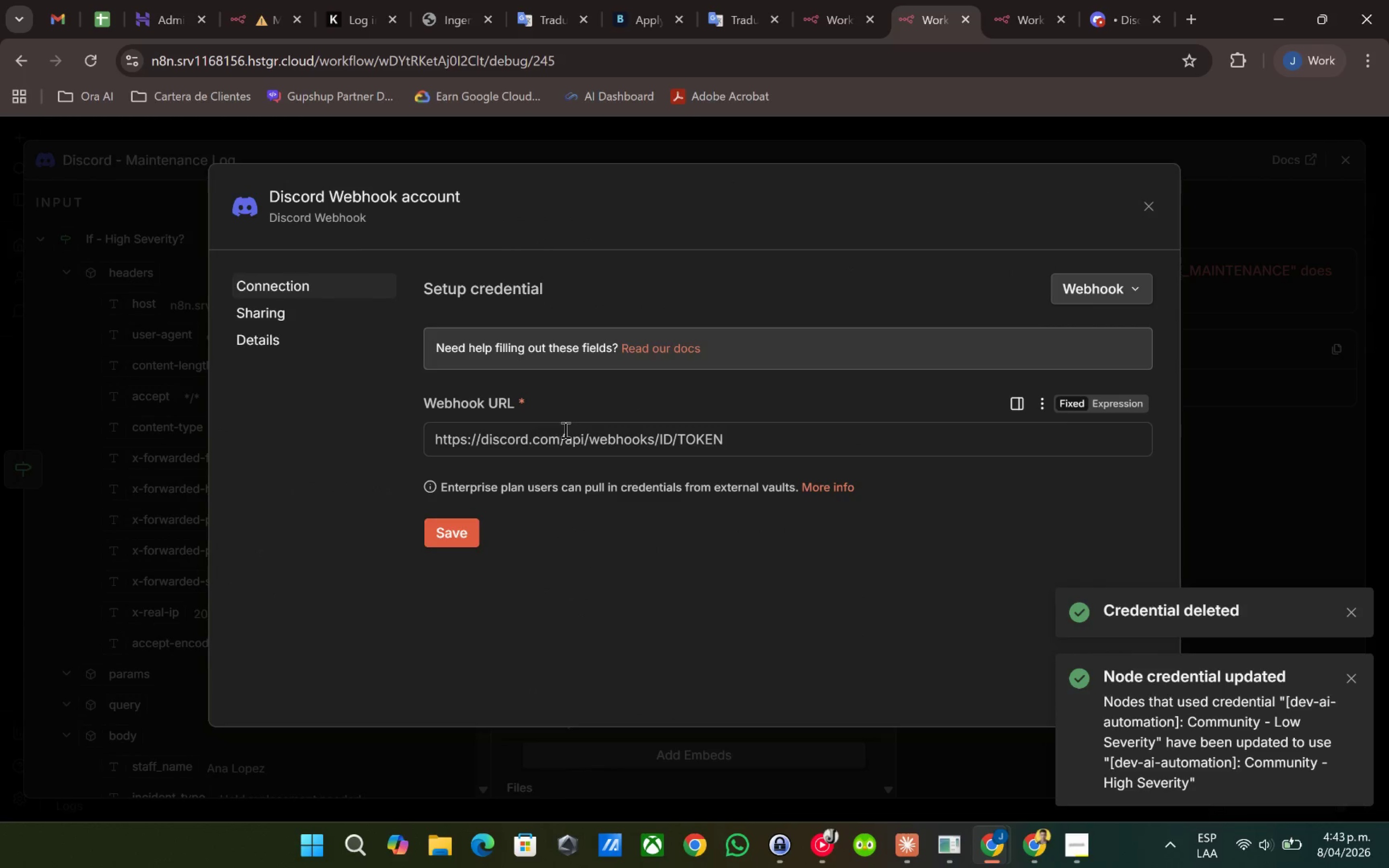 
left_click([618, 434])
 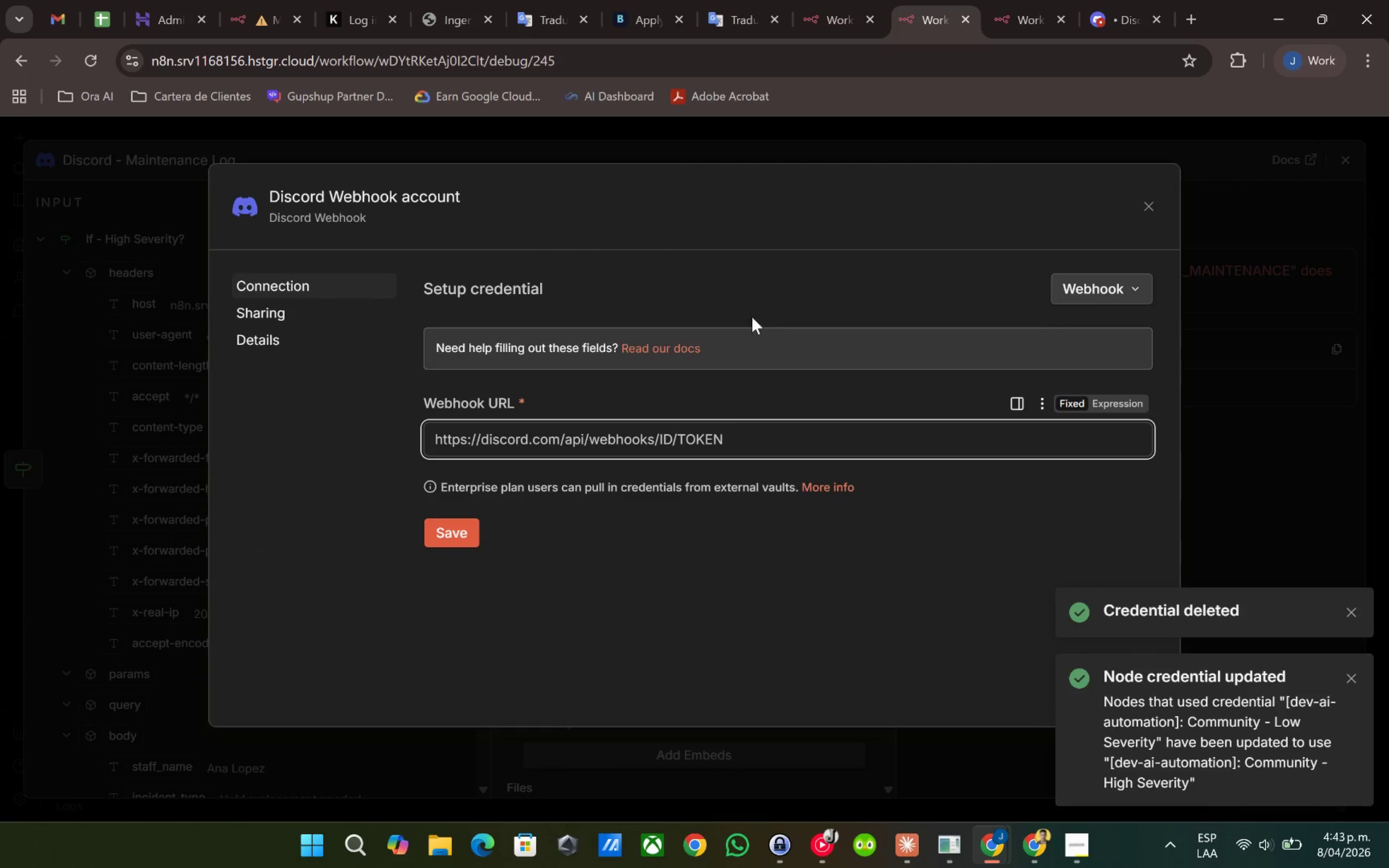 
key(Meta+MetaLeft)
 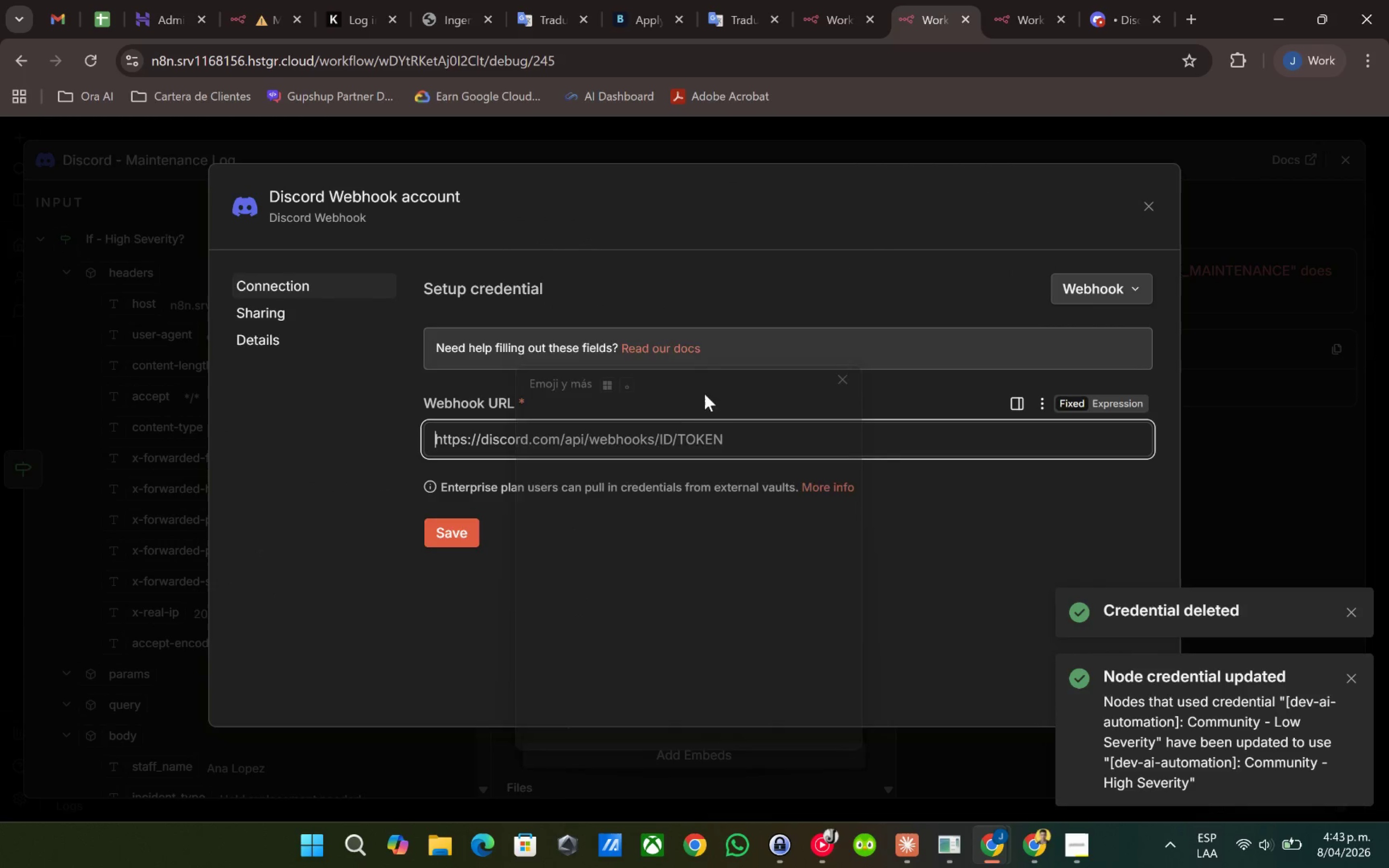 
key(Meta+V)
 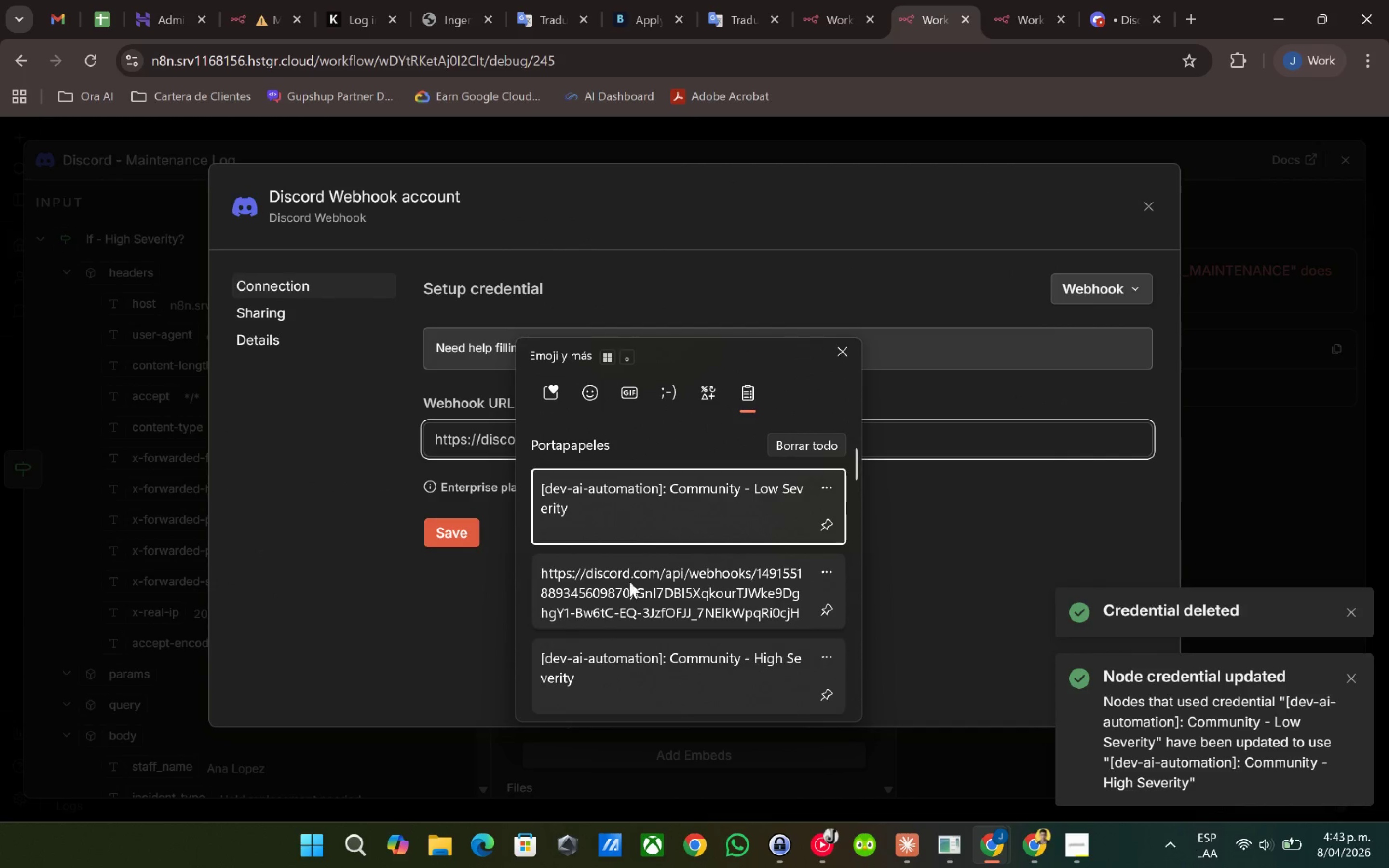 
left_click([629, 585])
 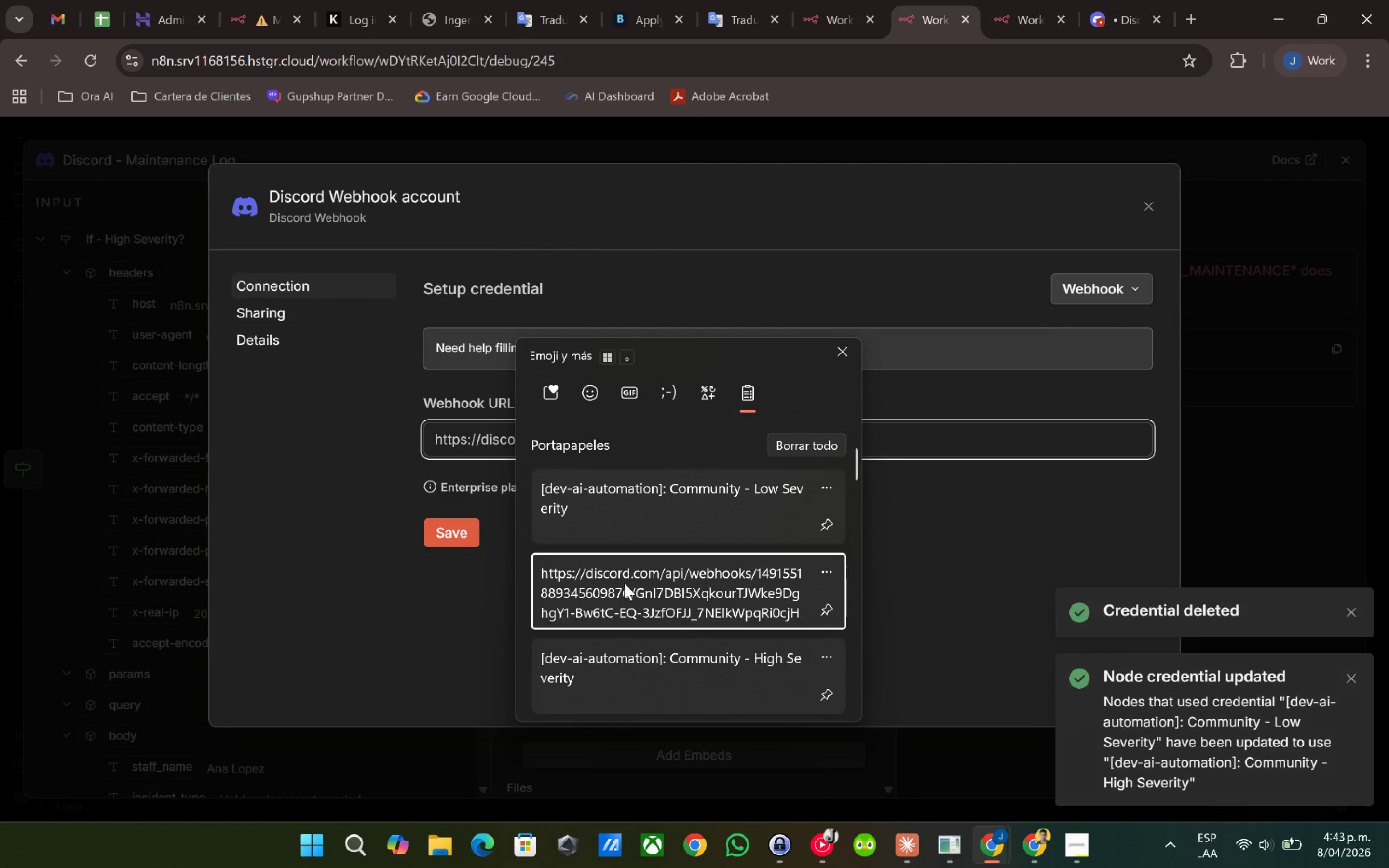 
key(Control+ControlLeft)
 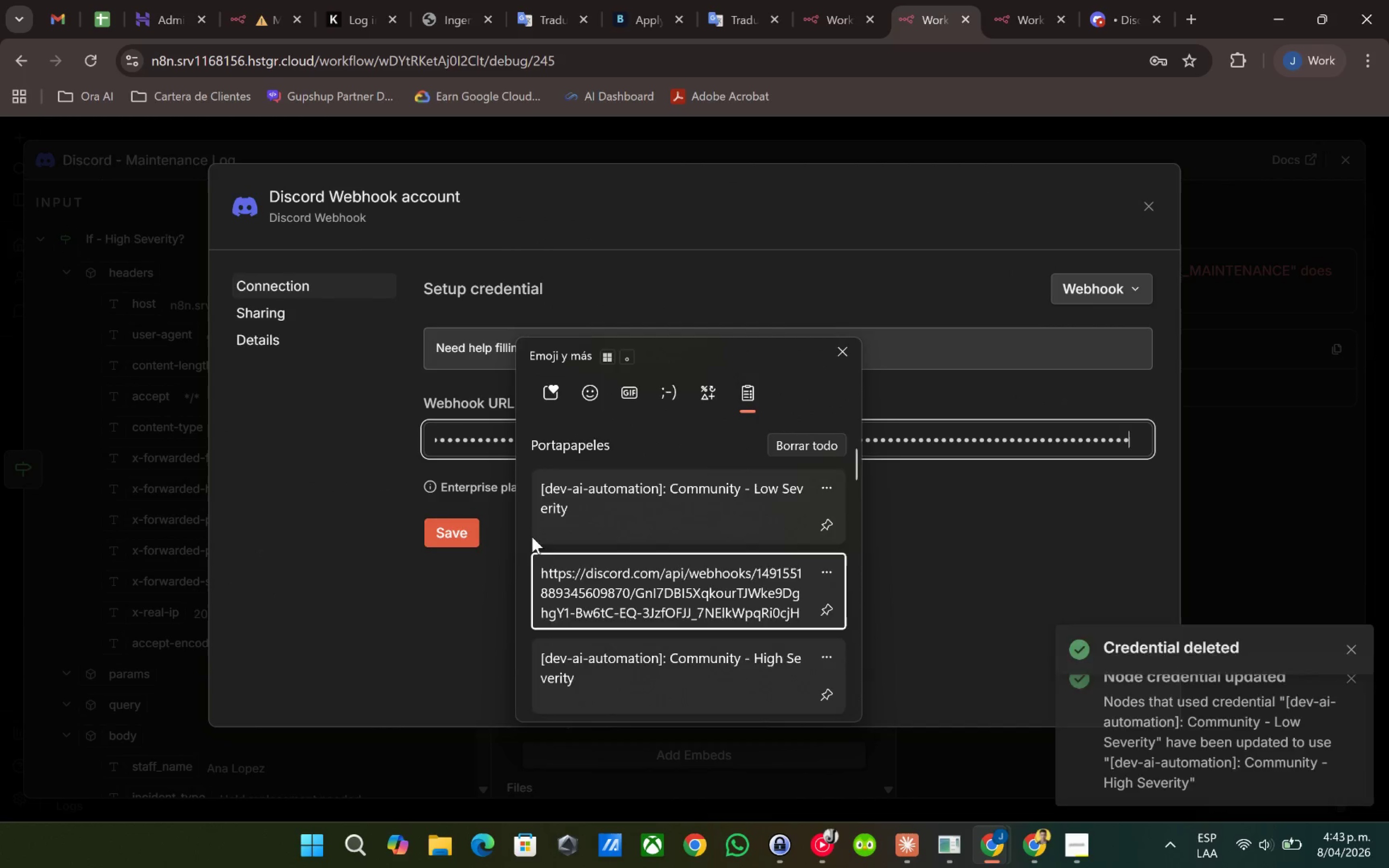 
key(Control+V)
 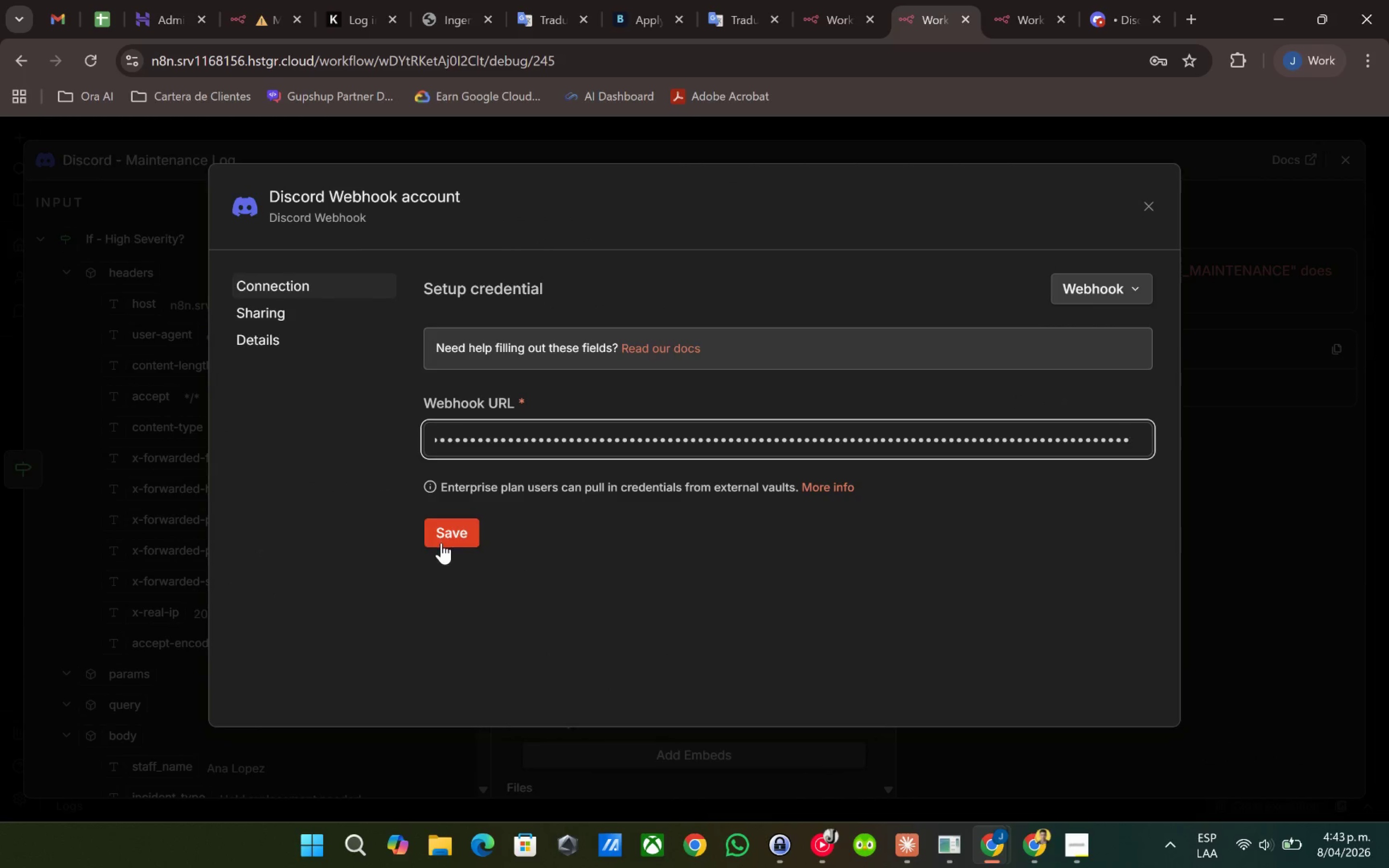 
left_click([444, 541])
 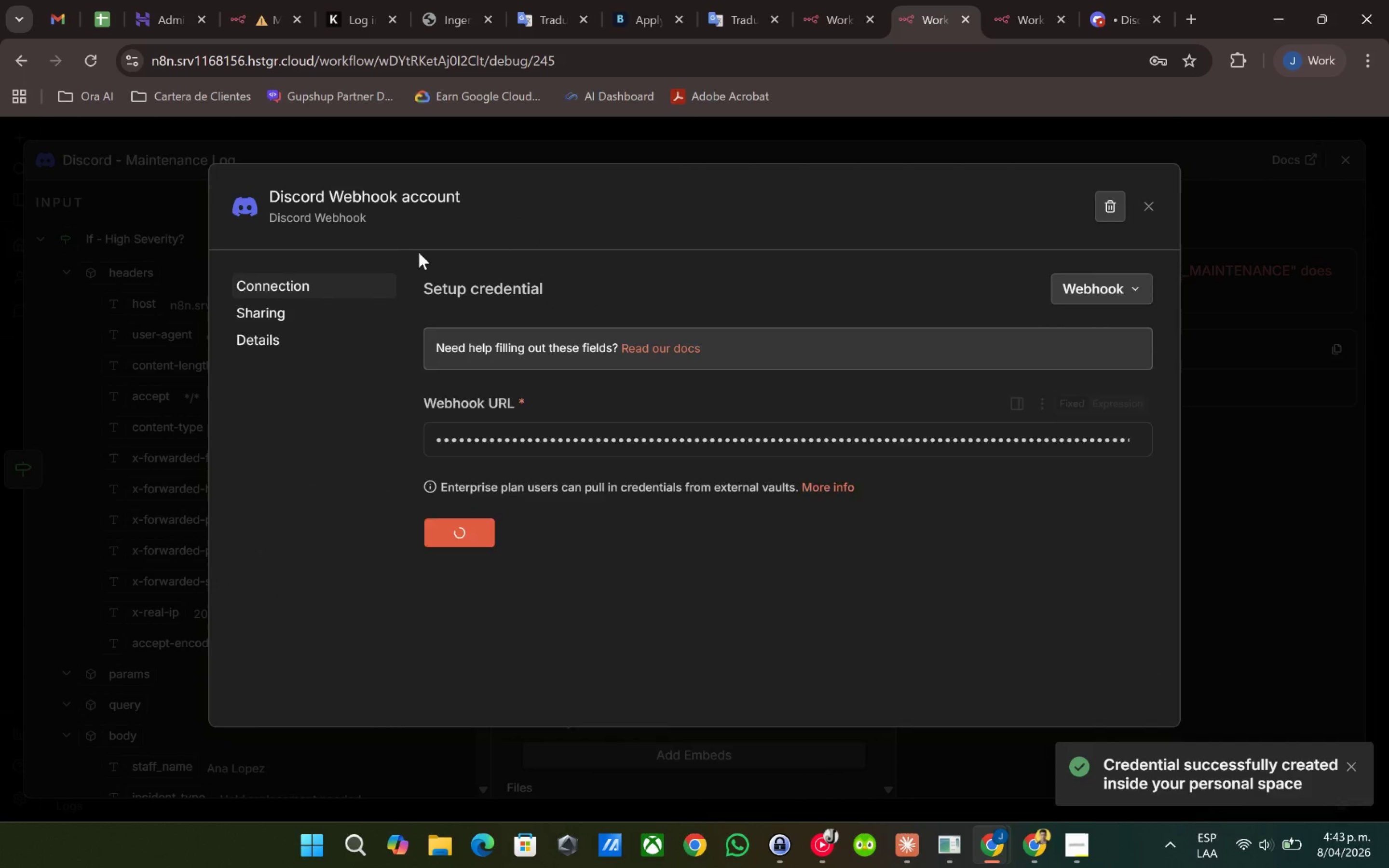 
left_click([394, 193])
 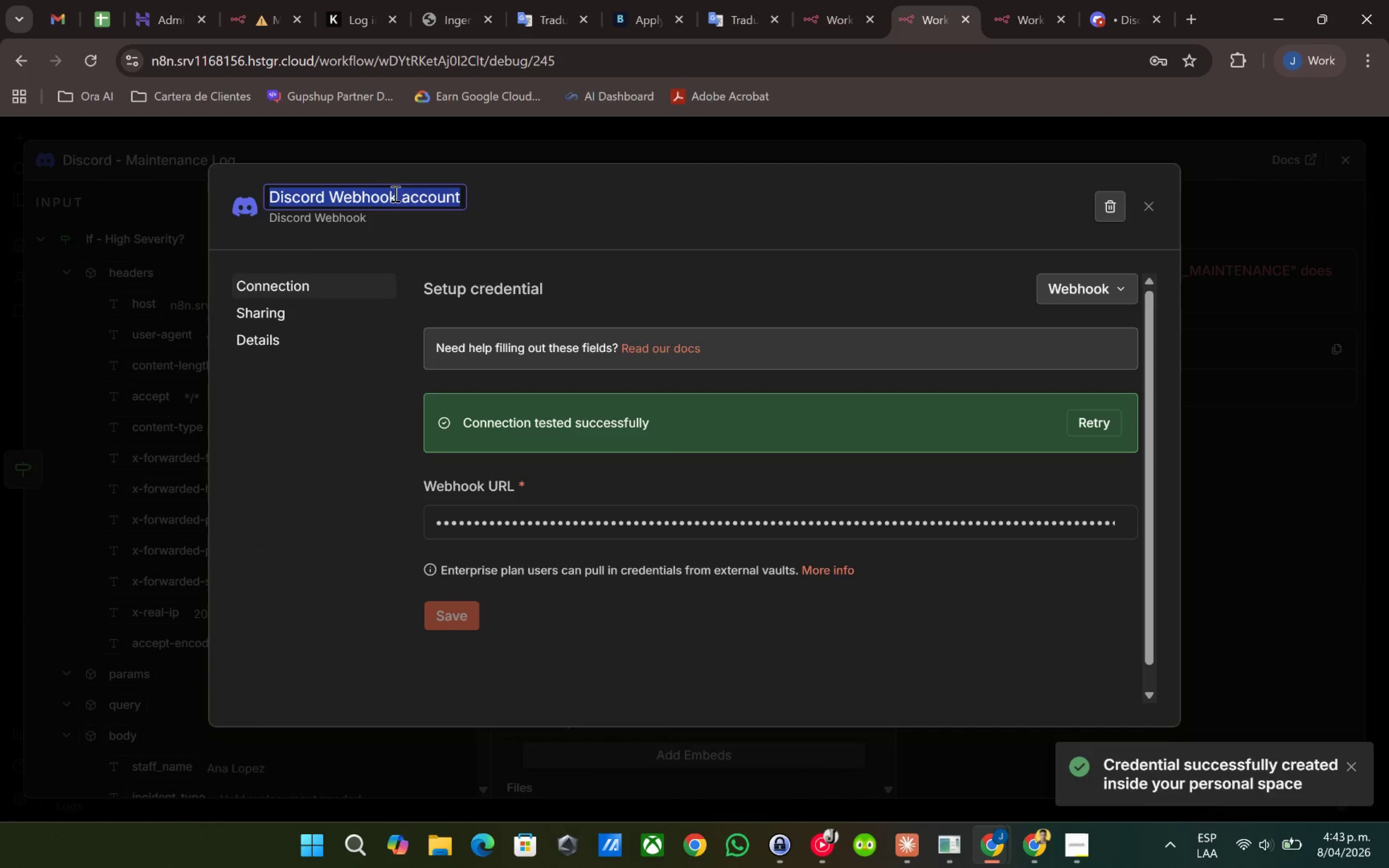 
key(Meta+MetaLeft)
 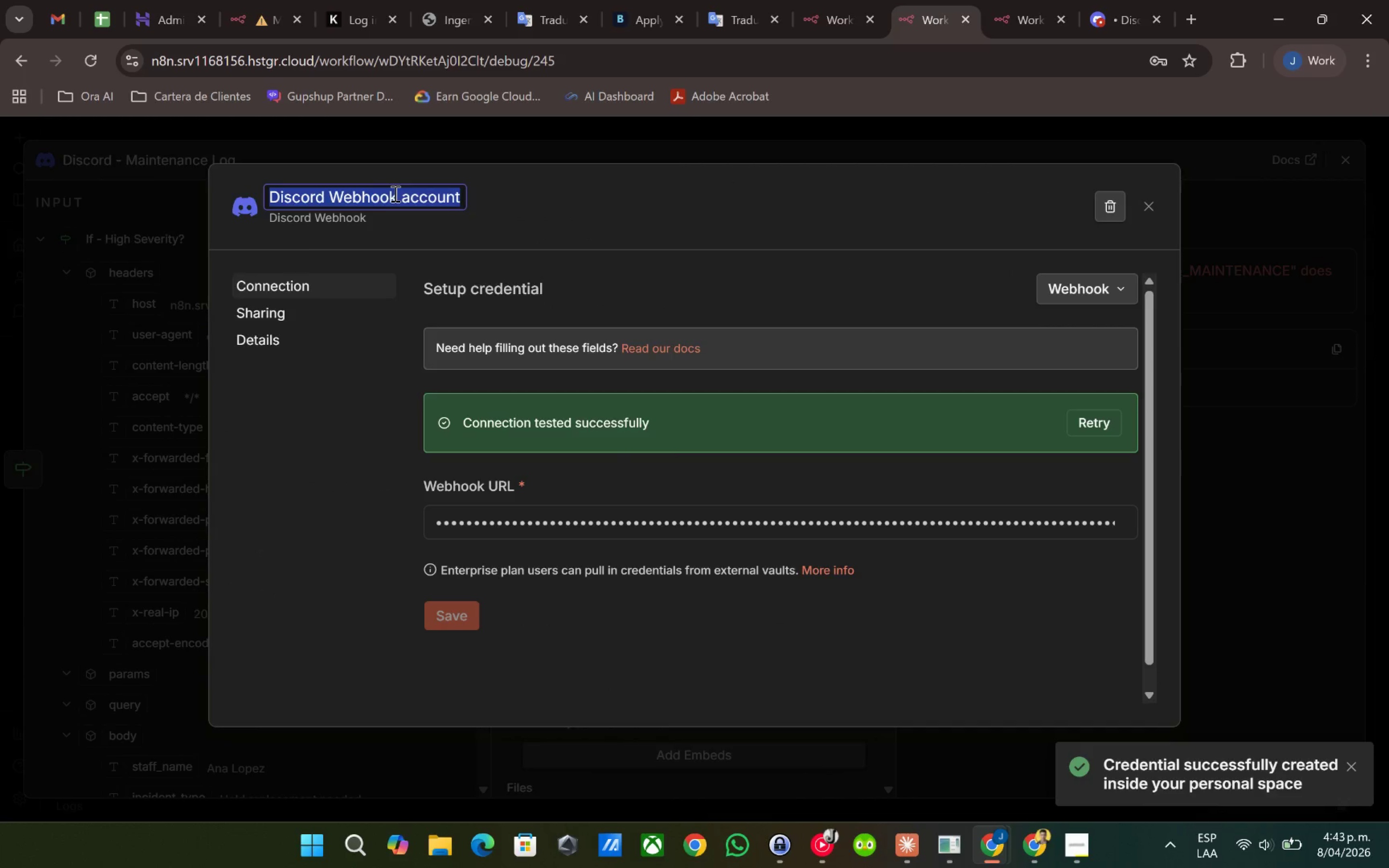 
key(Meta+V)
 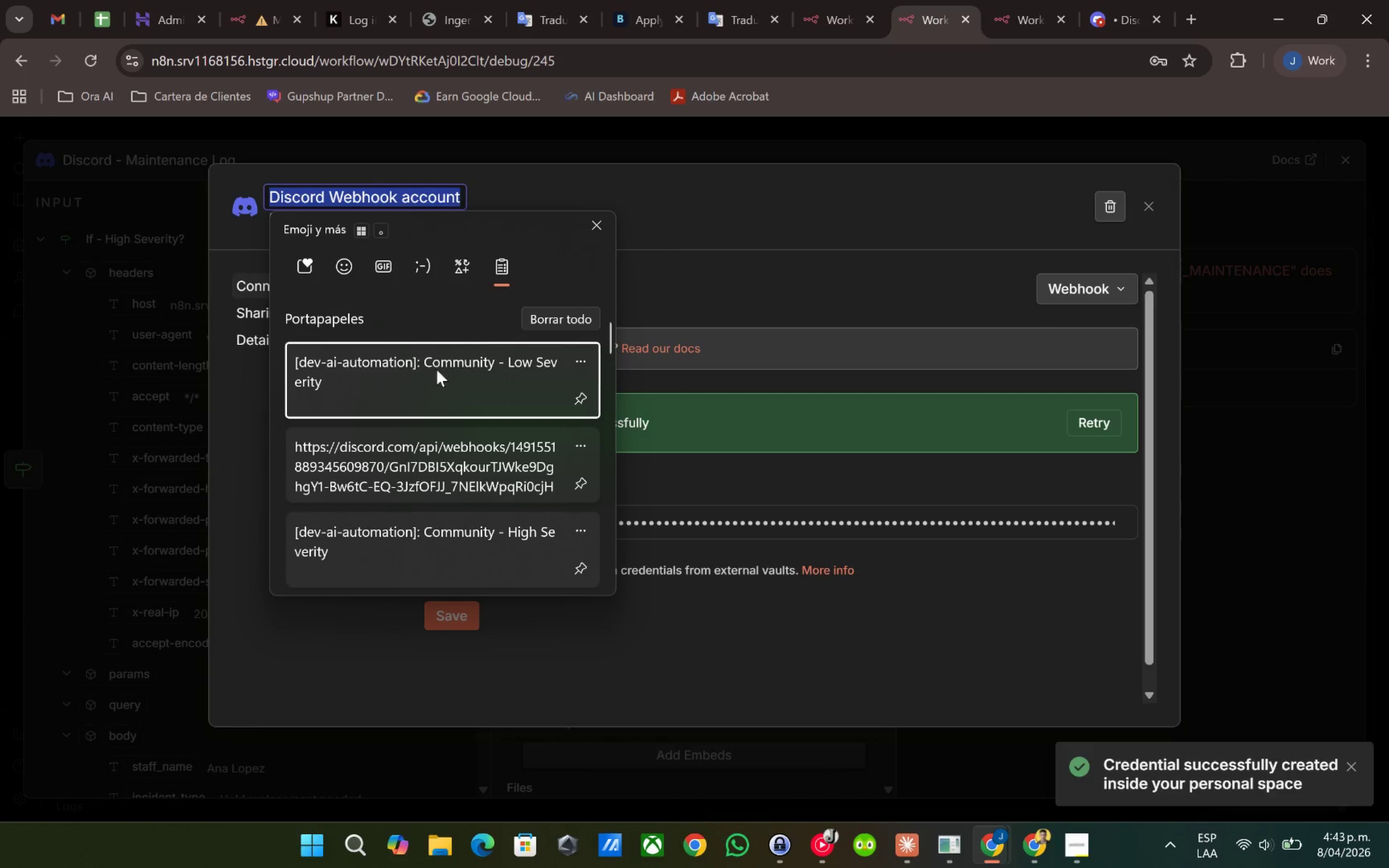 
left_click([418, 389])
 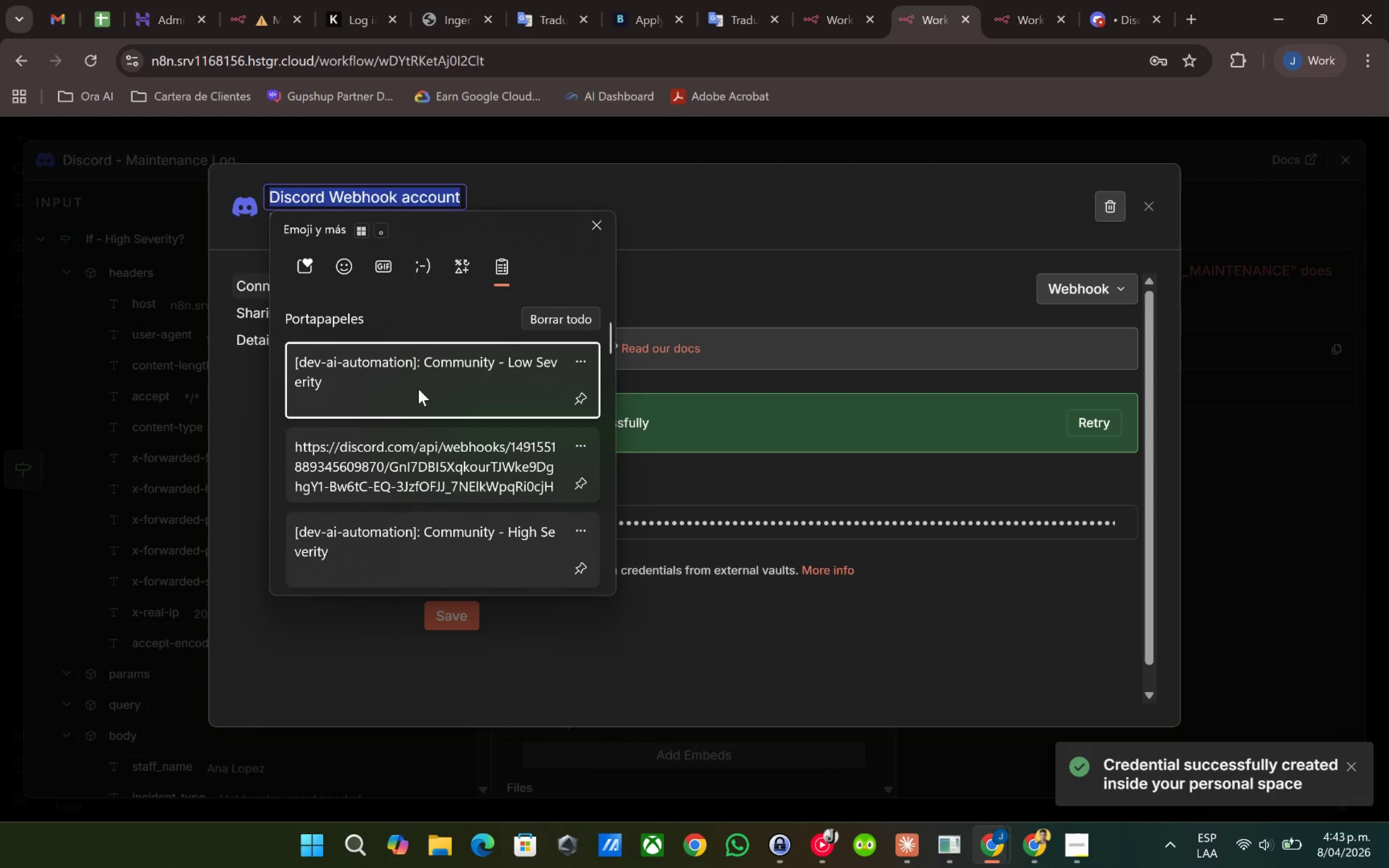 
key(Control+ControlLeft)
 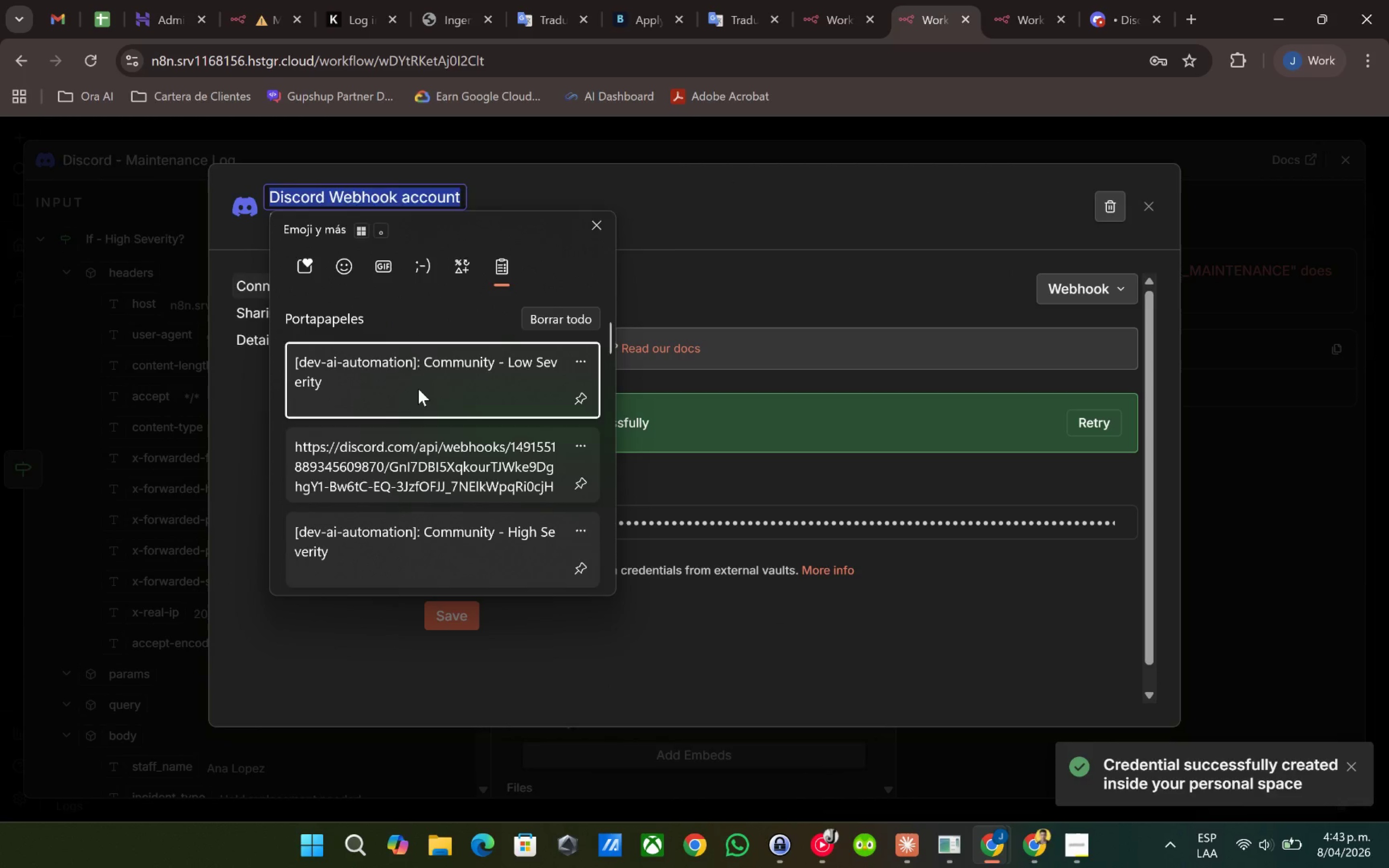 
key(Control+V)
 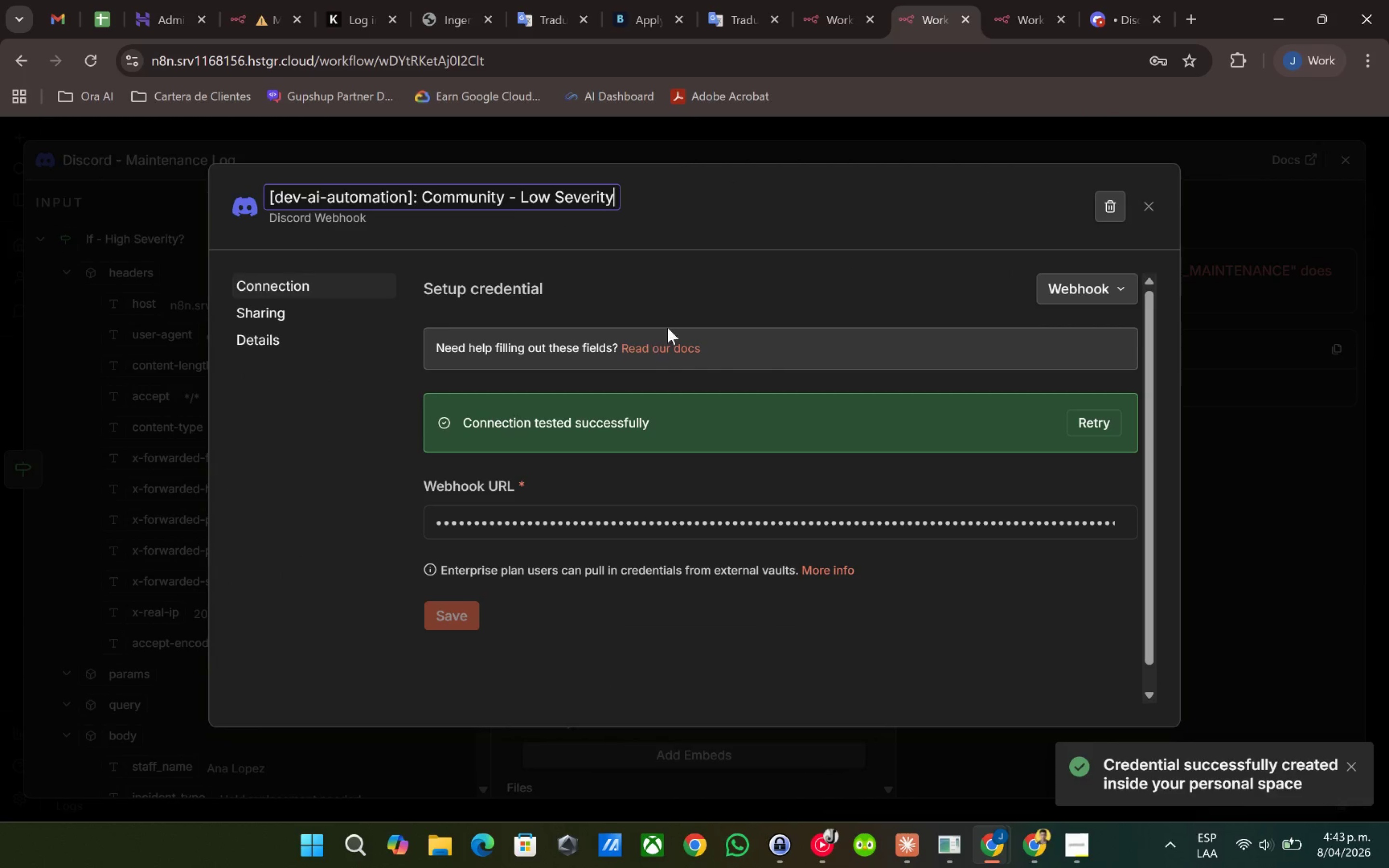 
left_click([730, 230])
 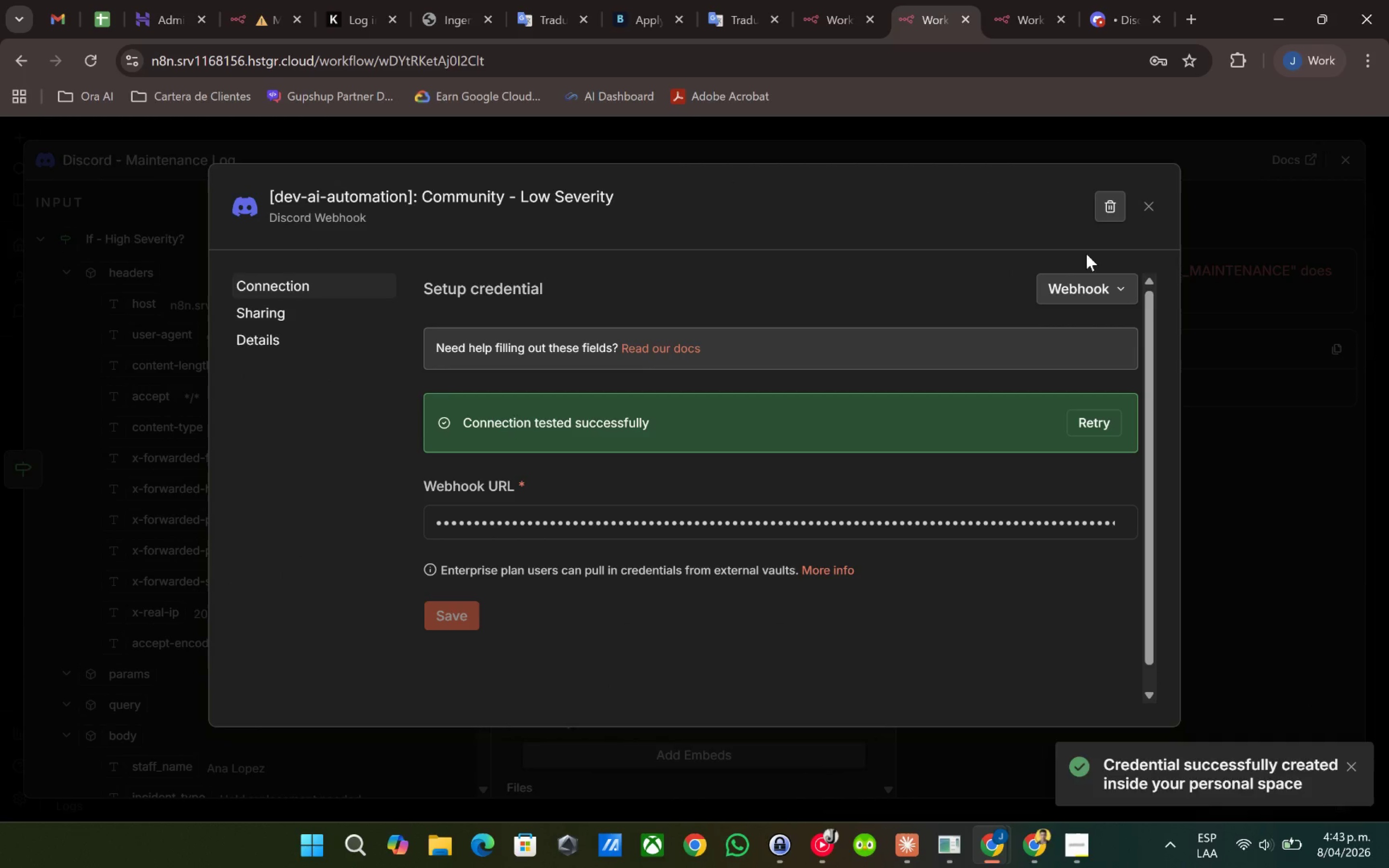 
left_click([1206, 164])
 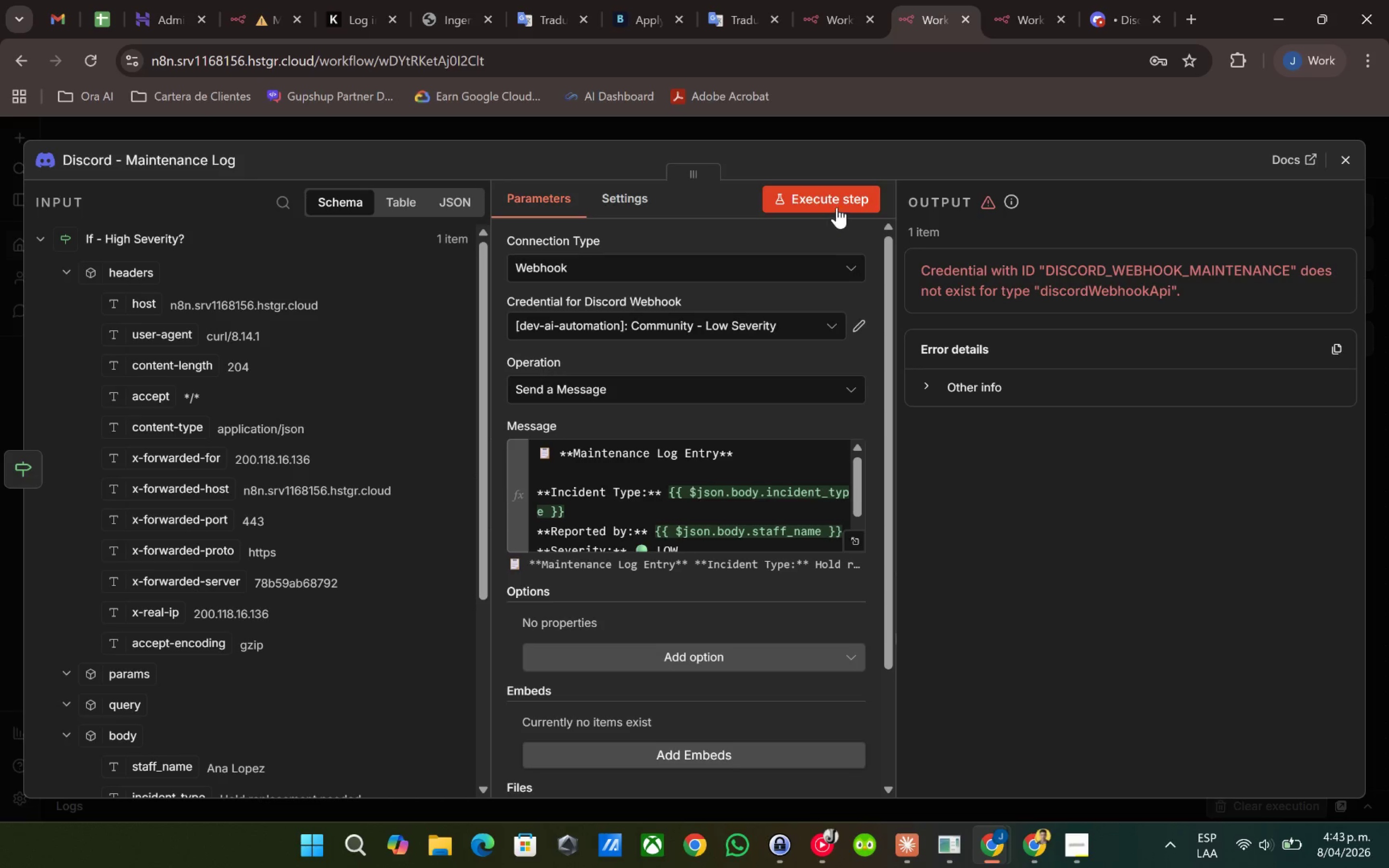 
left_click_drag(start_coordinate=[837, 207], to_coordinate=[843, 208])
 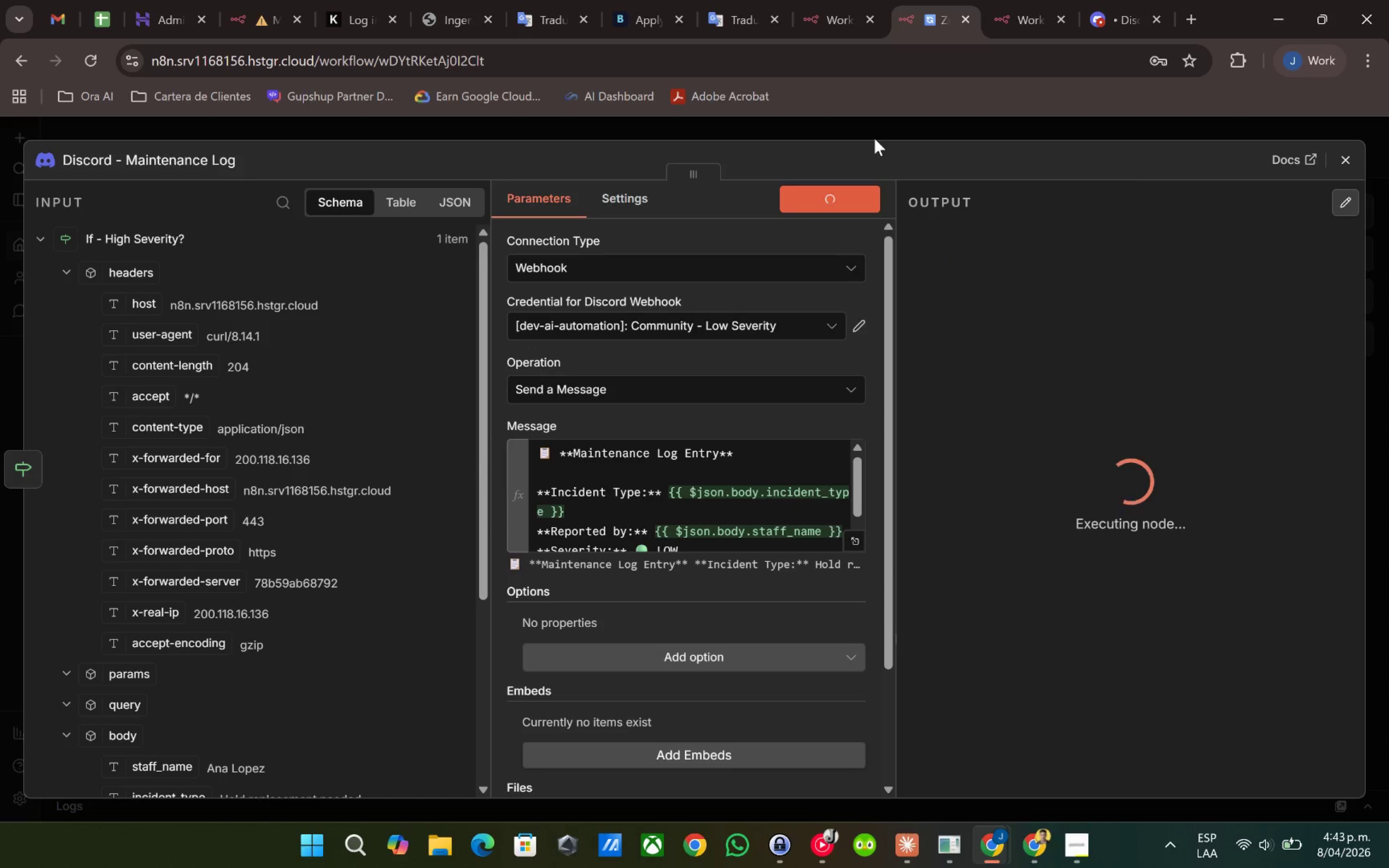 
left_click([874, 138])
 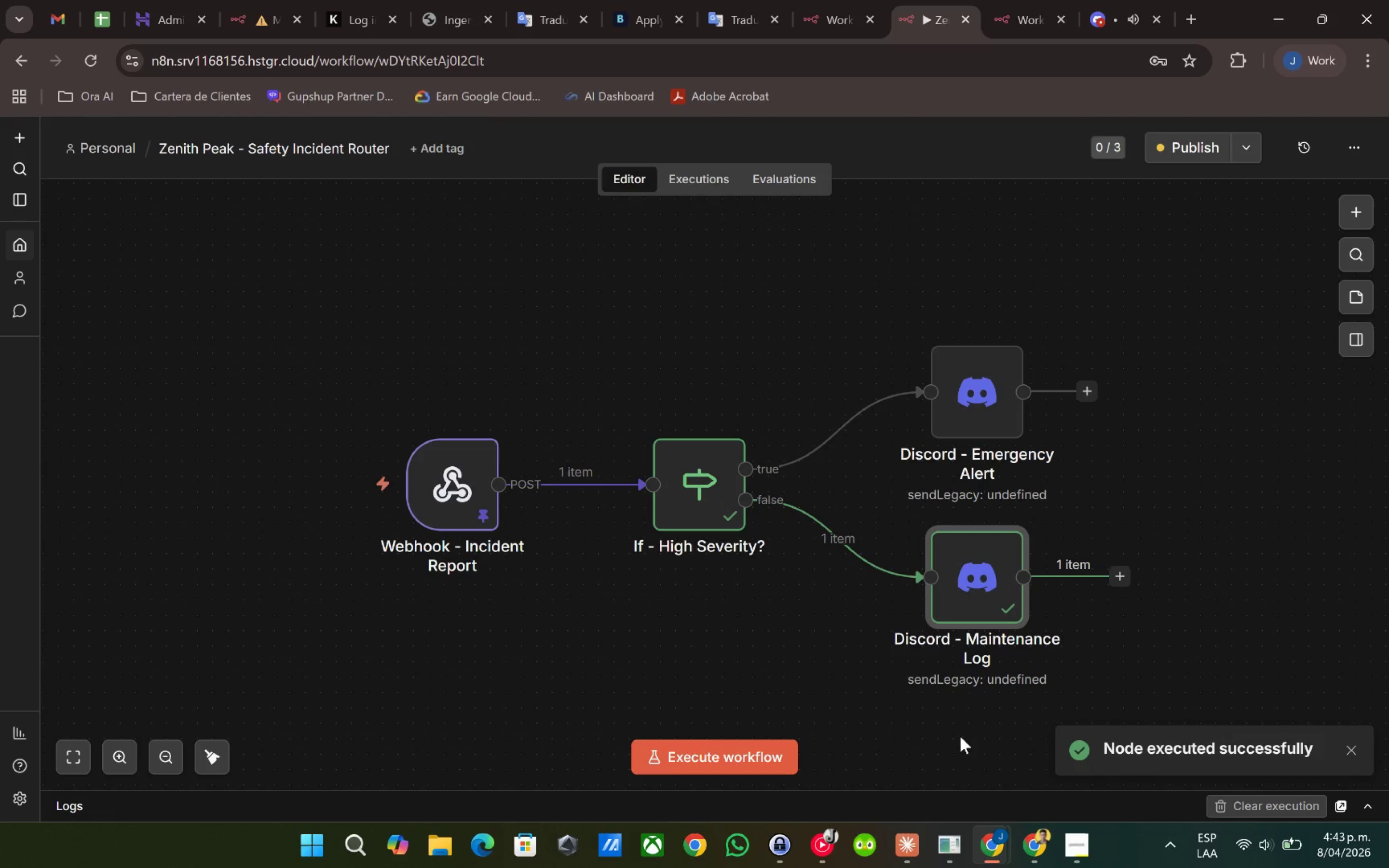 
left_click([1172, 155])
 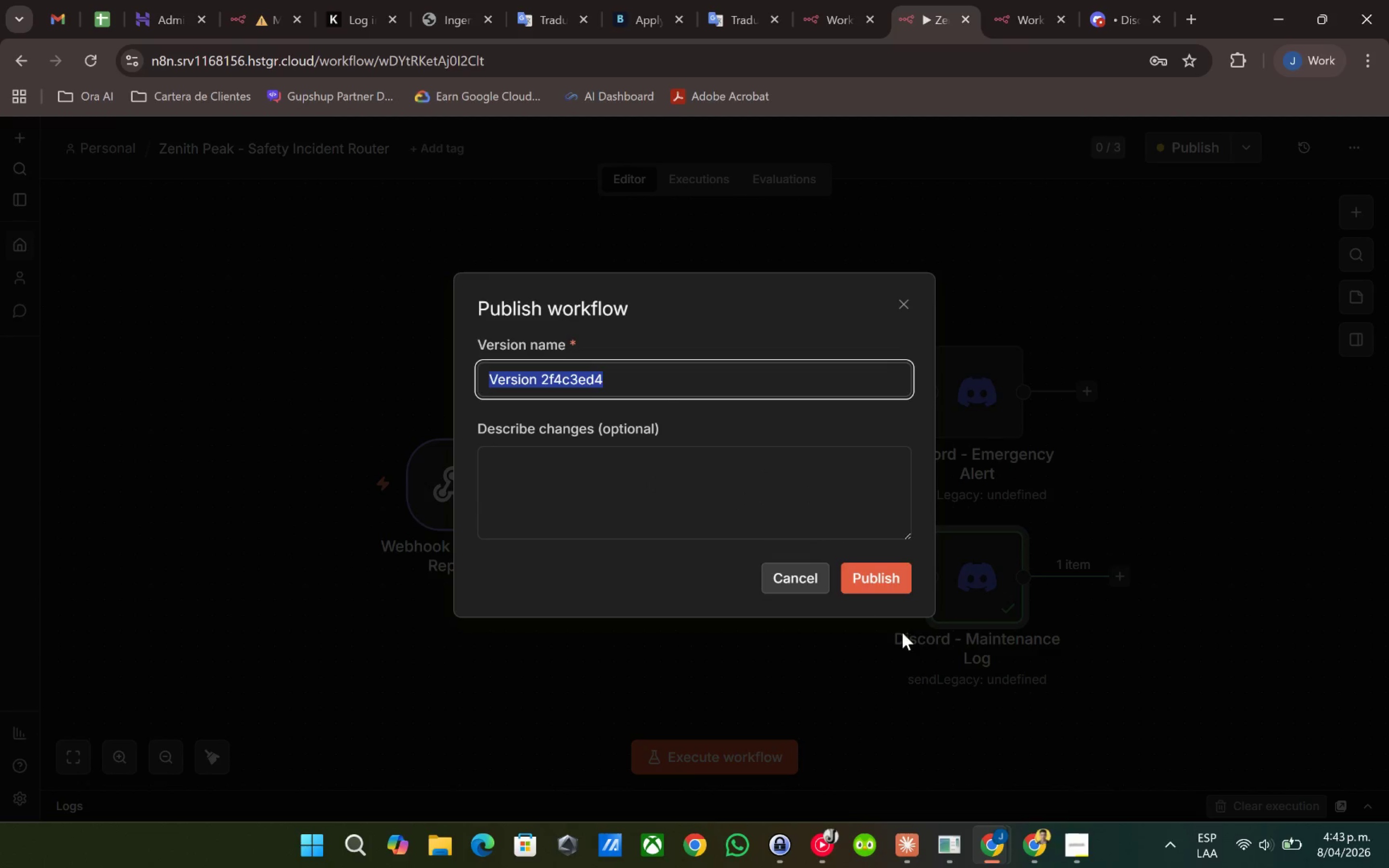 
left_click([885, 566])
 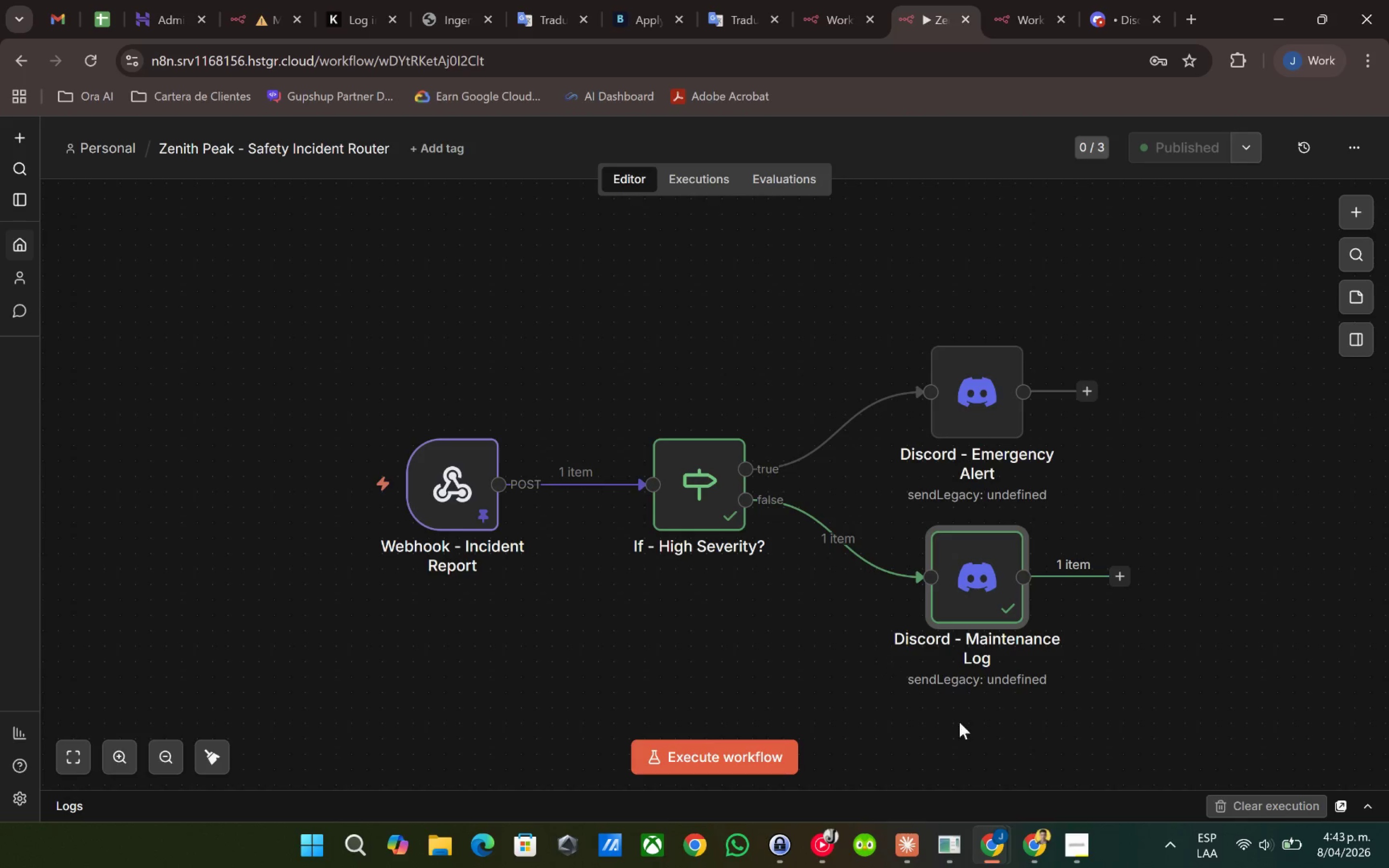 
left_click([910, 844])
 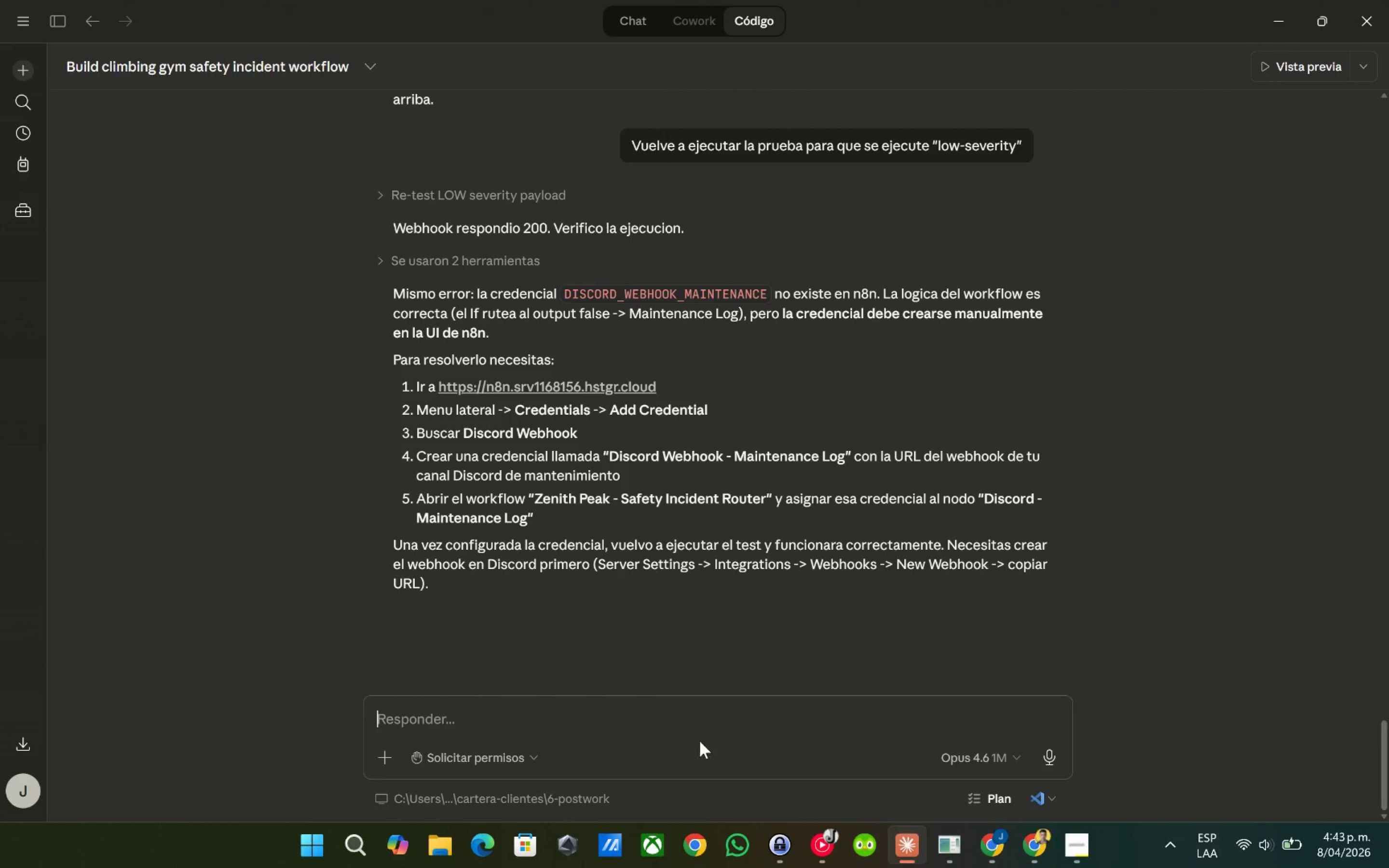 
left_click([708, 721])
 